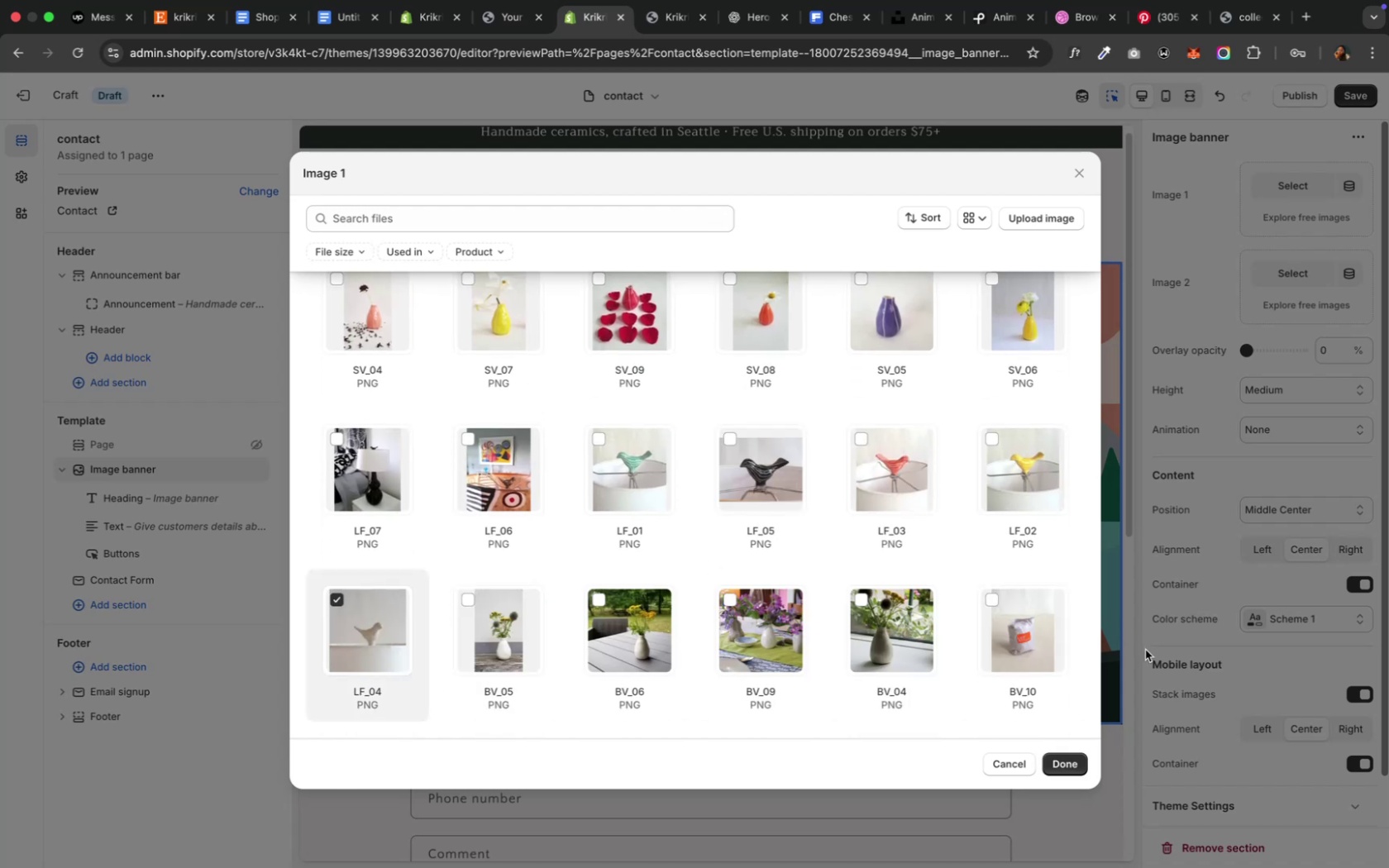 
left_click([1062, 769])
 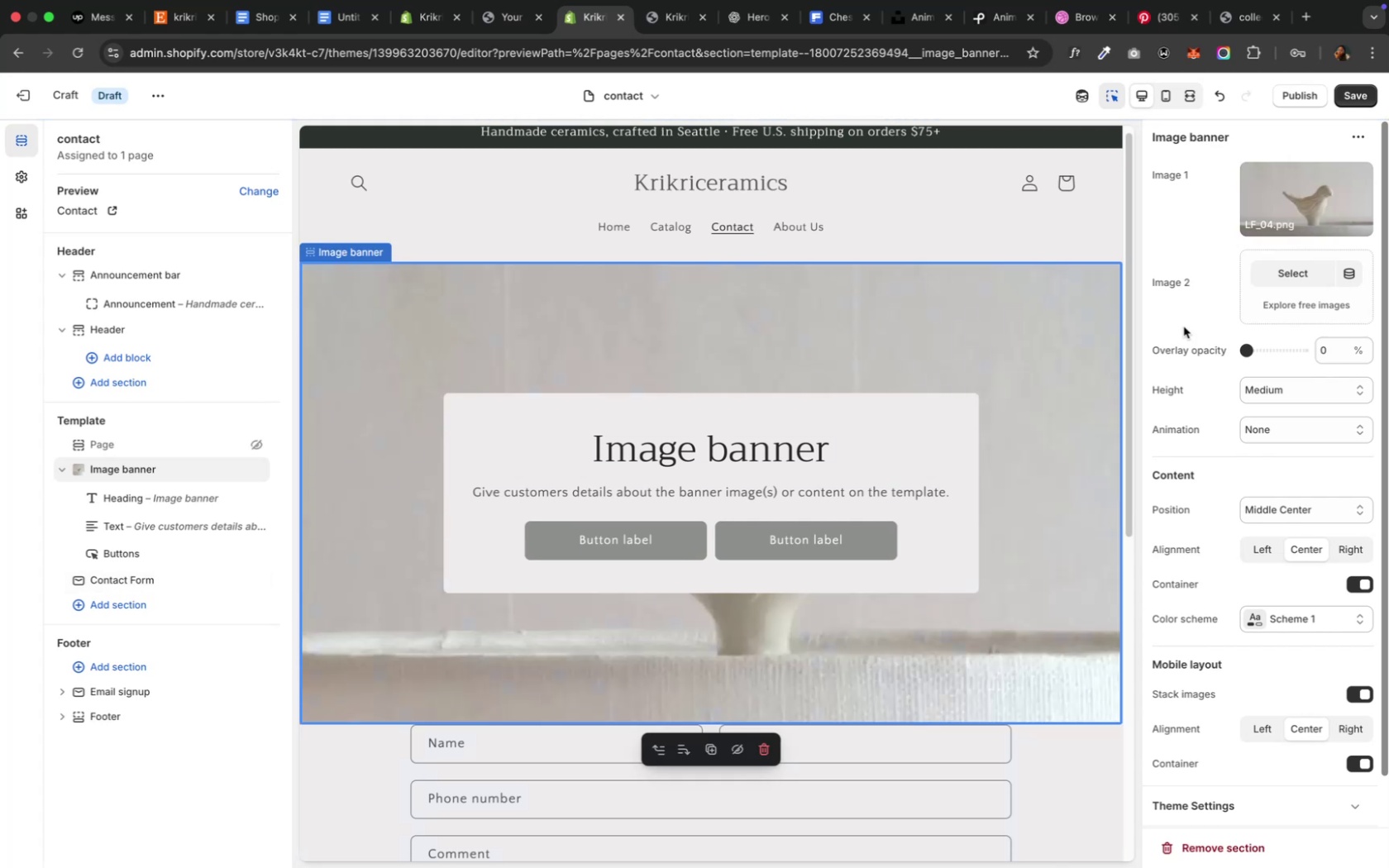 
wait(6.6)
 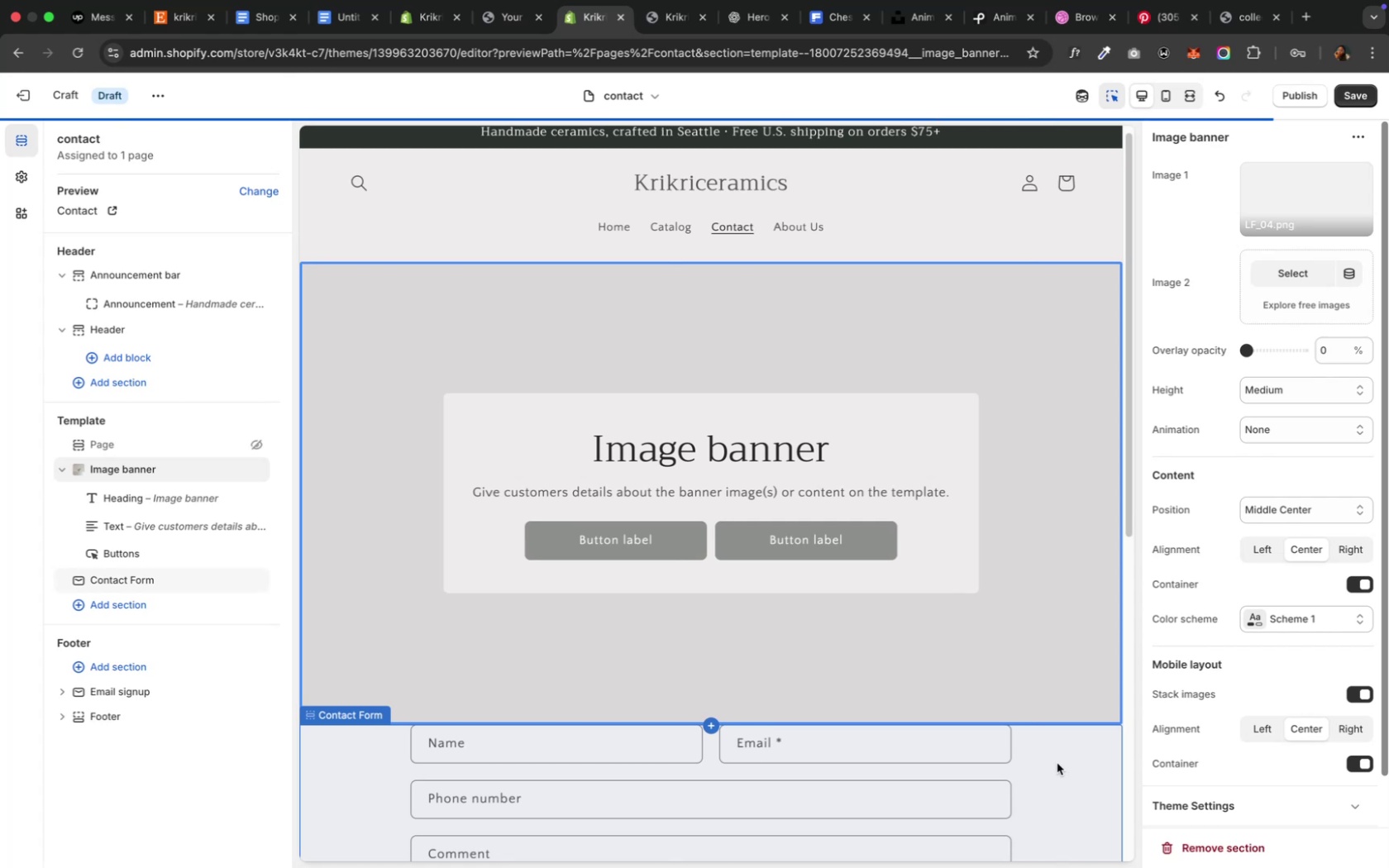 
left_click_drag(start_coordinate=[1250, 350], to_coordinate=[1255, 349])
 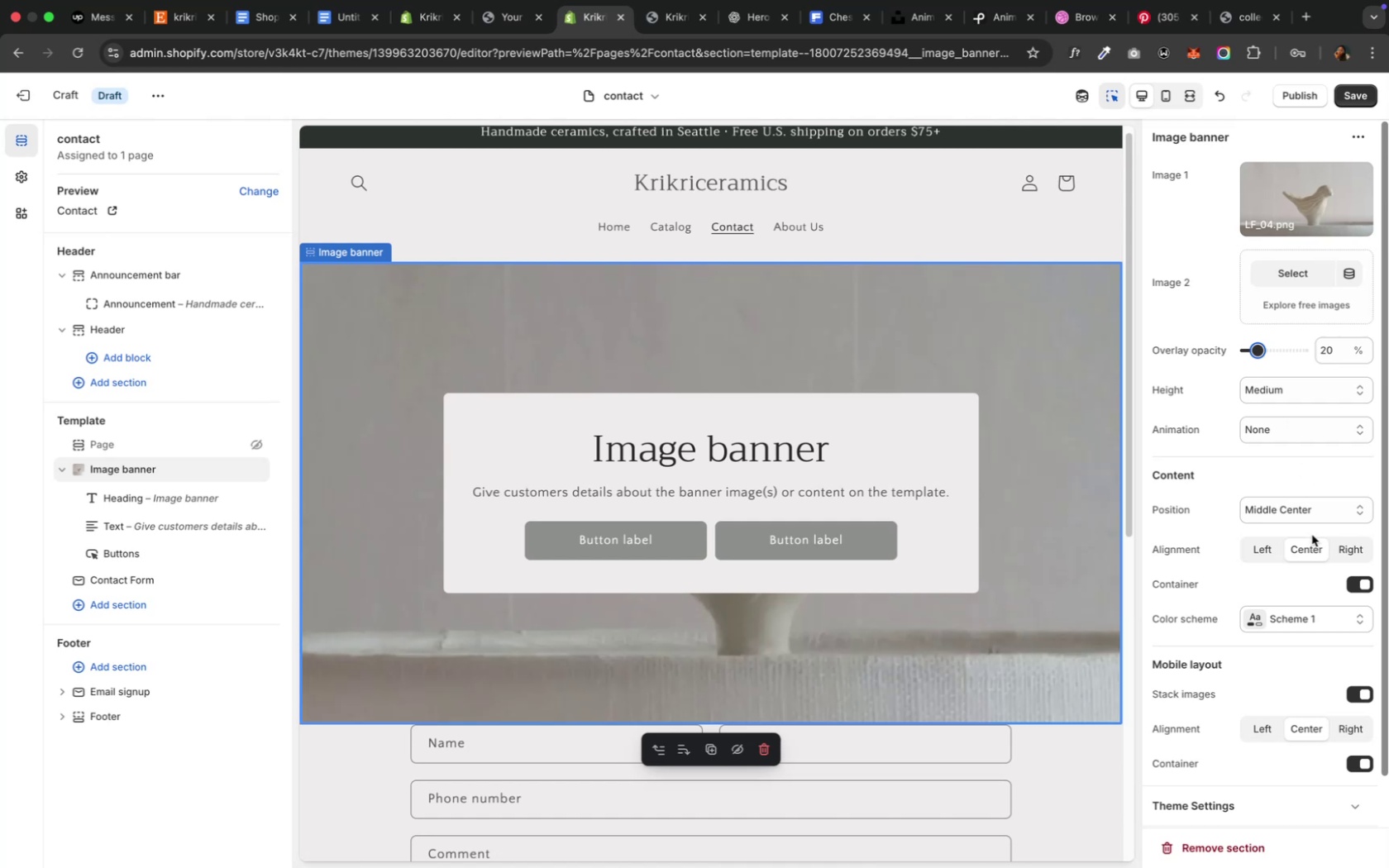 
wait(5.49)
 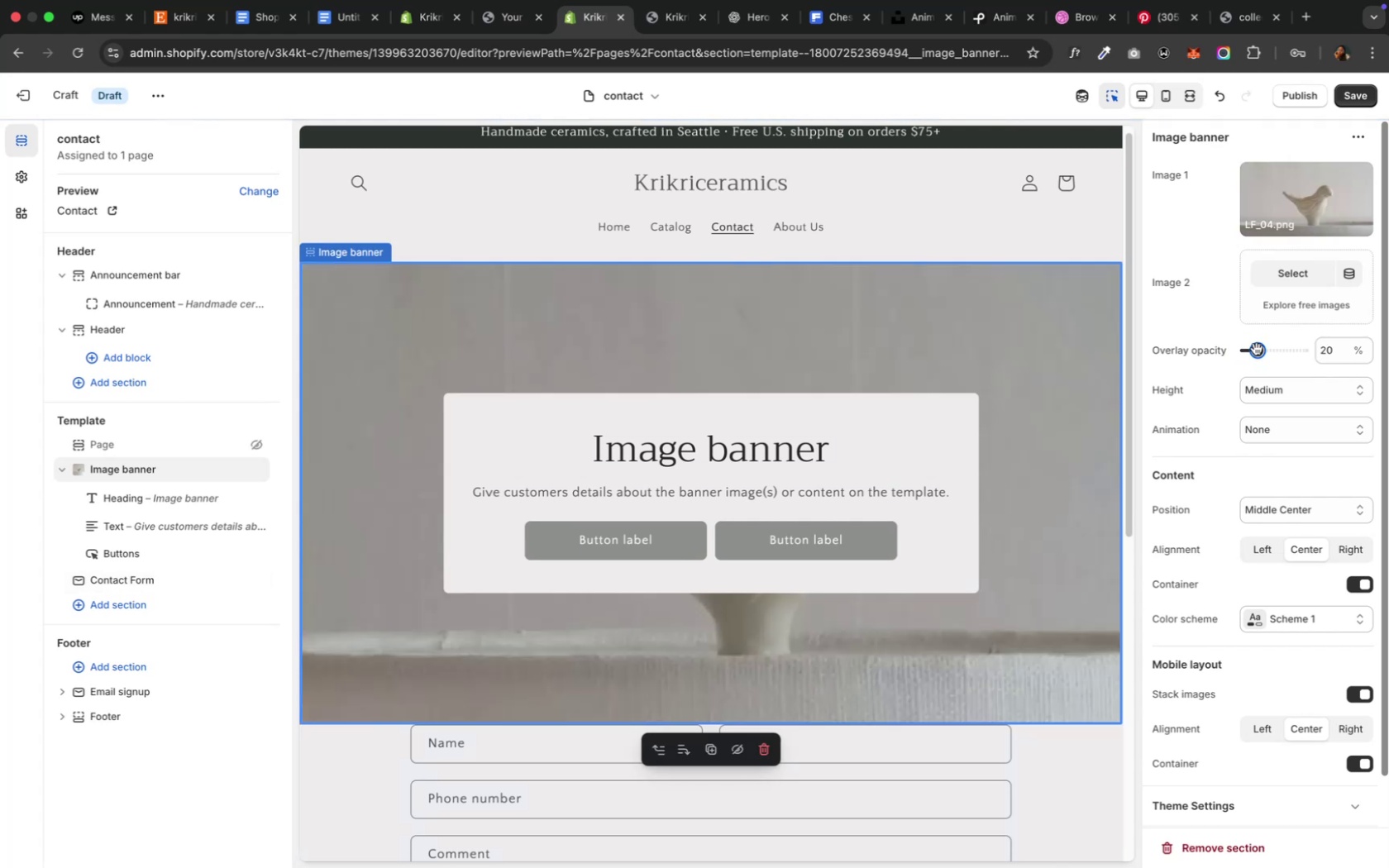 
left_click([1249, 554])
 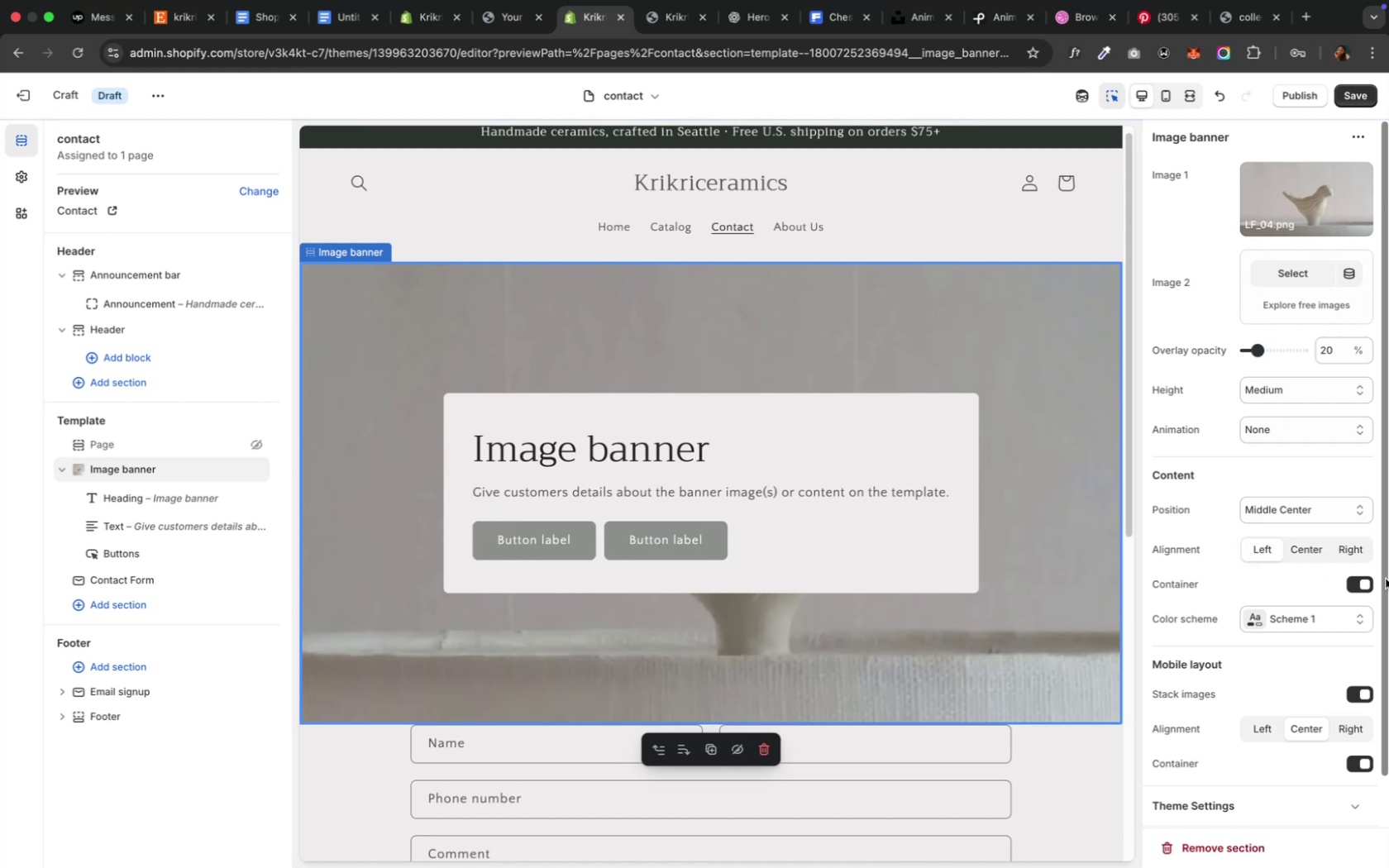 
left_click([1358, 589])
 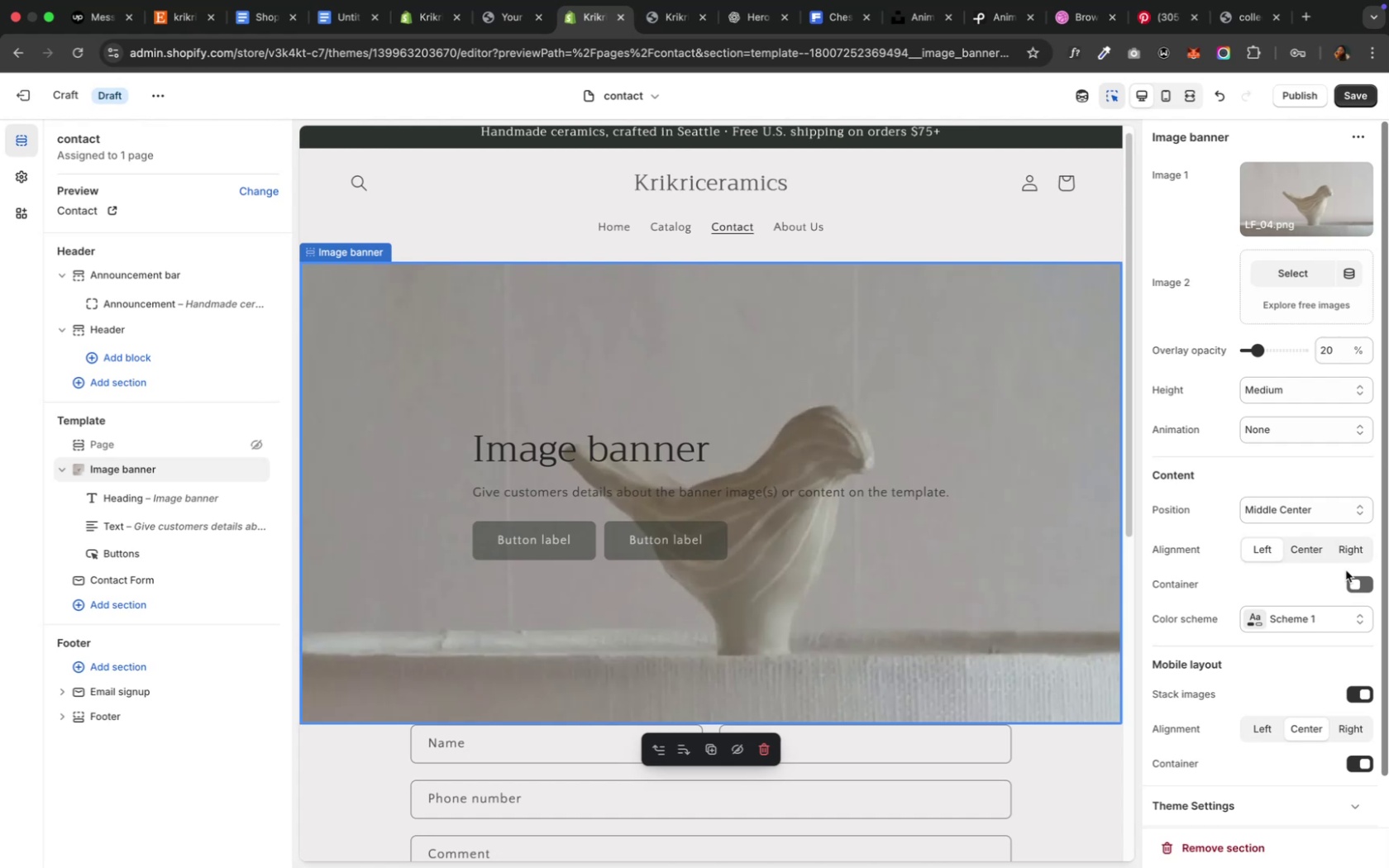 
left_click([1291, 520])
 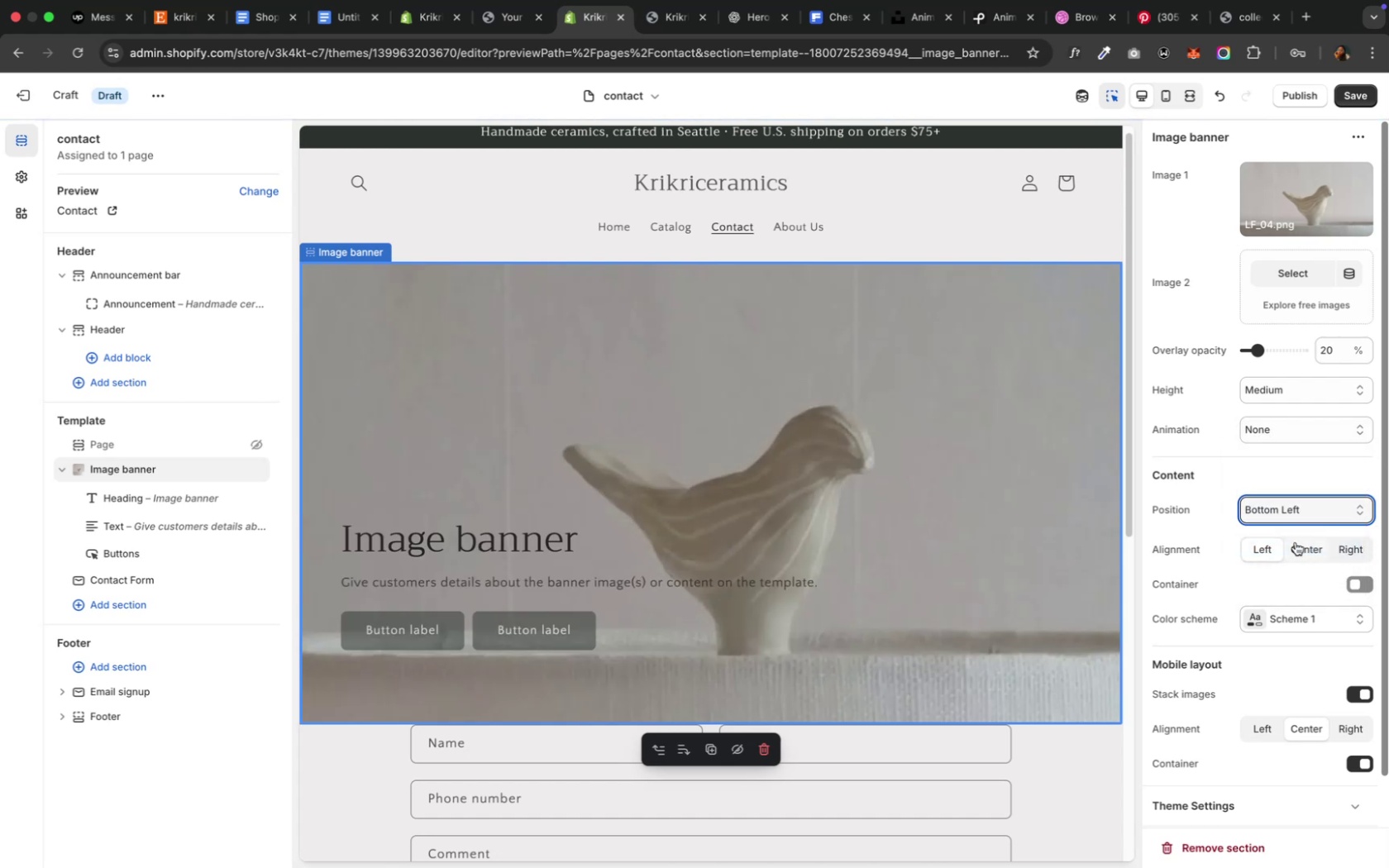 
wait(10.81)
 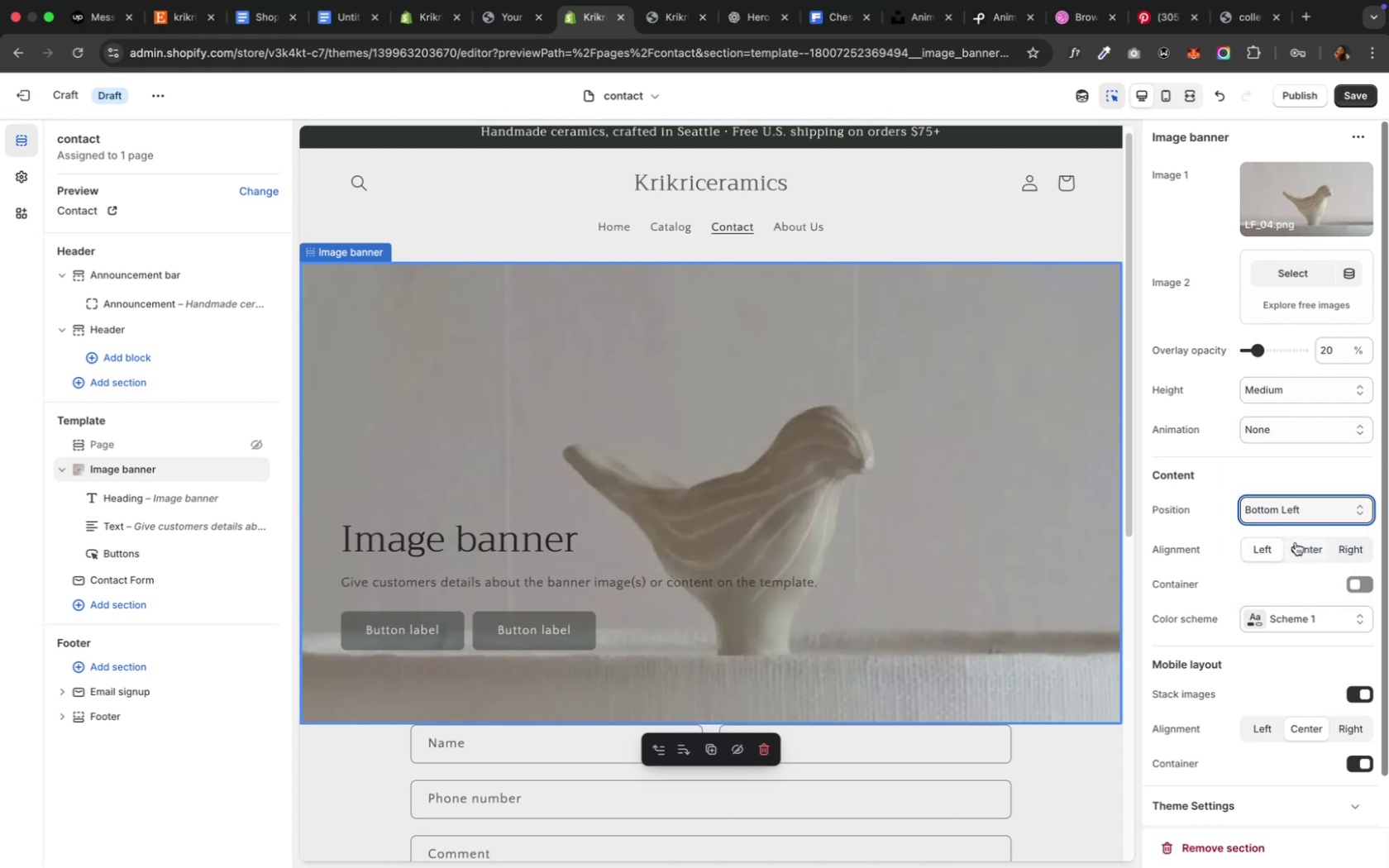 
left_click_drag(start_coordinate=[1257, 356], to_coordinate=[1229, 362])
 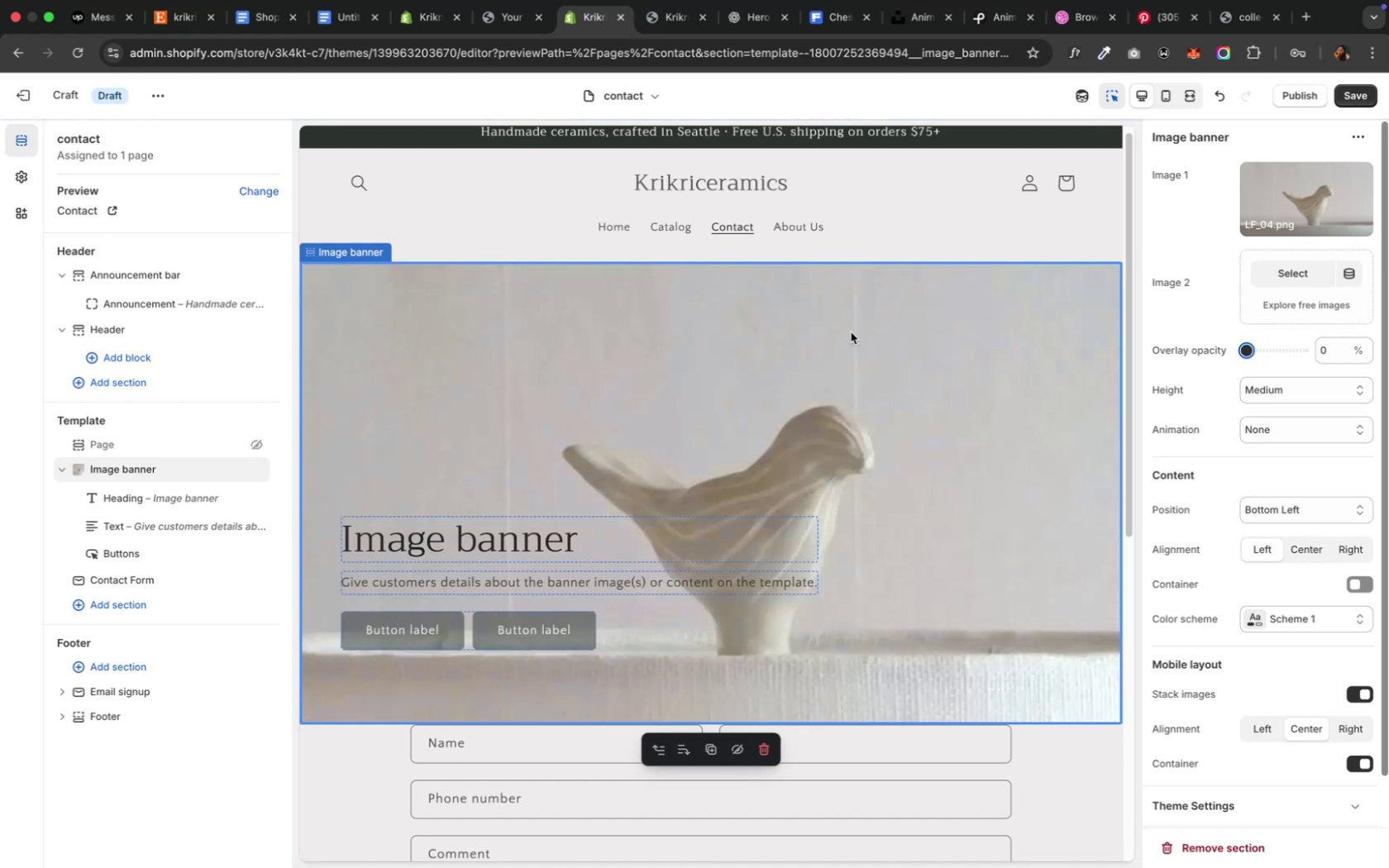 
wait(5.66)
 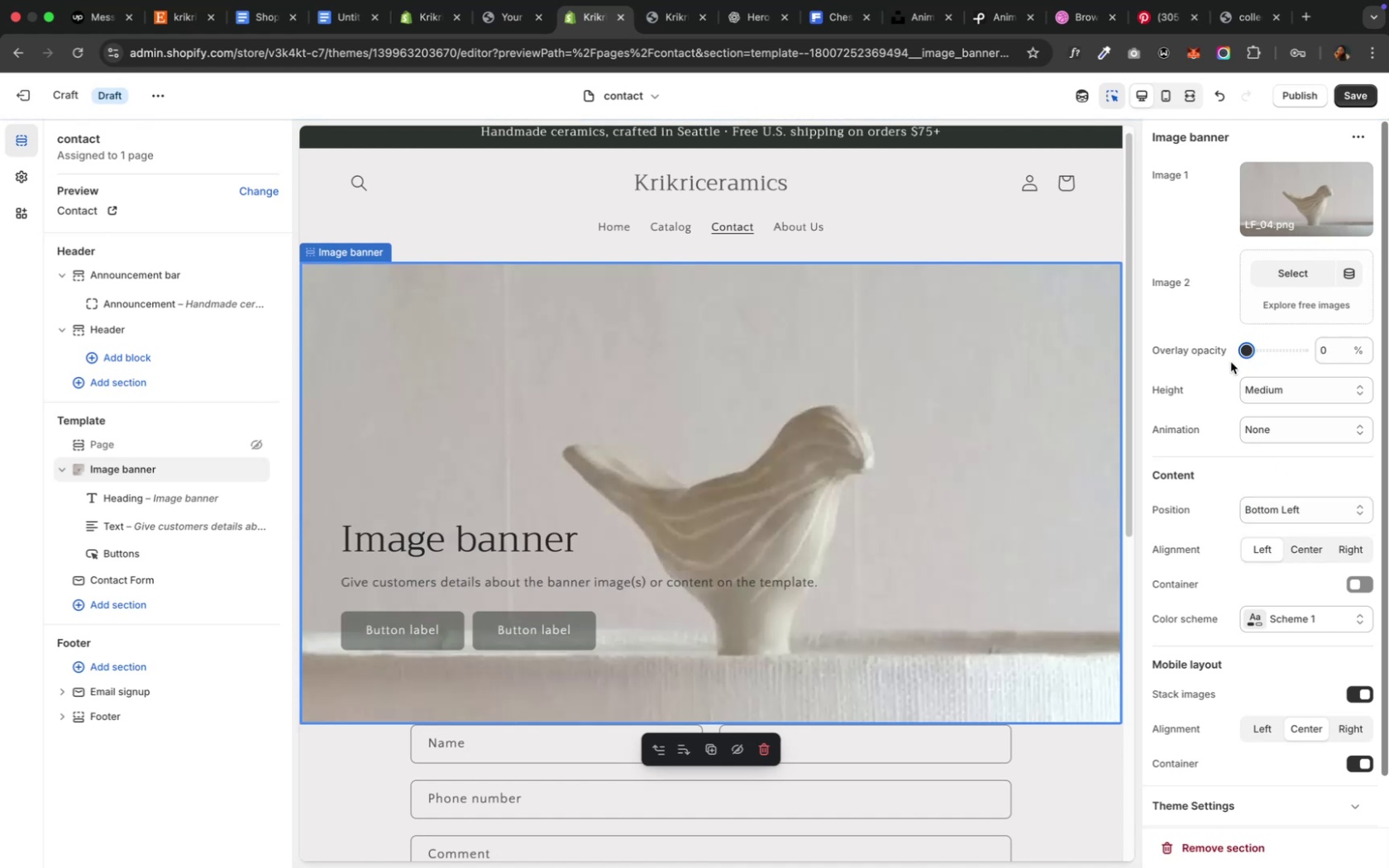 
left_click_drag(start_coordinate=[1240, 354], to_coordinate=[1249, 347])
 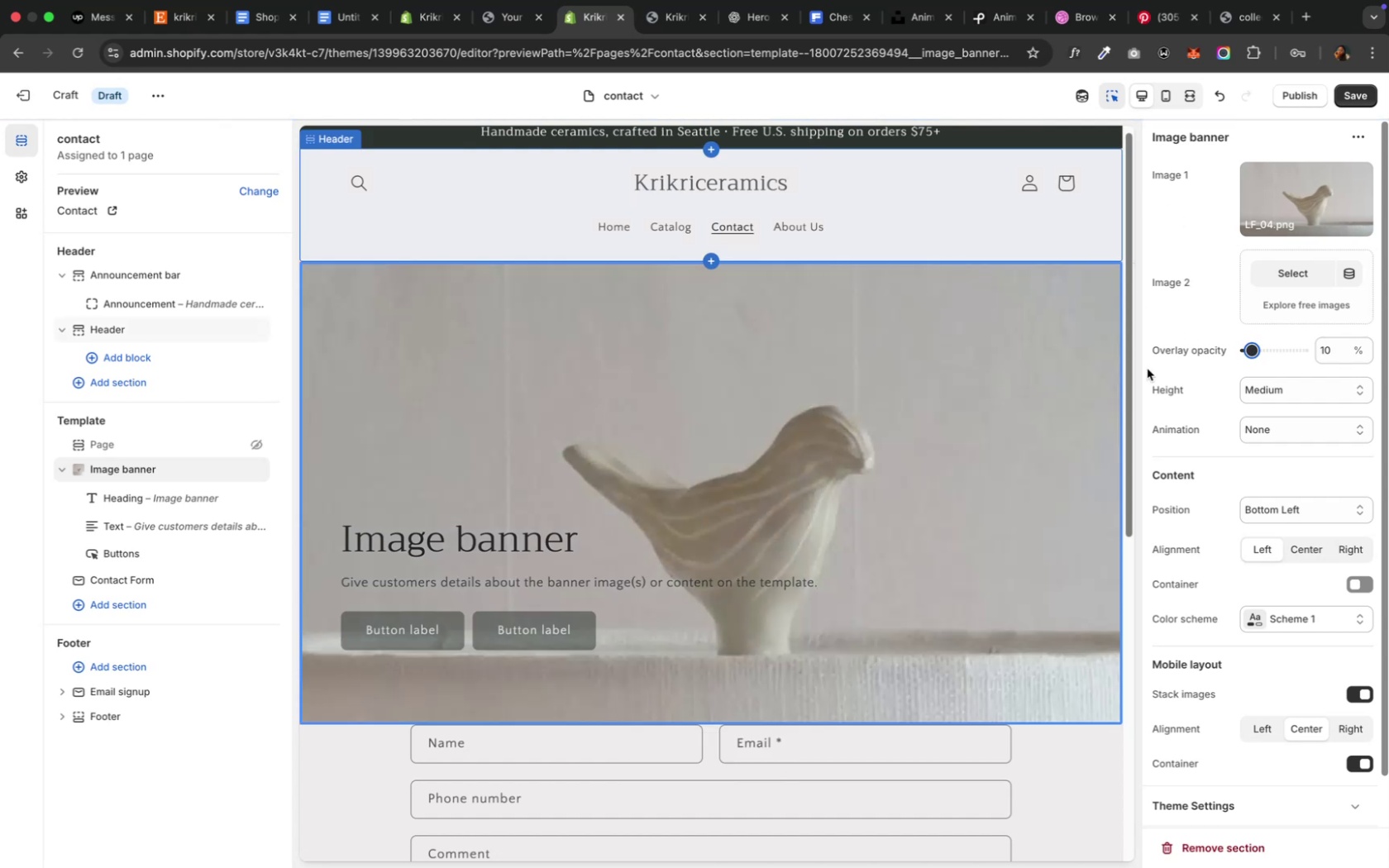 
wait(9.58)
 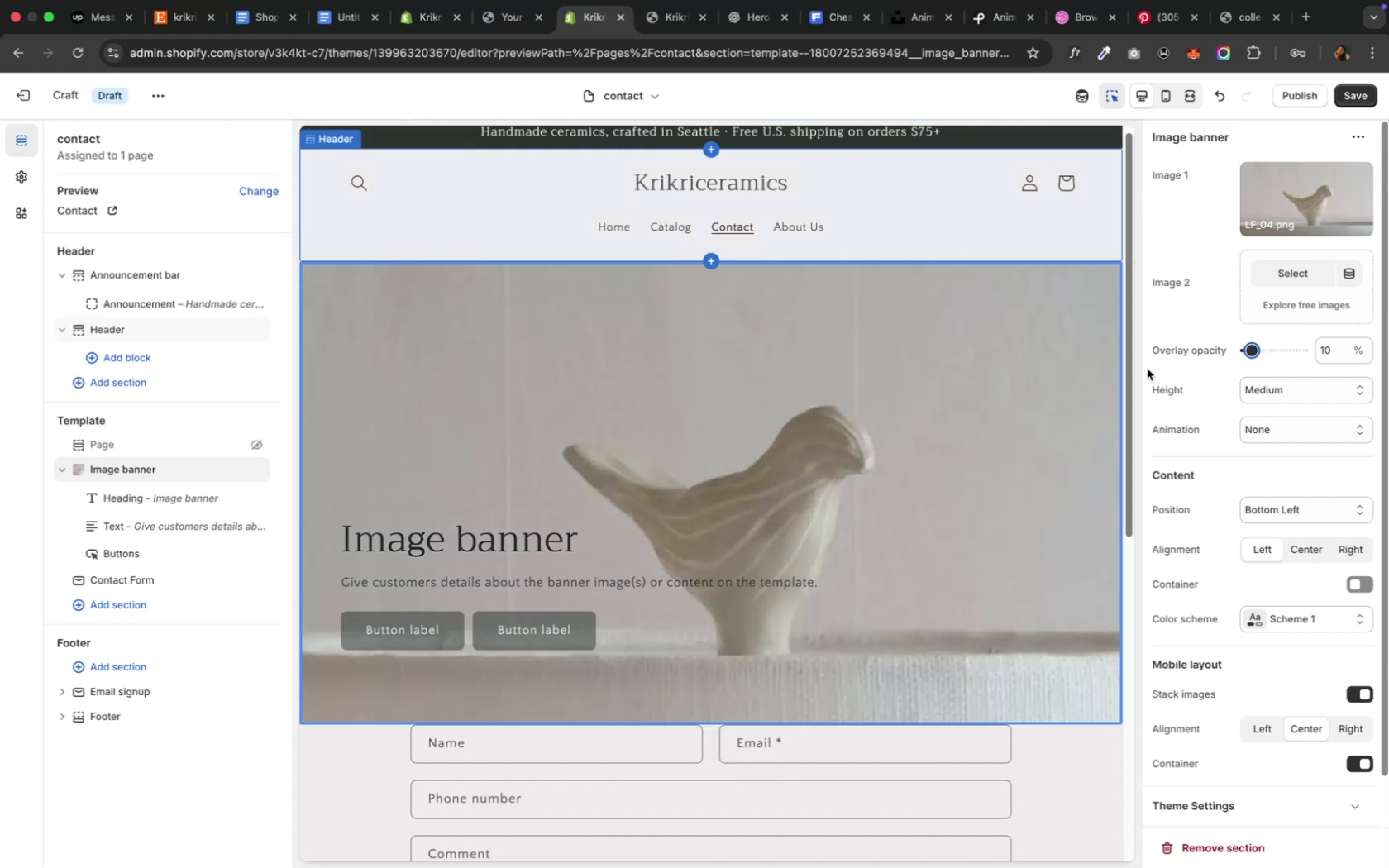 
left_click([1293, 619])
 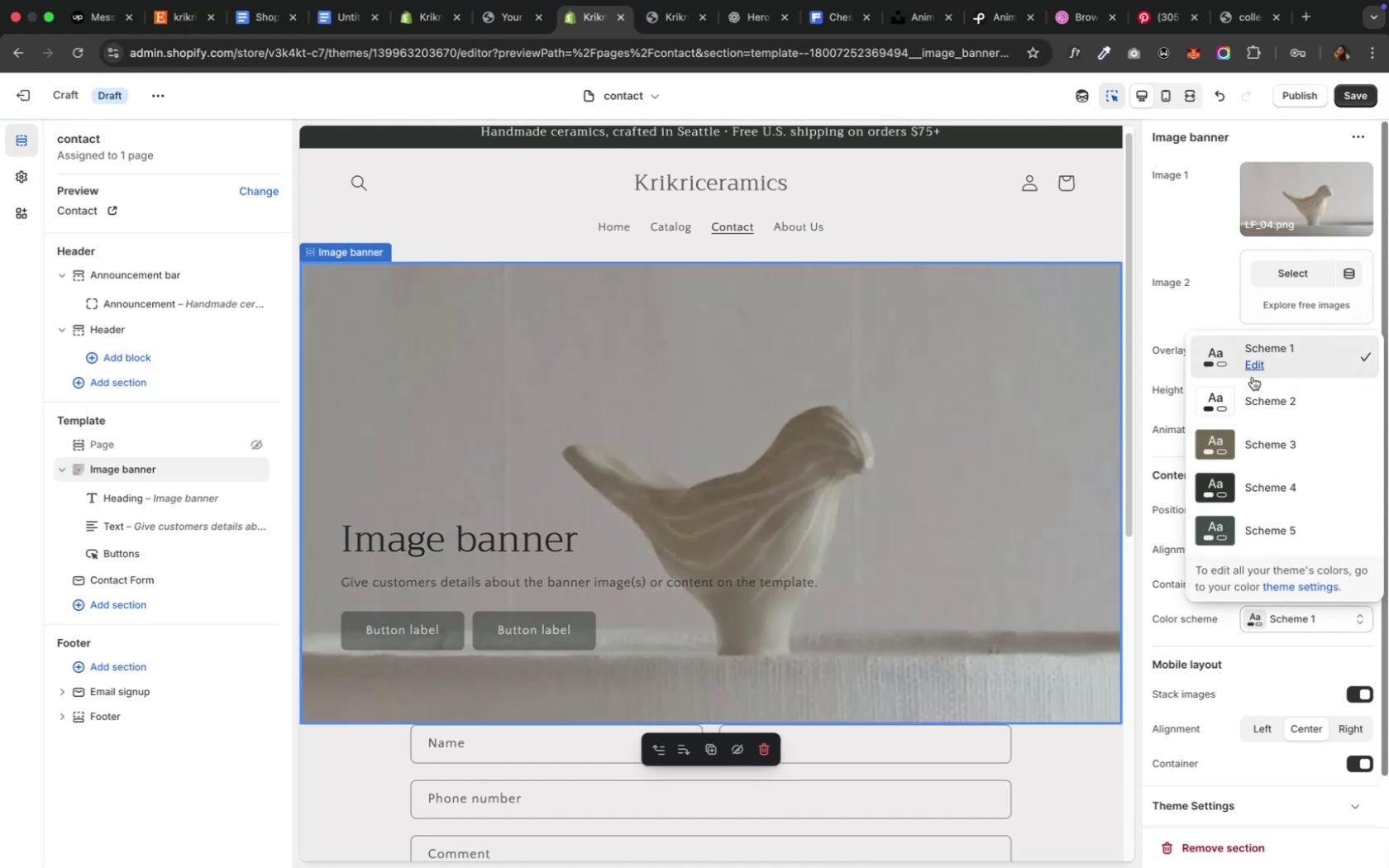 
left_click([1252, 393])
 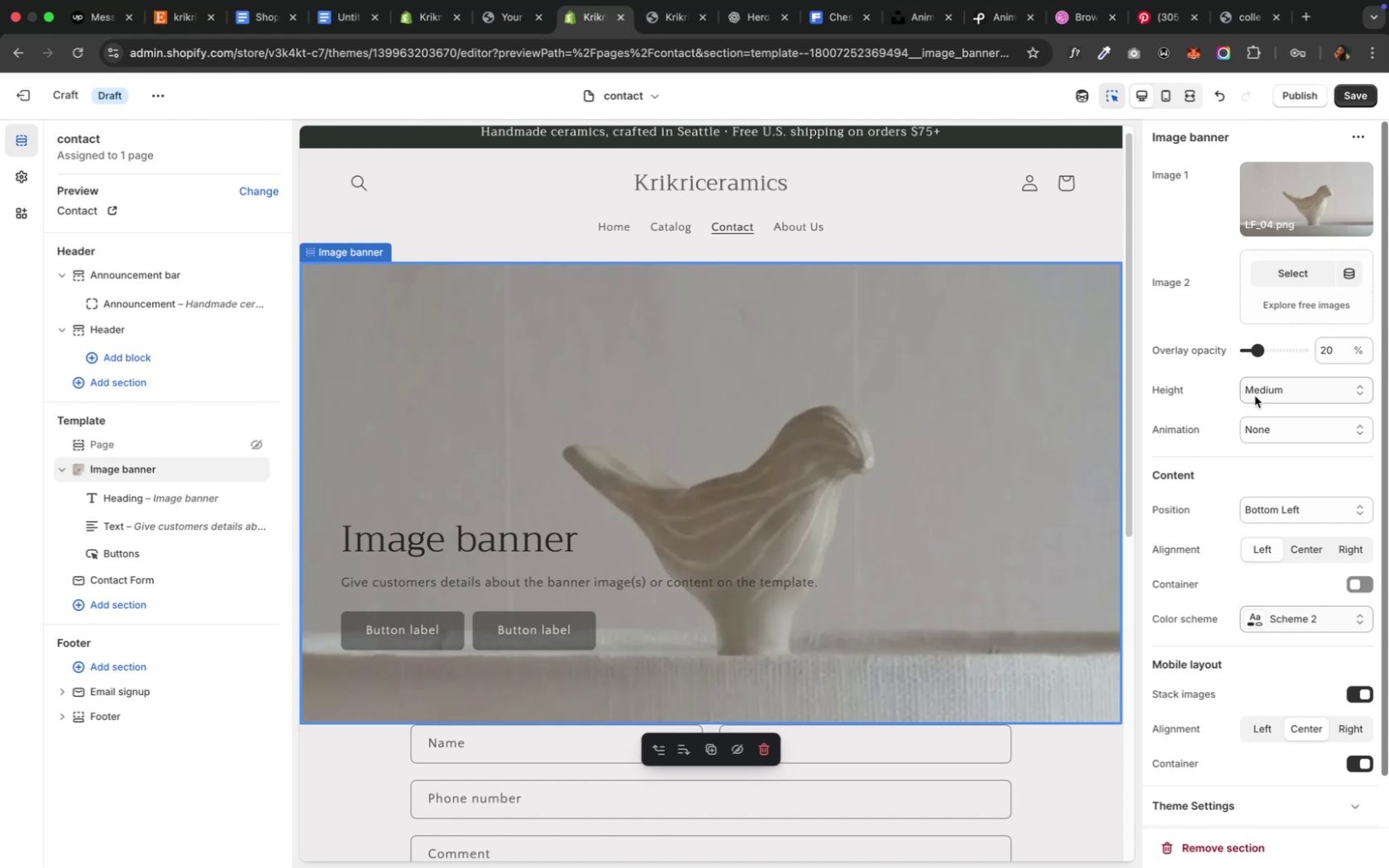 
wait(7.26)
 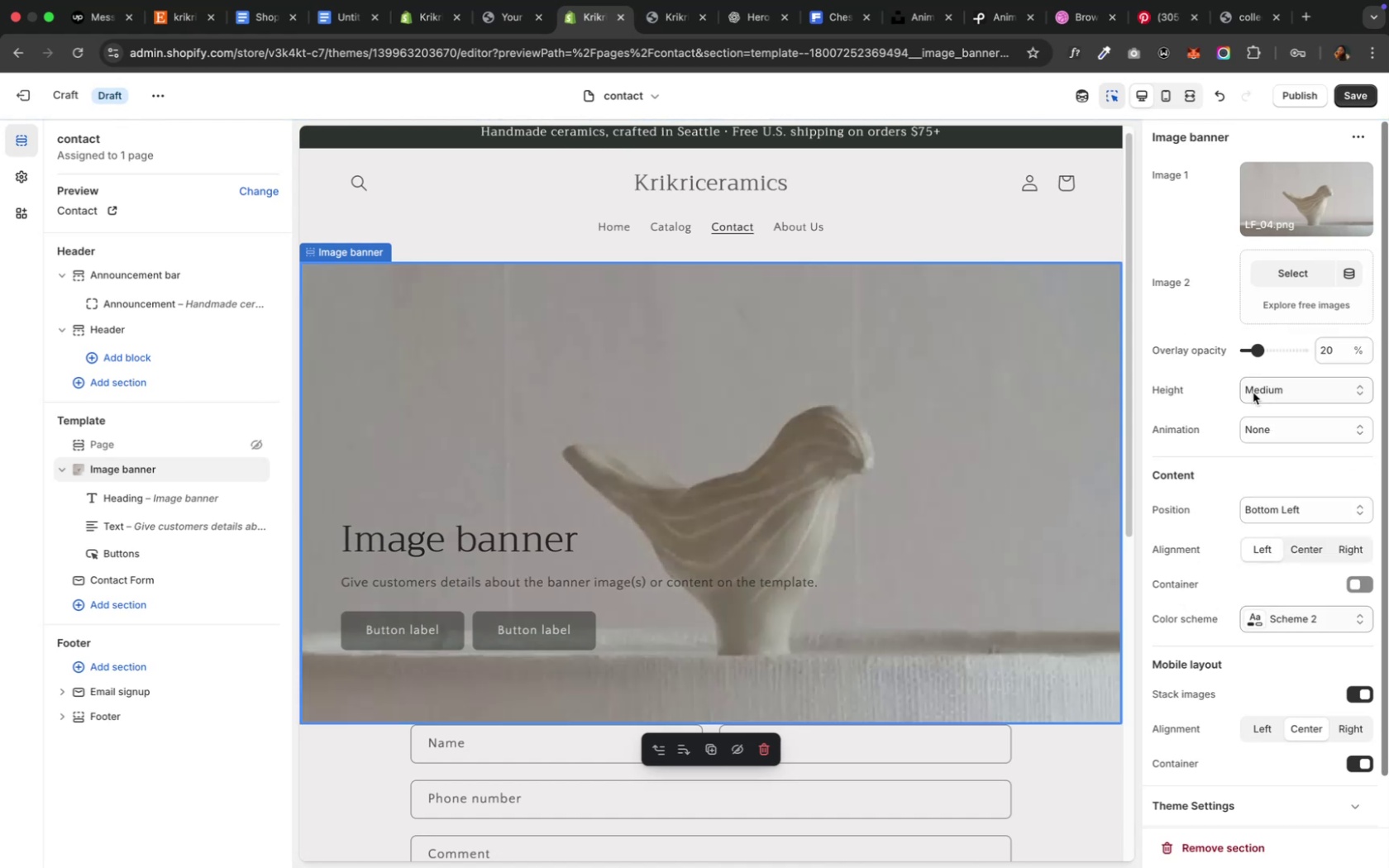 
left_click([1311, 628])
 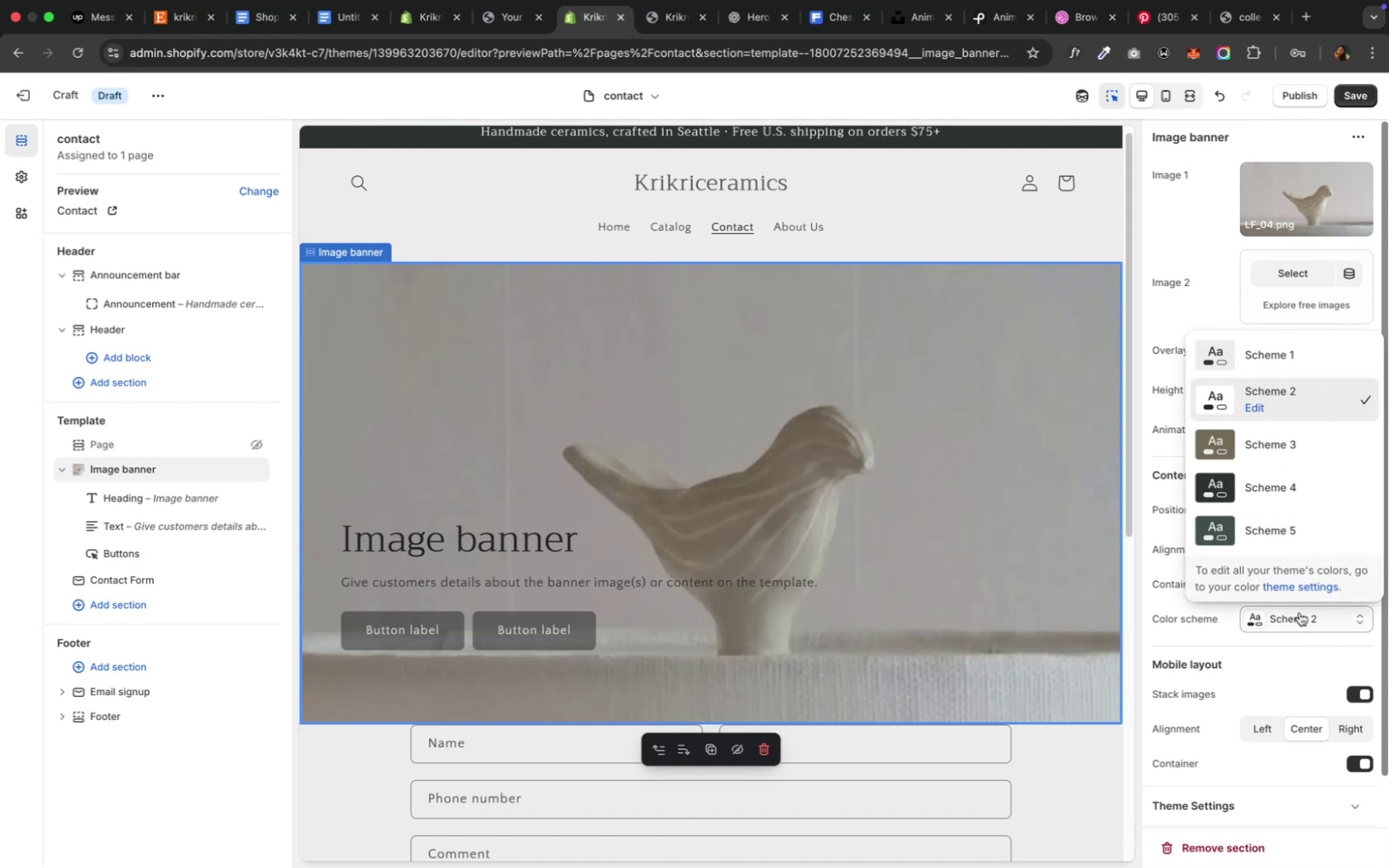 
left_click([1247, 490])
 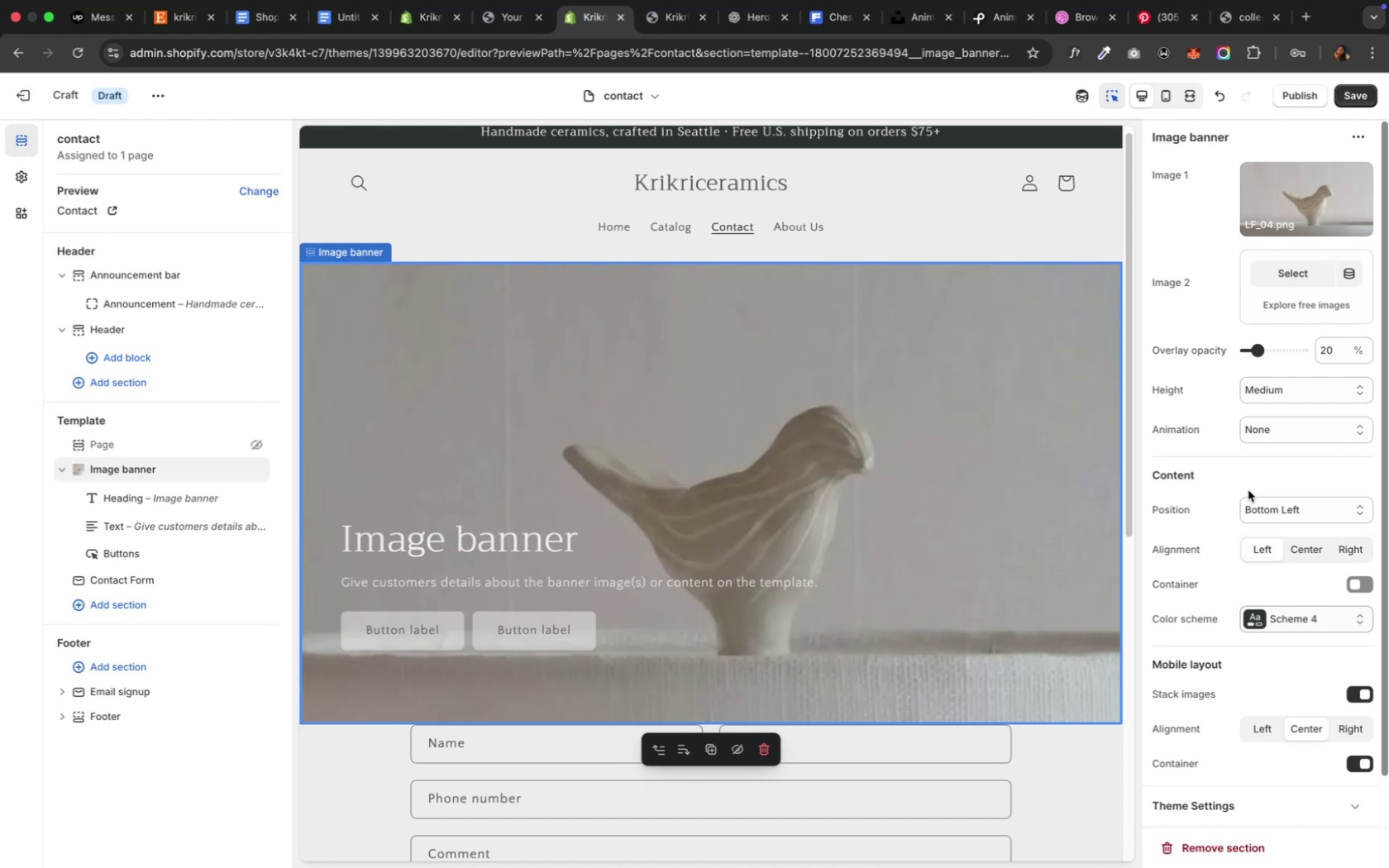 
wait(5.92)
 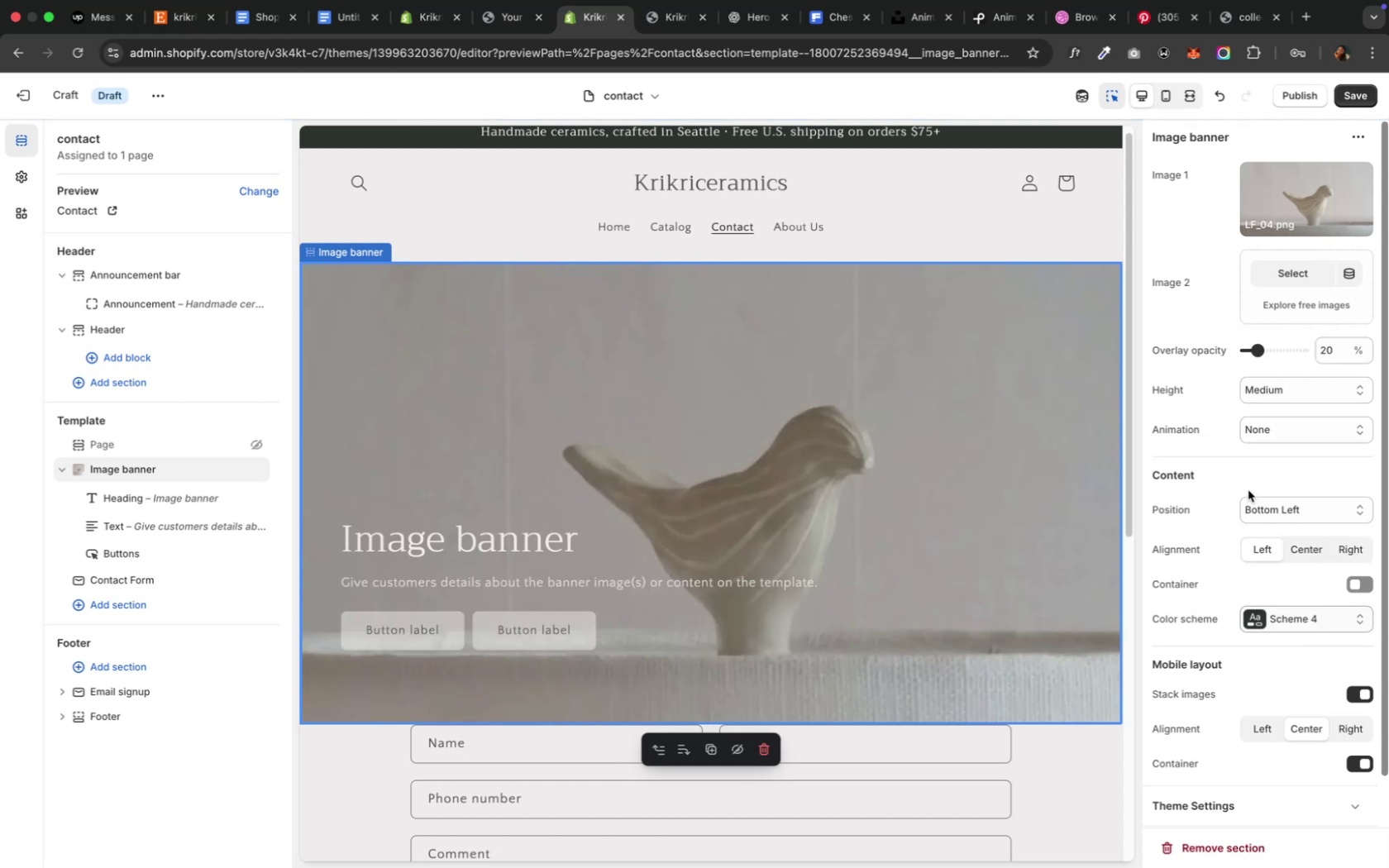 
left_click([1325, 629])
 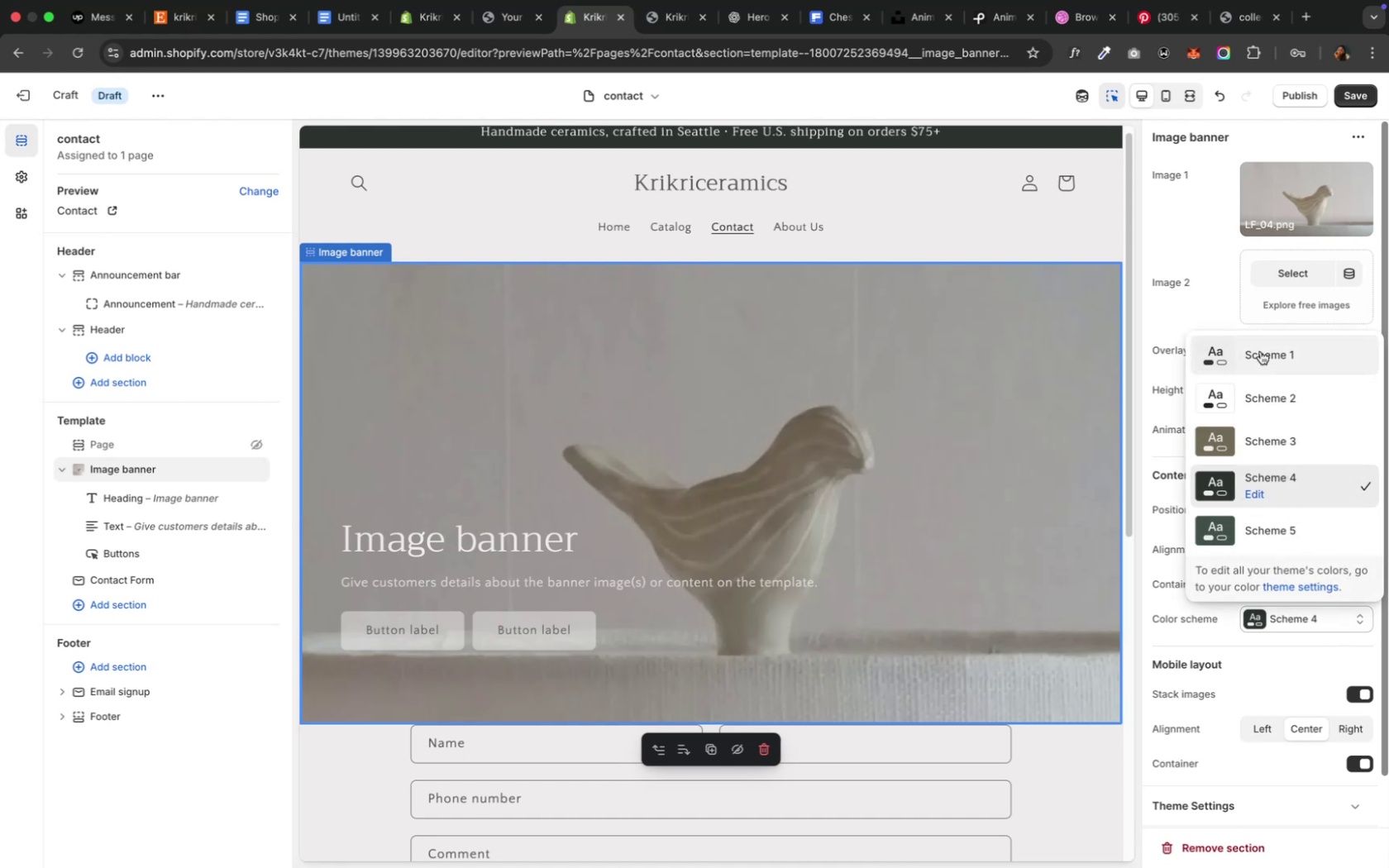 
left_click([1259, 351])
 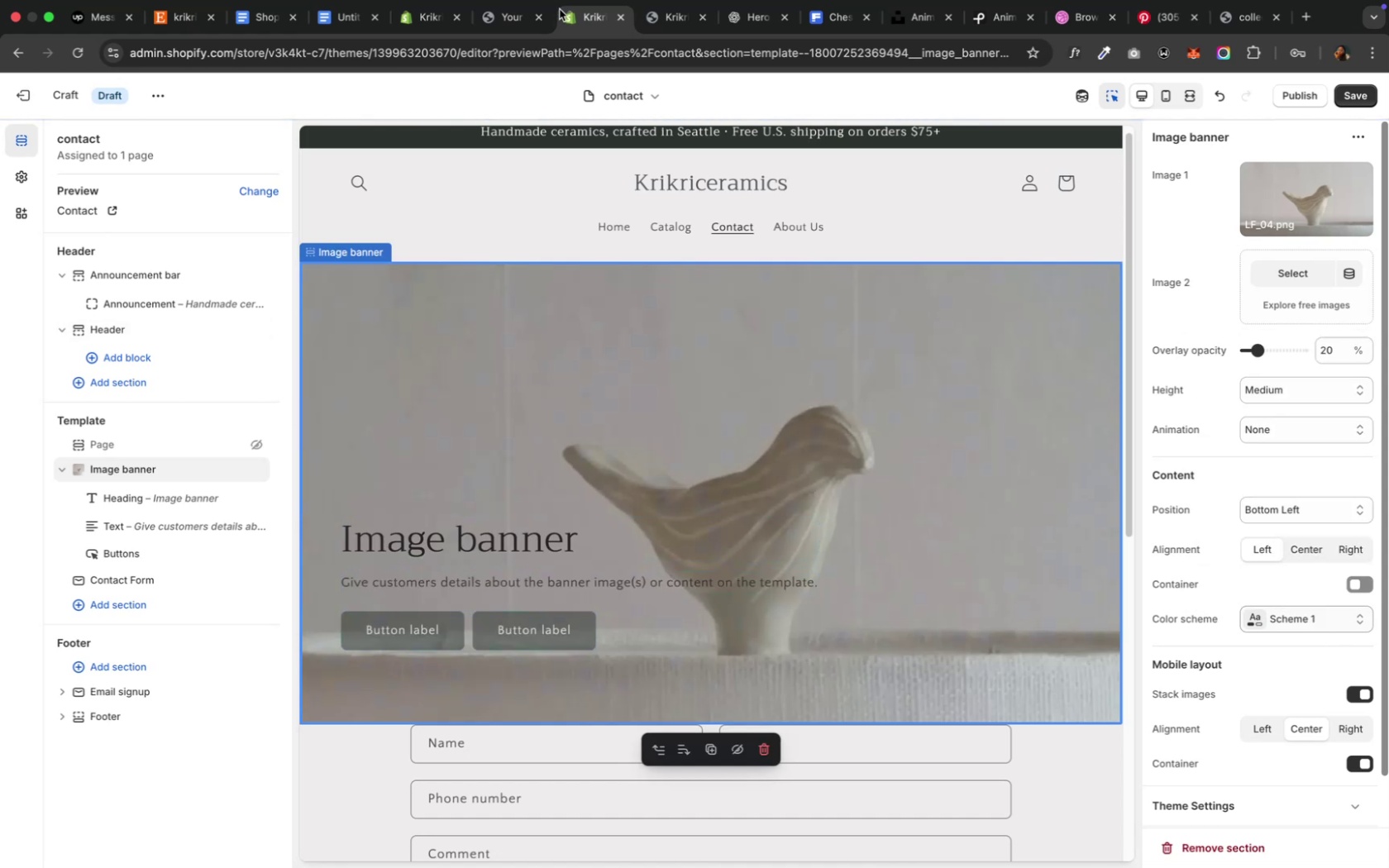 
left_click([741, 32])
 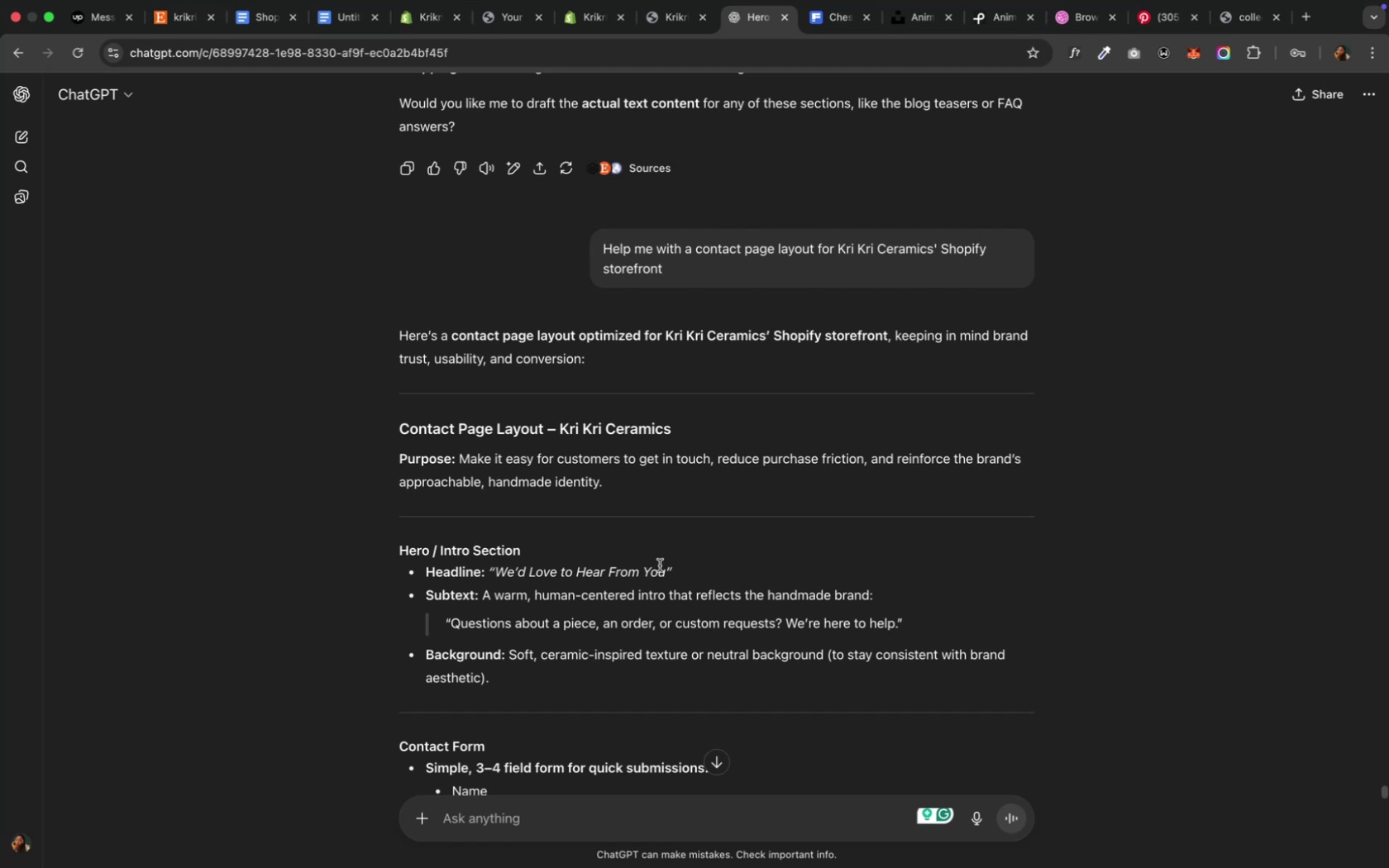 
left_click_drag(start_coordinate=[666, 570], to_coordinate=[499, 582])
 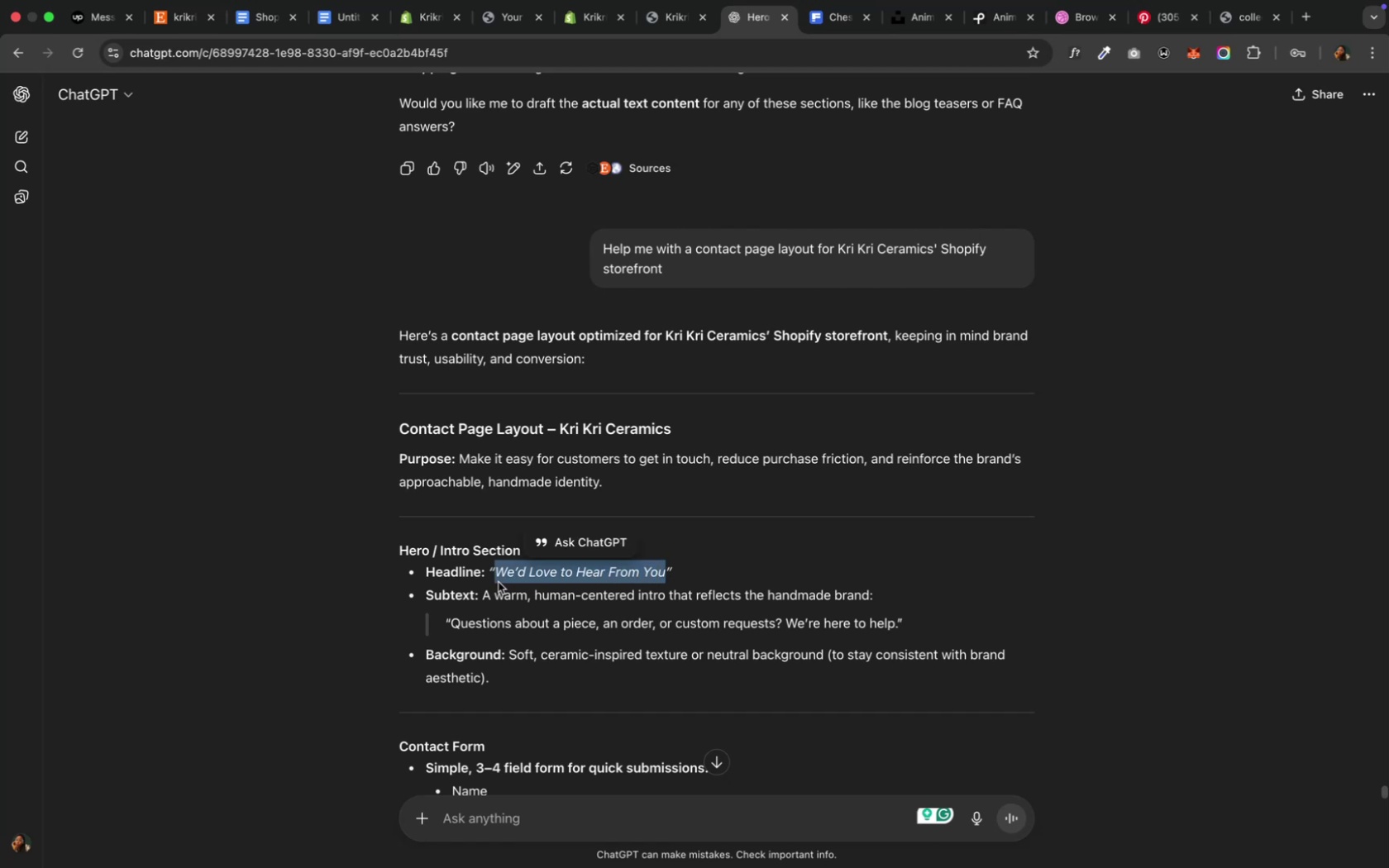 
key(Meta+C)
 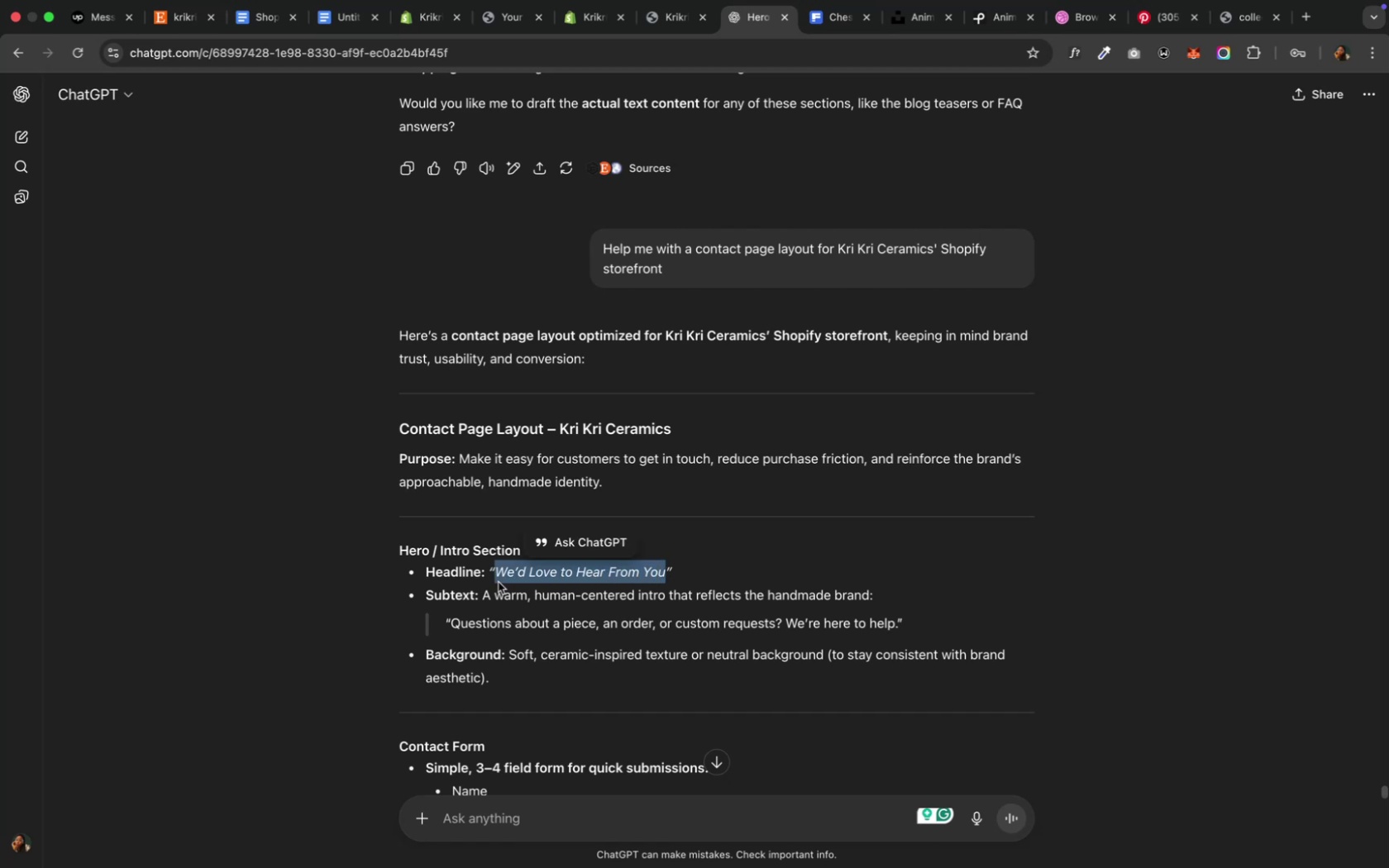 
key(Meta+C)
 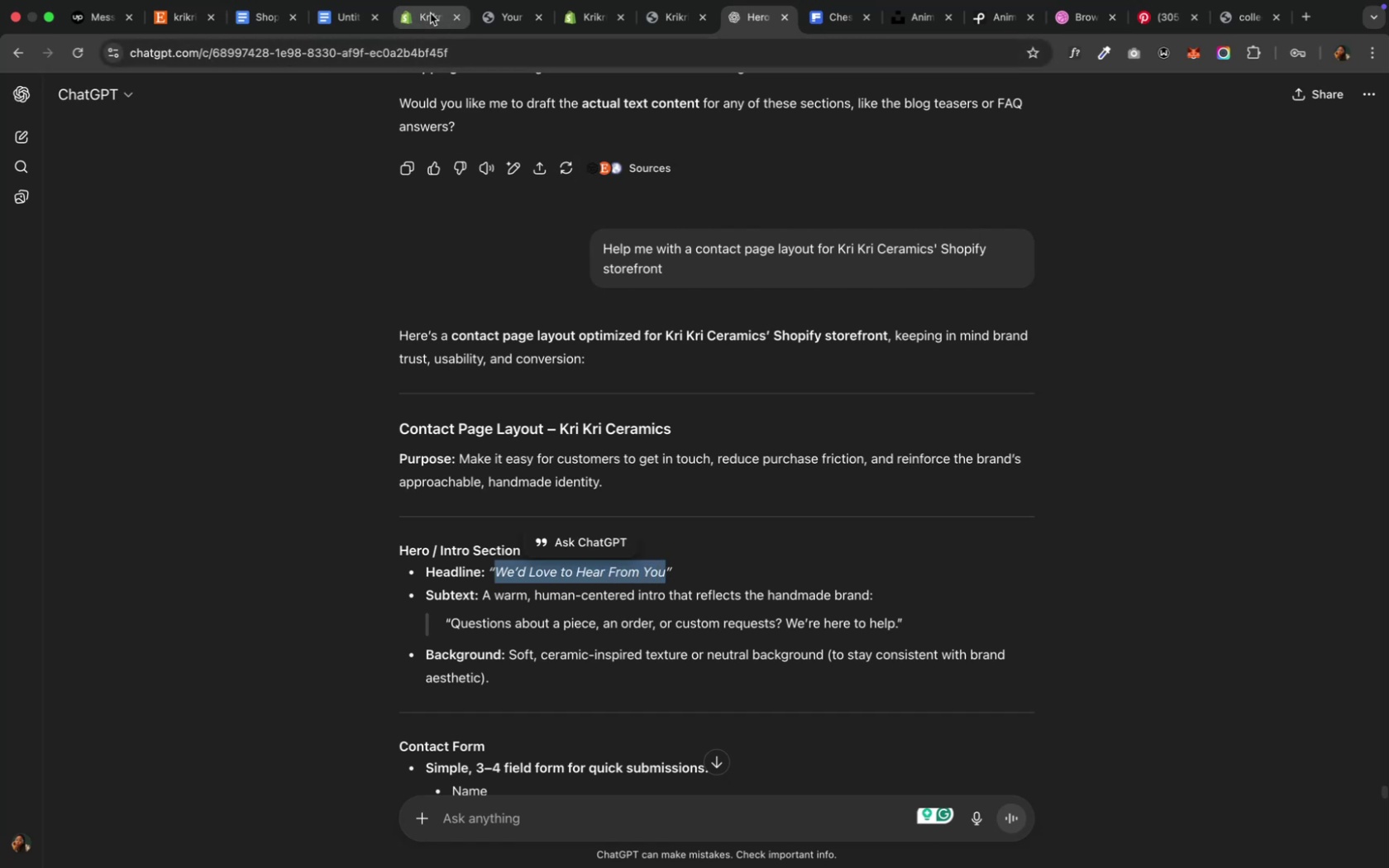 
left_click([585, 11])
 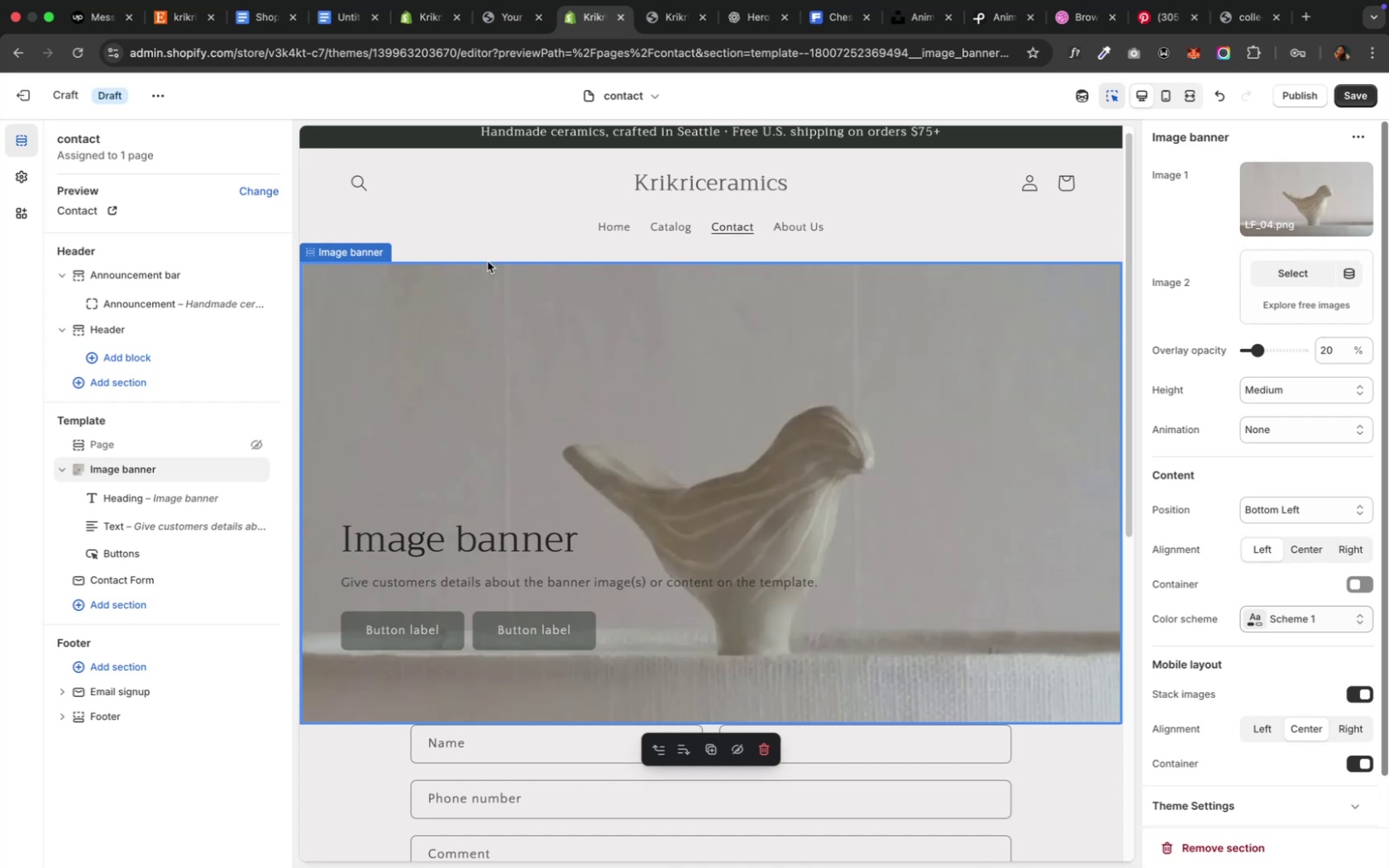 
wait(5.5)
 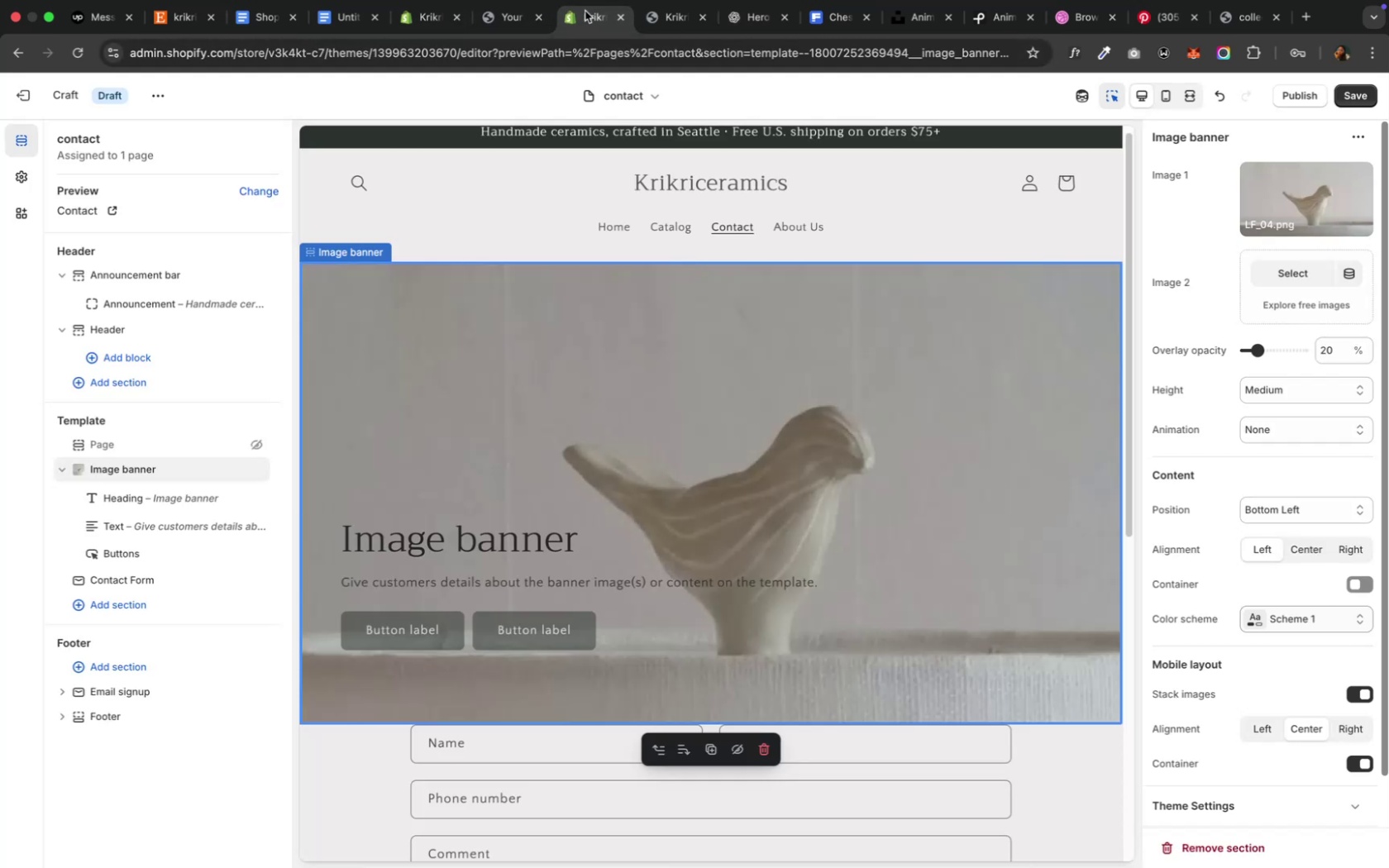 
left_click([604, 556])
 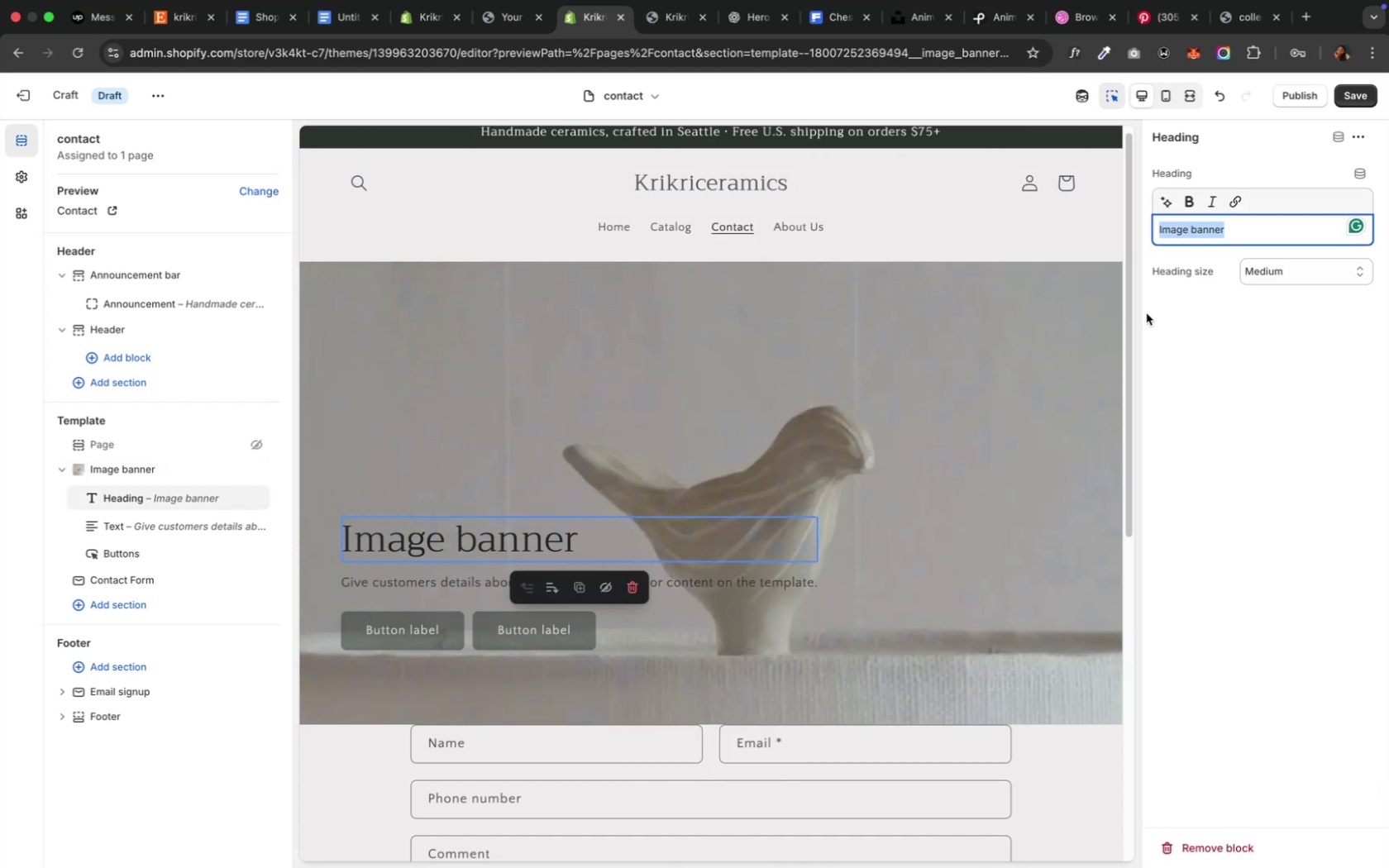 
key(Meta+CommandLeft)
 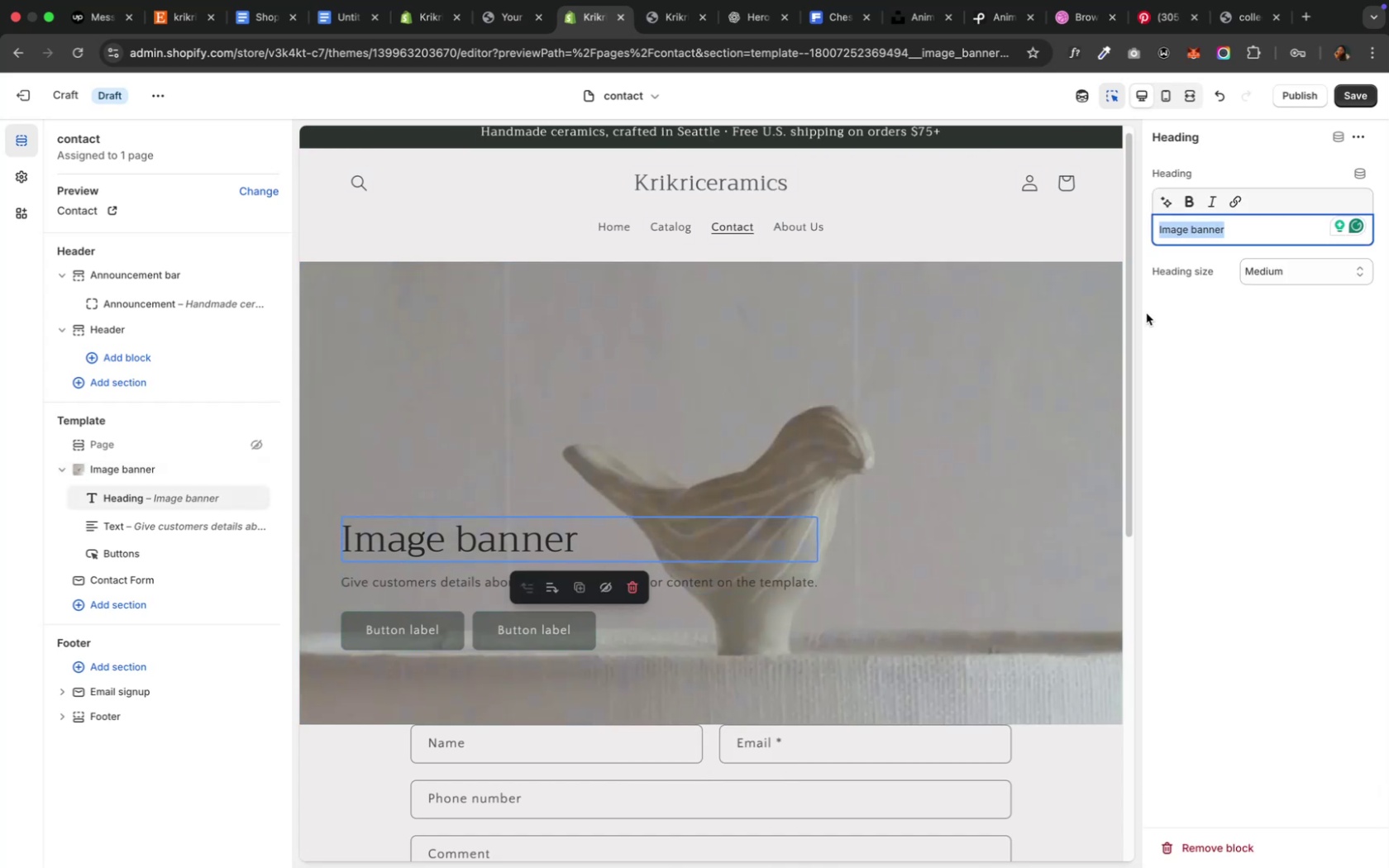 
key(Meta+V)
 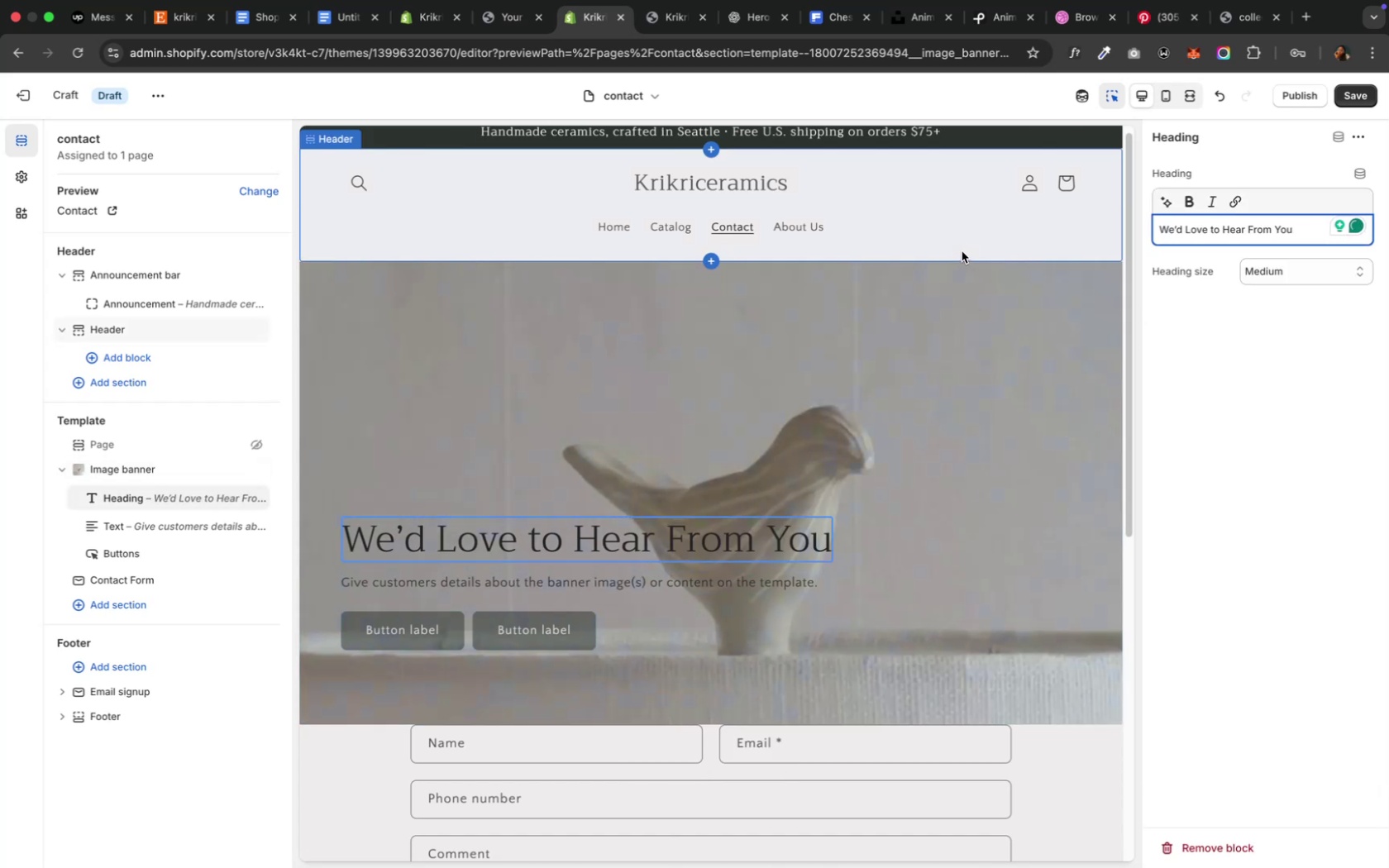 
left_click([956, 329])
 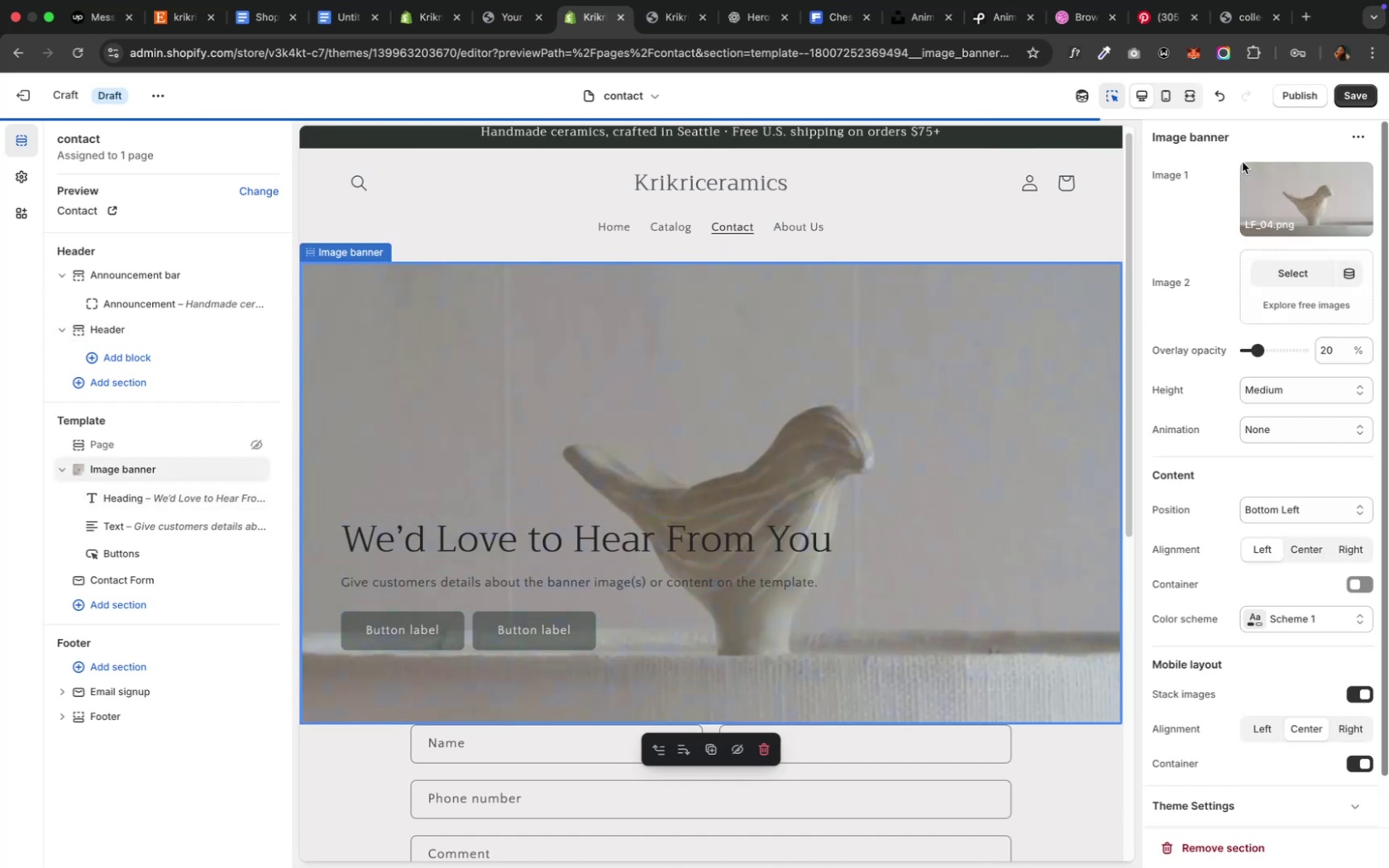 
mouse_move([1277, 198])
 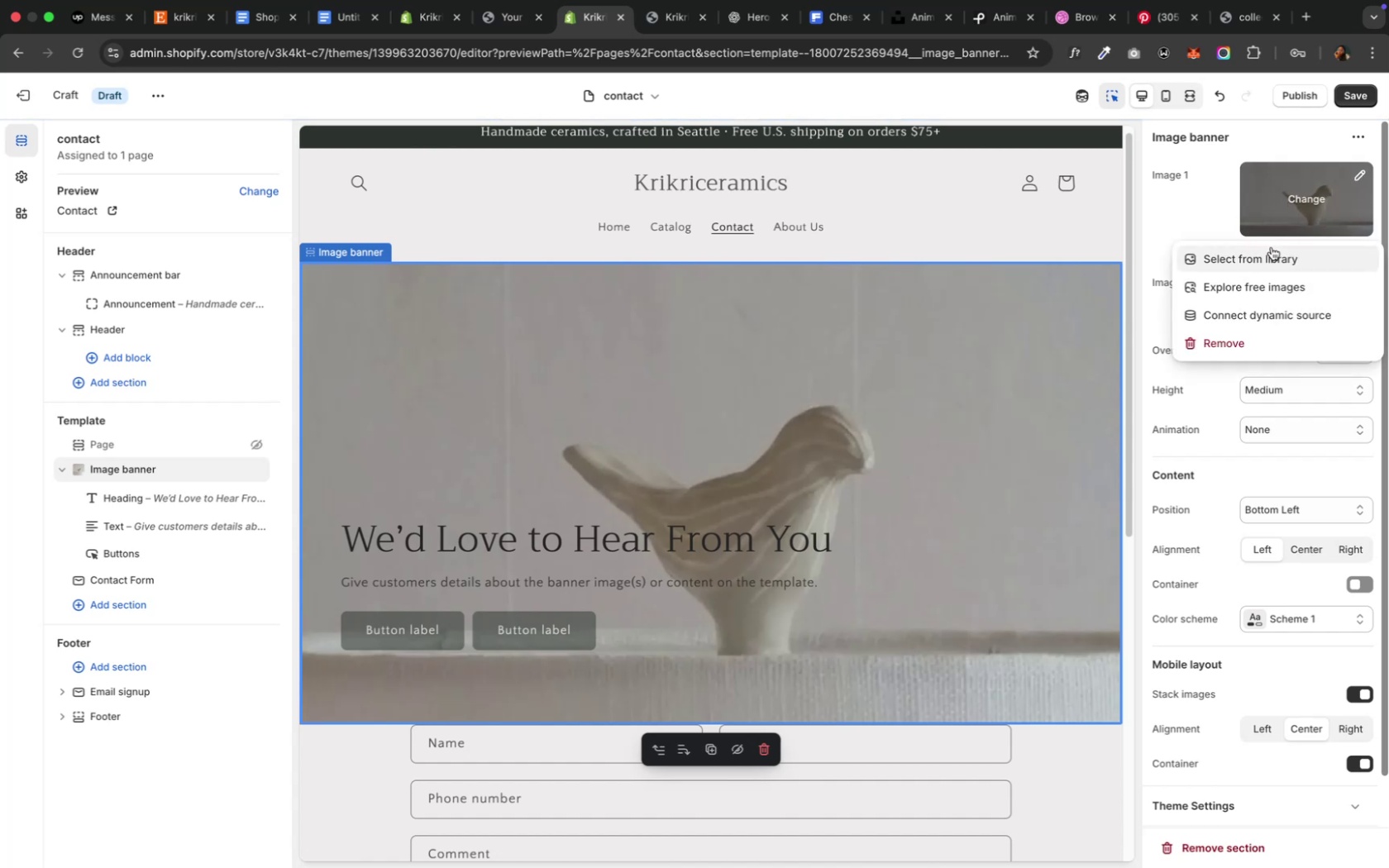 
left_click([1270, 250])
 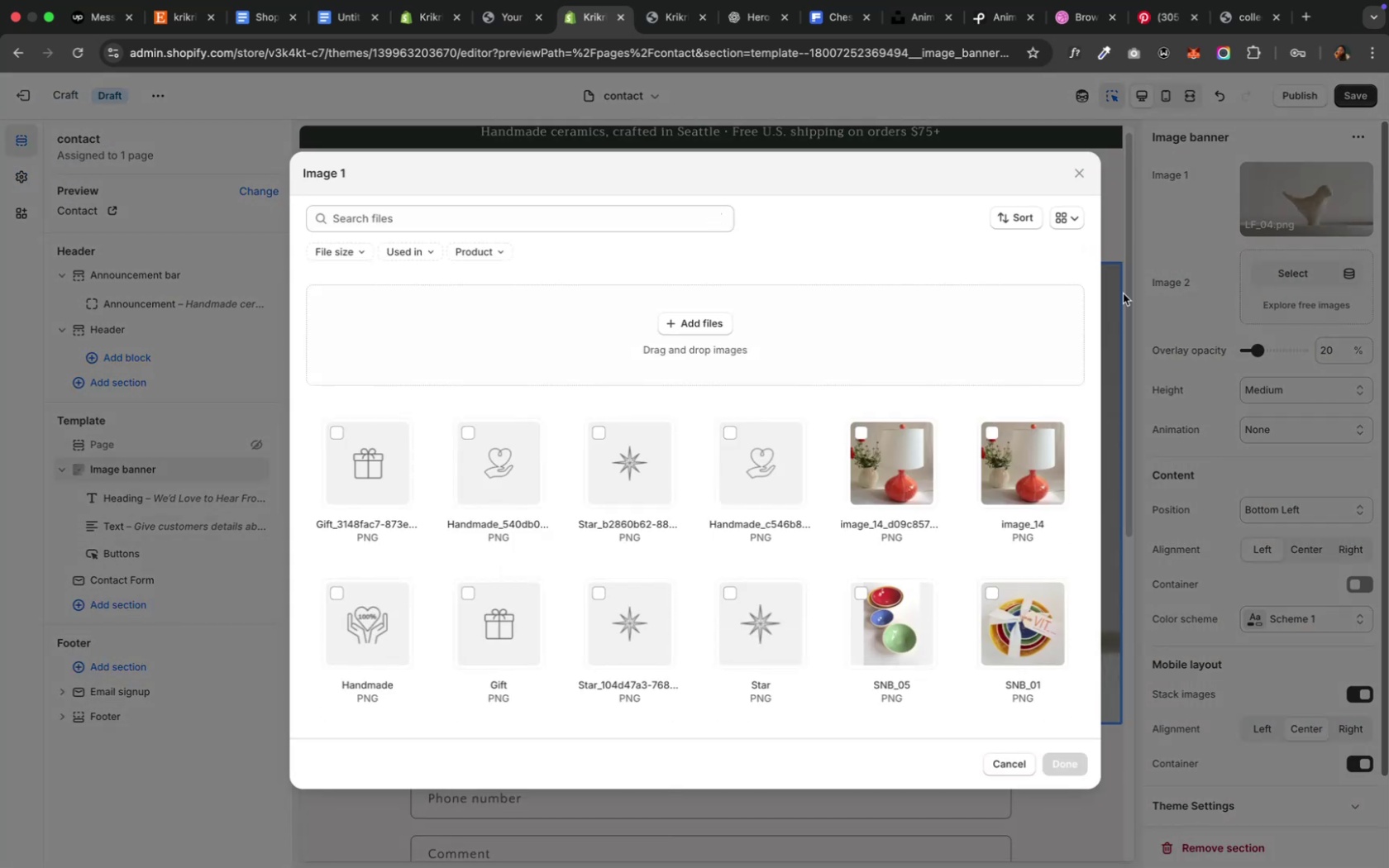 
scroll: coordinate [830, 599], scroll_direction: down, amount: 17.0
 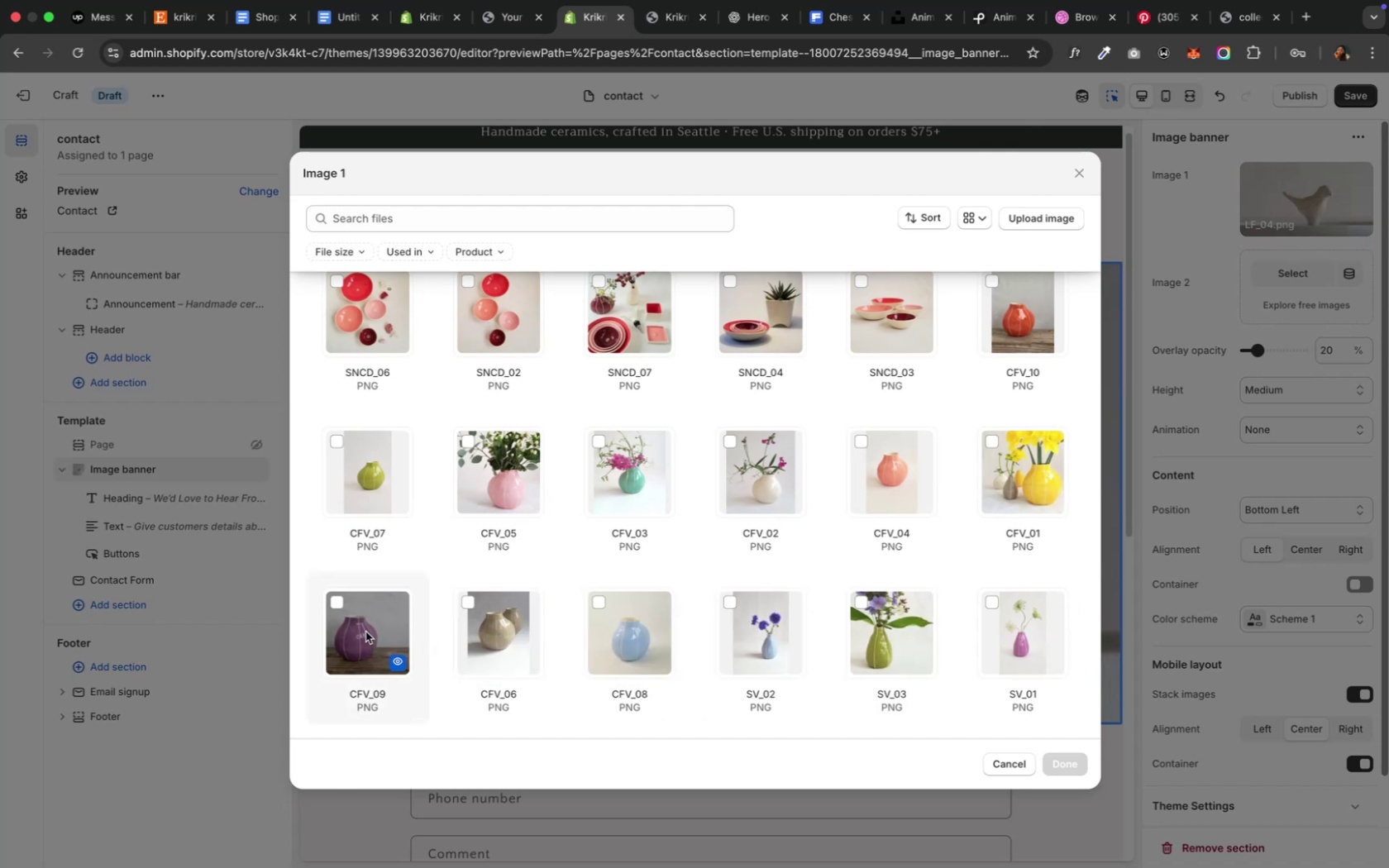 
wait(13.94)
 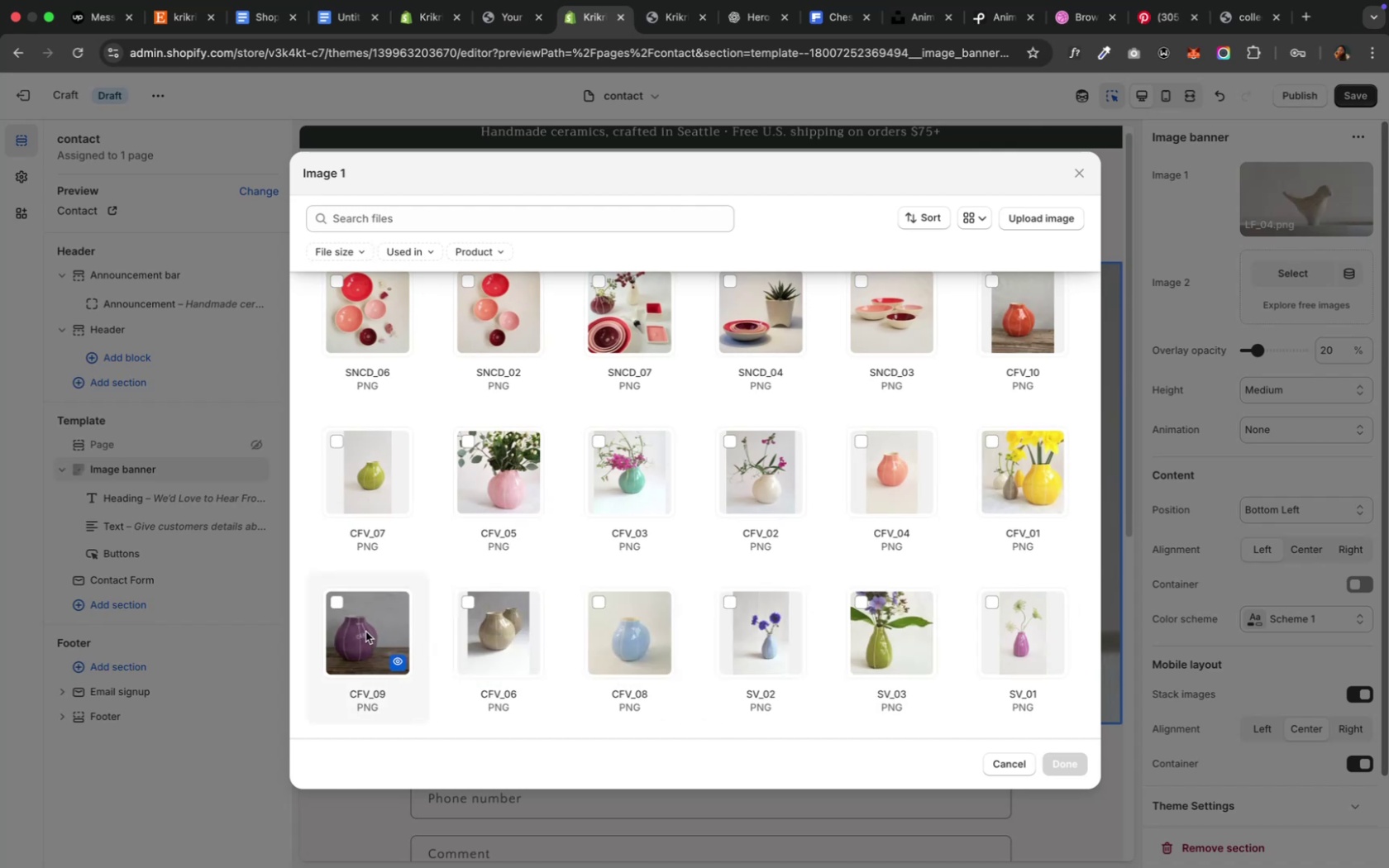 
scroll: coordinate [1028, 636], scroll_direction: down, amount: 6.0
 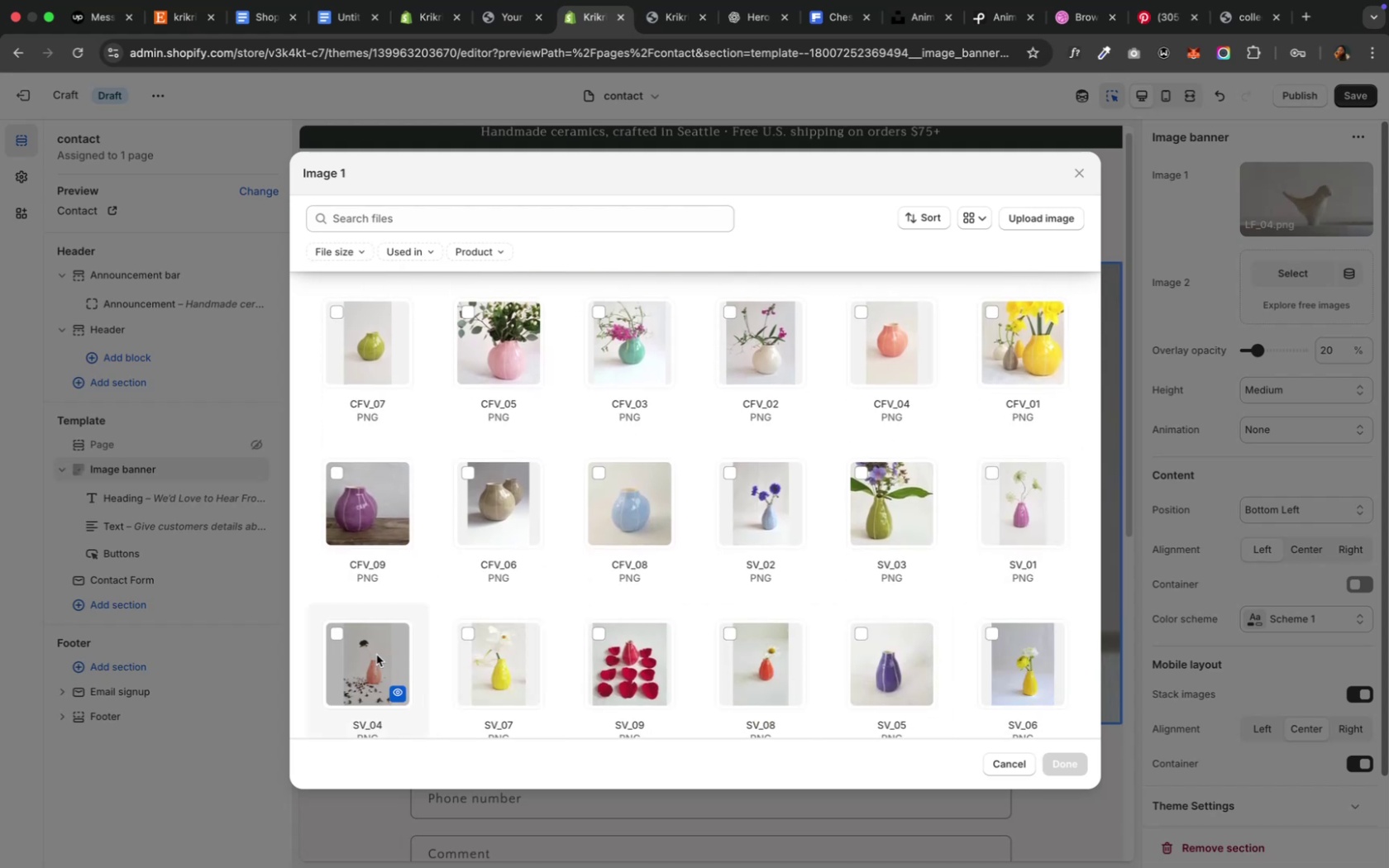 
left_click([375, 654])
 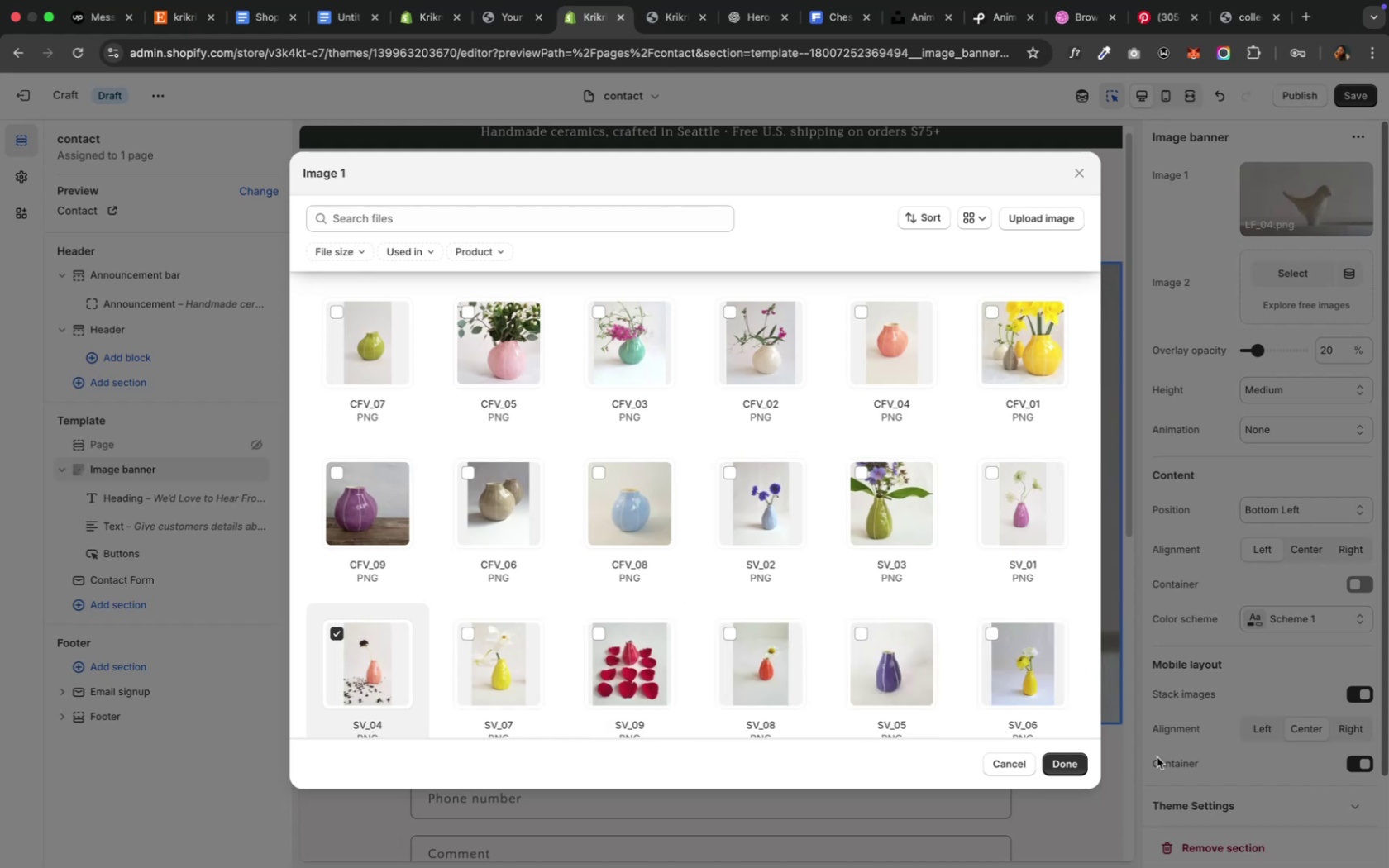 
wait(6.53)
 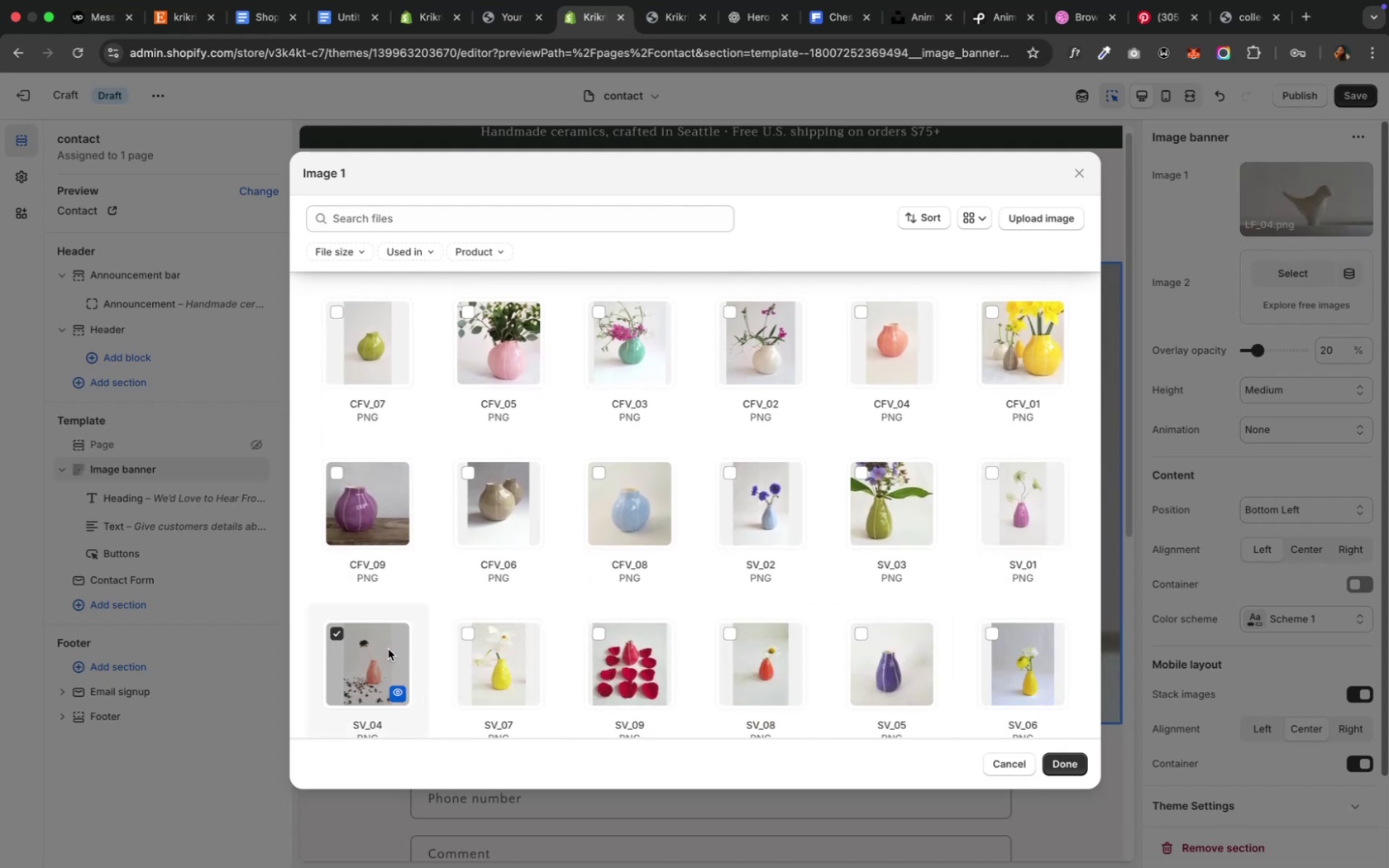 
left_click([1057, 765])
 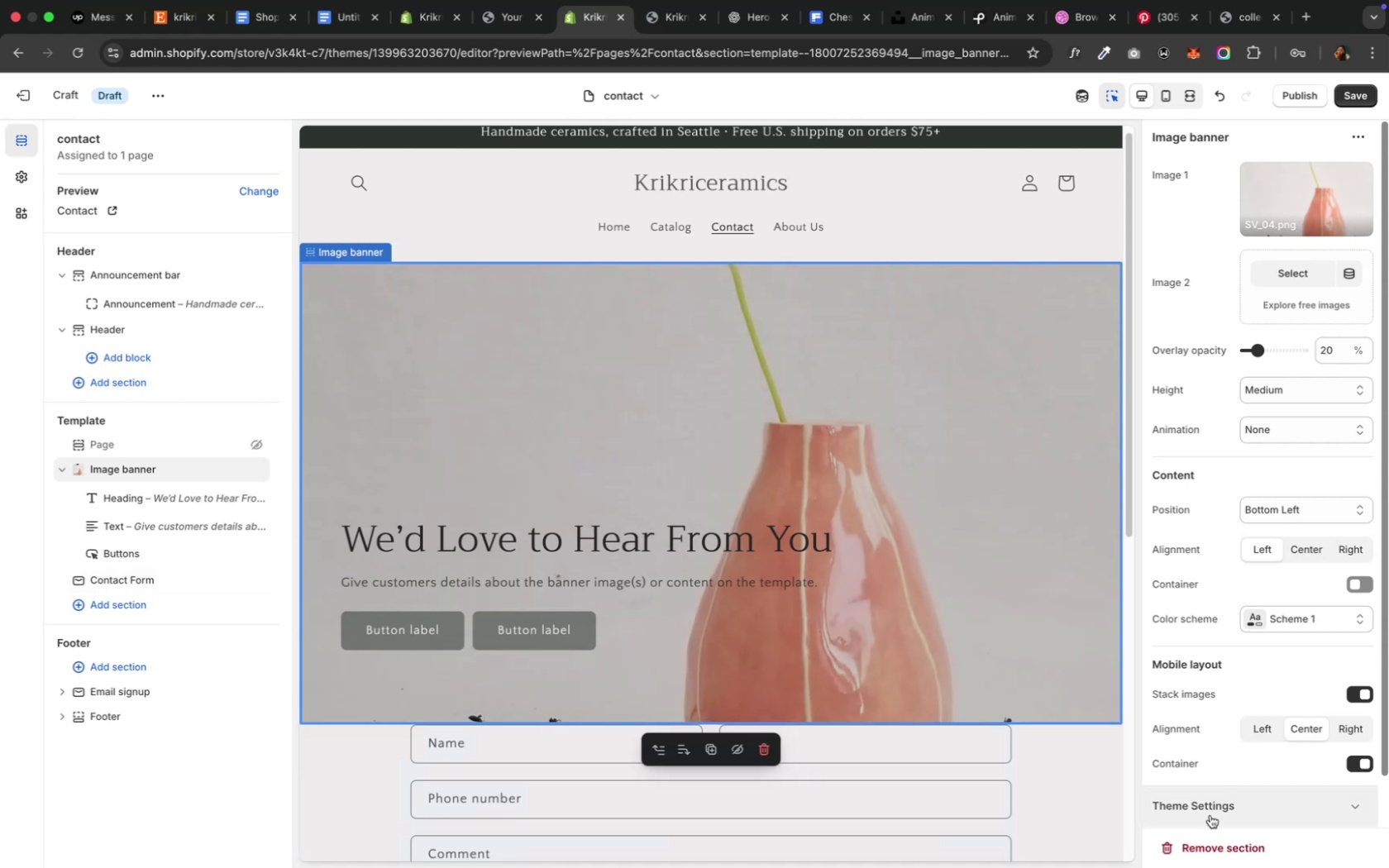 
wait(15.47)
 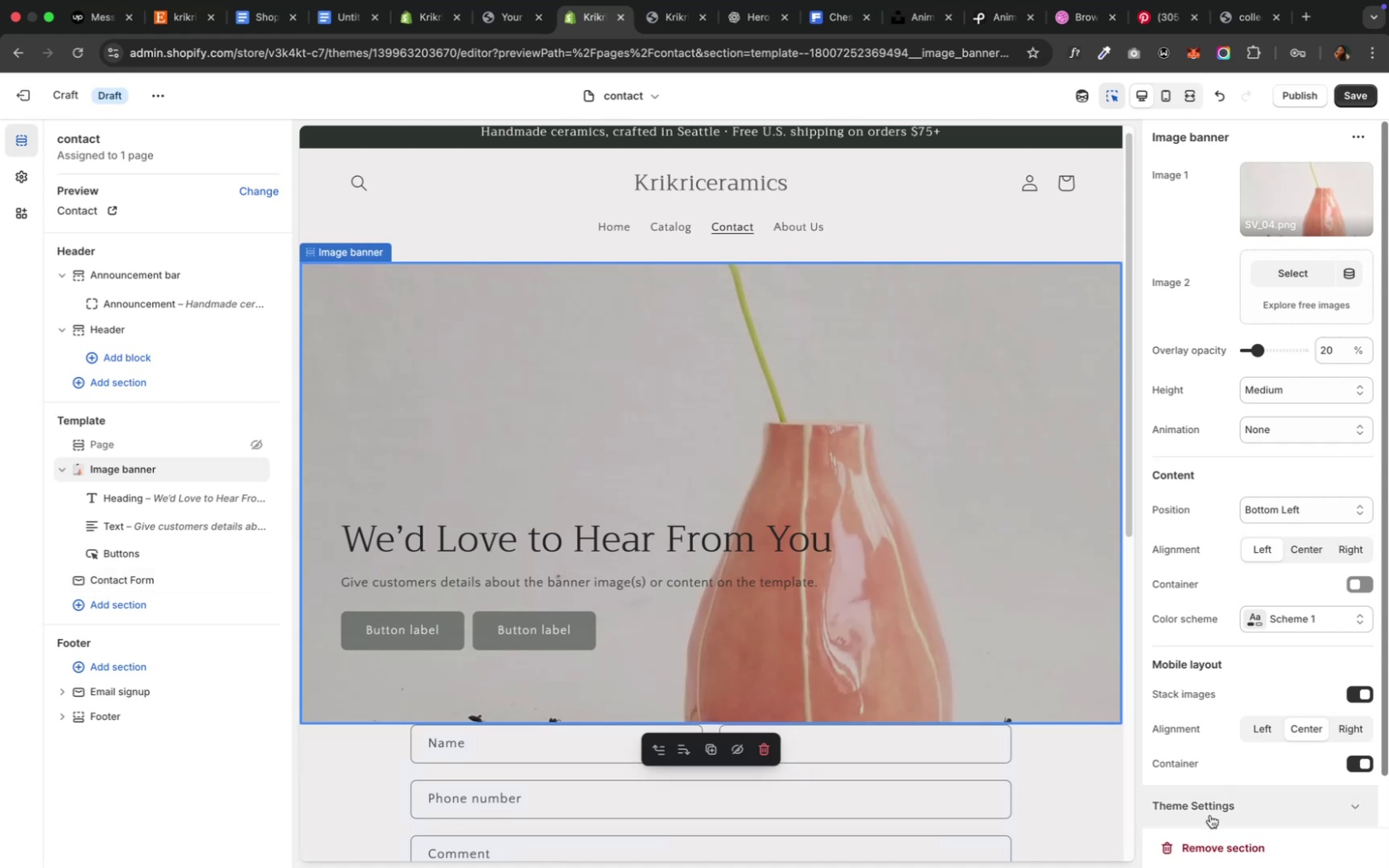 
left_click_drag(start_coordinate=[1253, 344], to_coordinate=[1228, 351])
 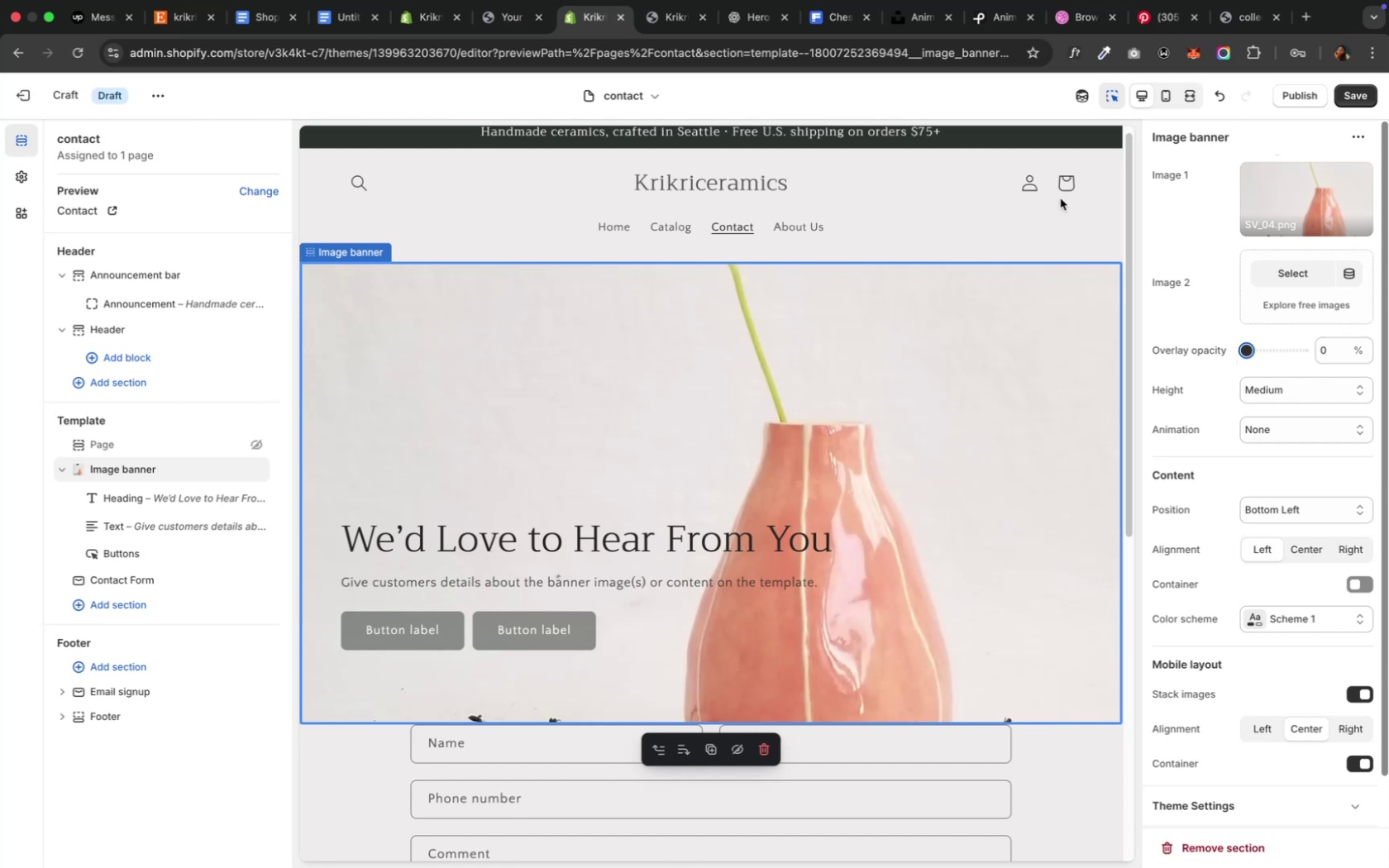 
wait(6.75)
 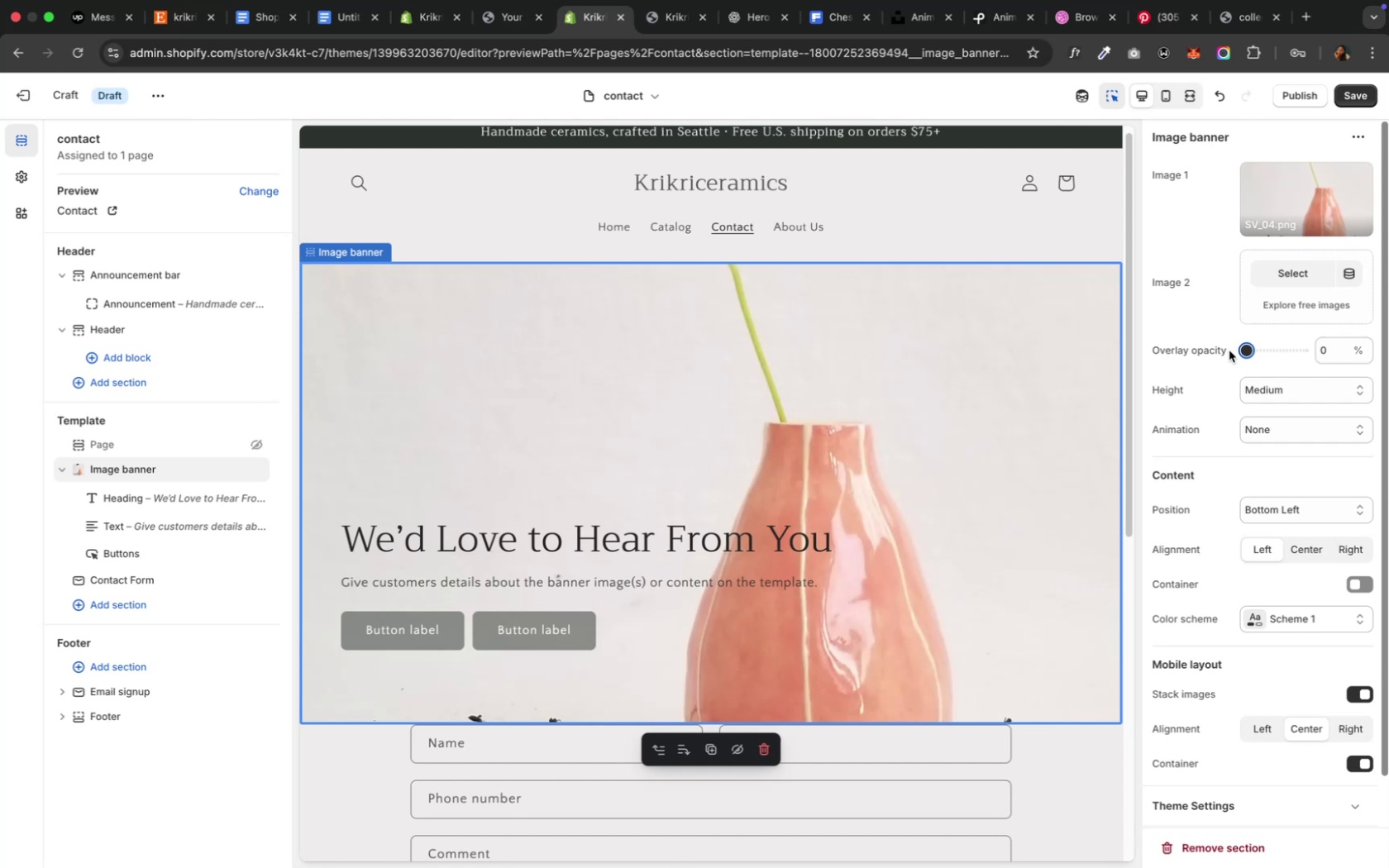 
left_click([752, 21])
 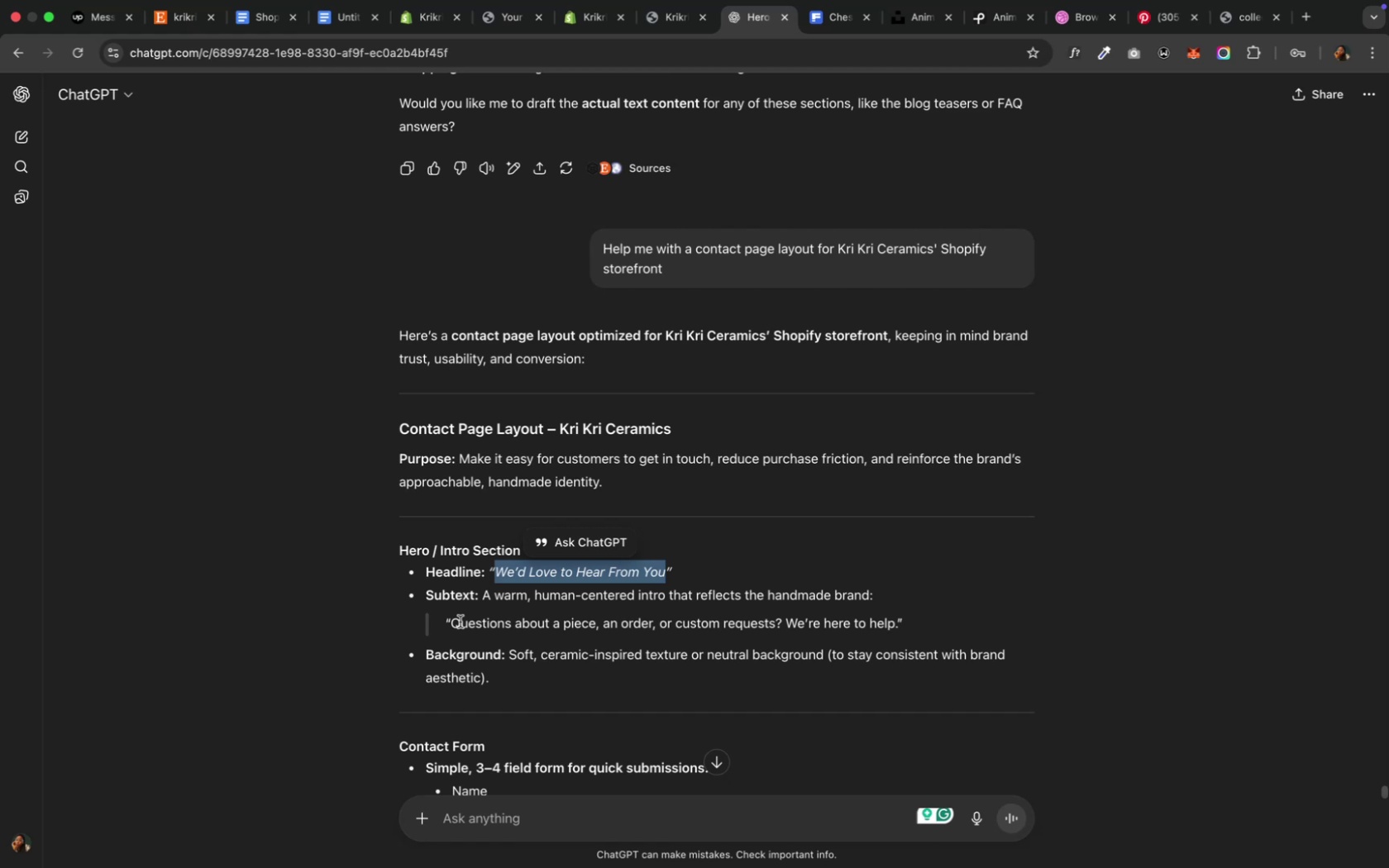 
wait(6.29)
 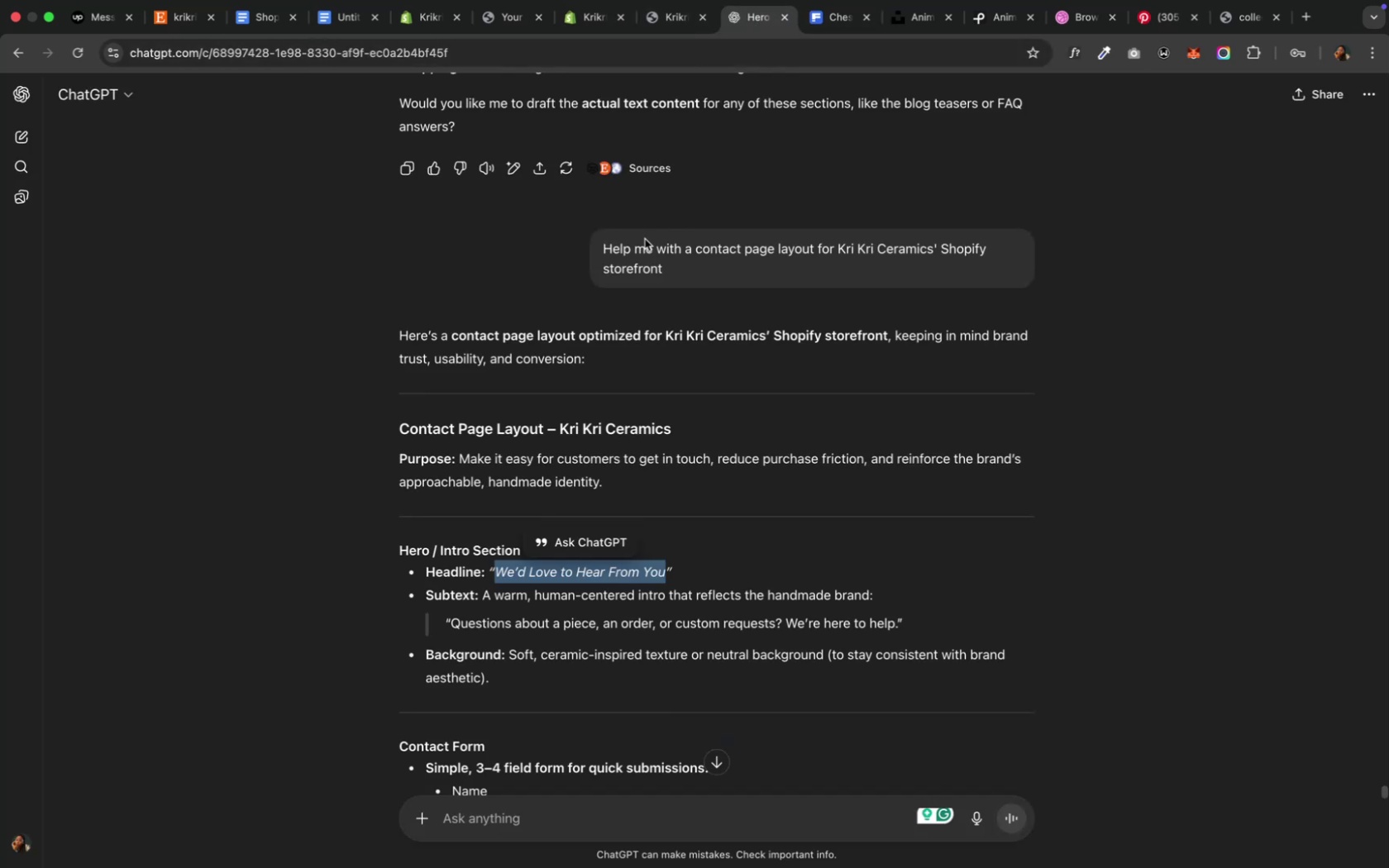 
left_click_drag(start_coordinate=[452, 624], to_coordinate=[895, 619])
 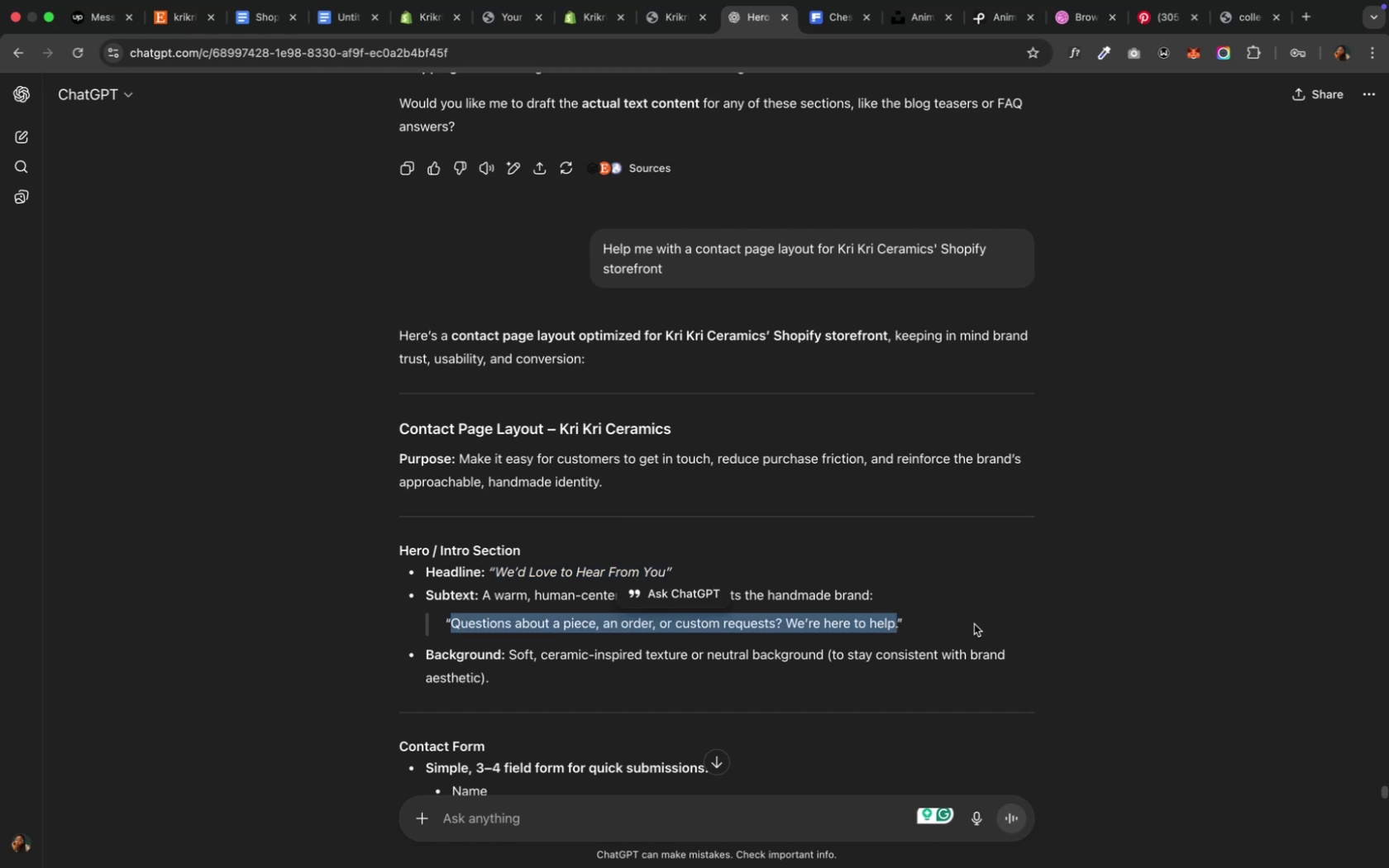 
key(Shift+ArrowRight)
 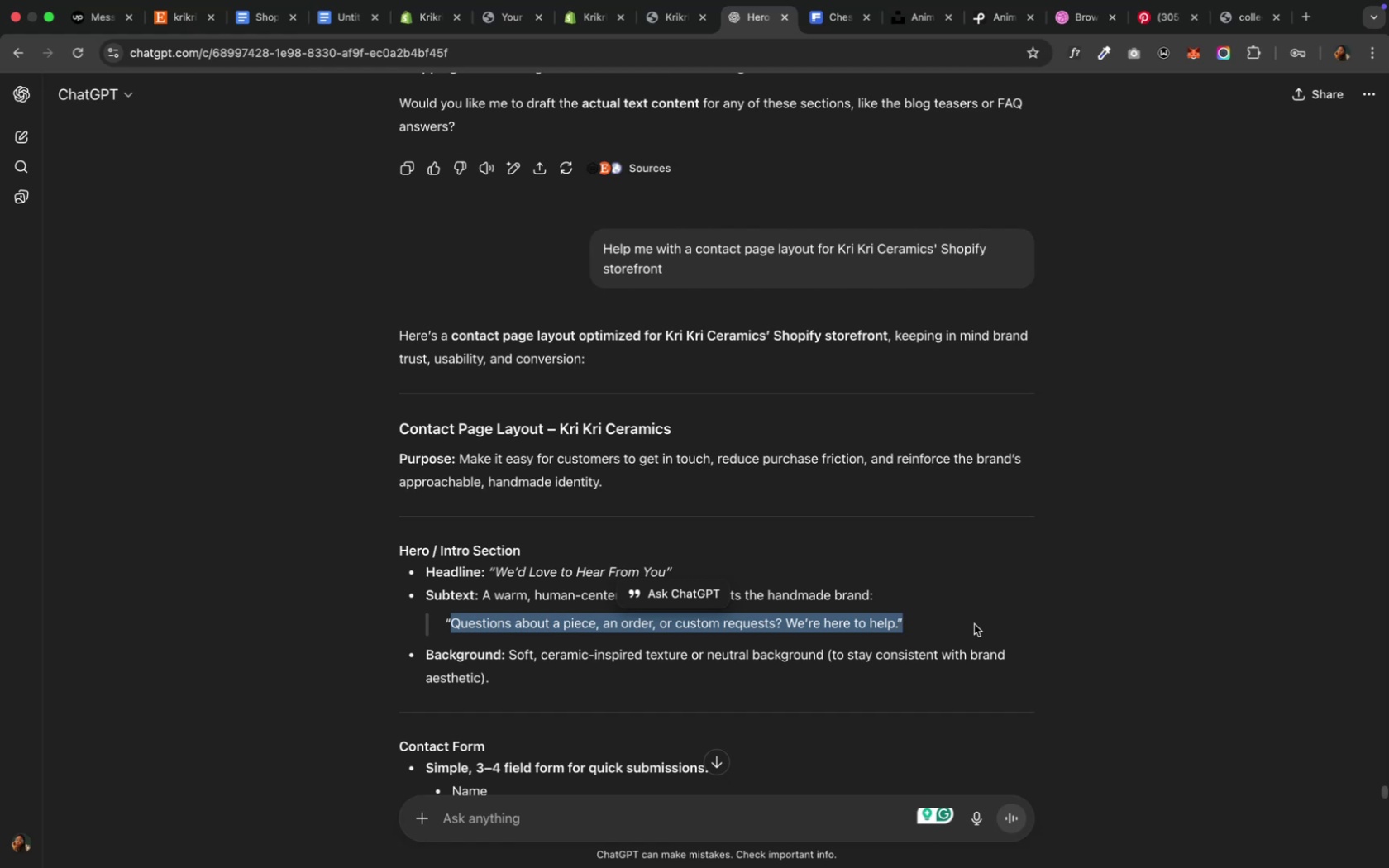 
key(Shift+ArrowLeft)
 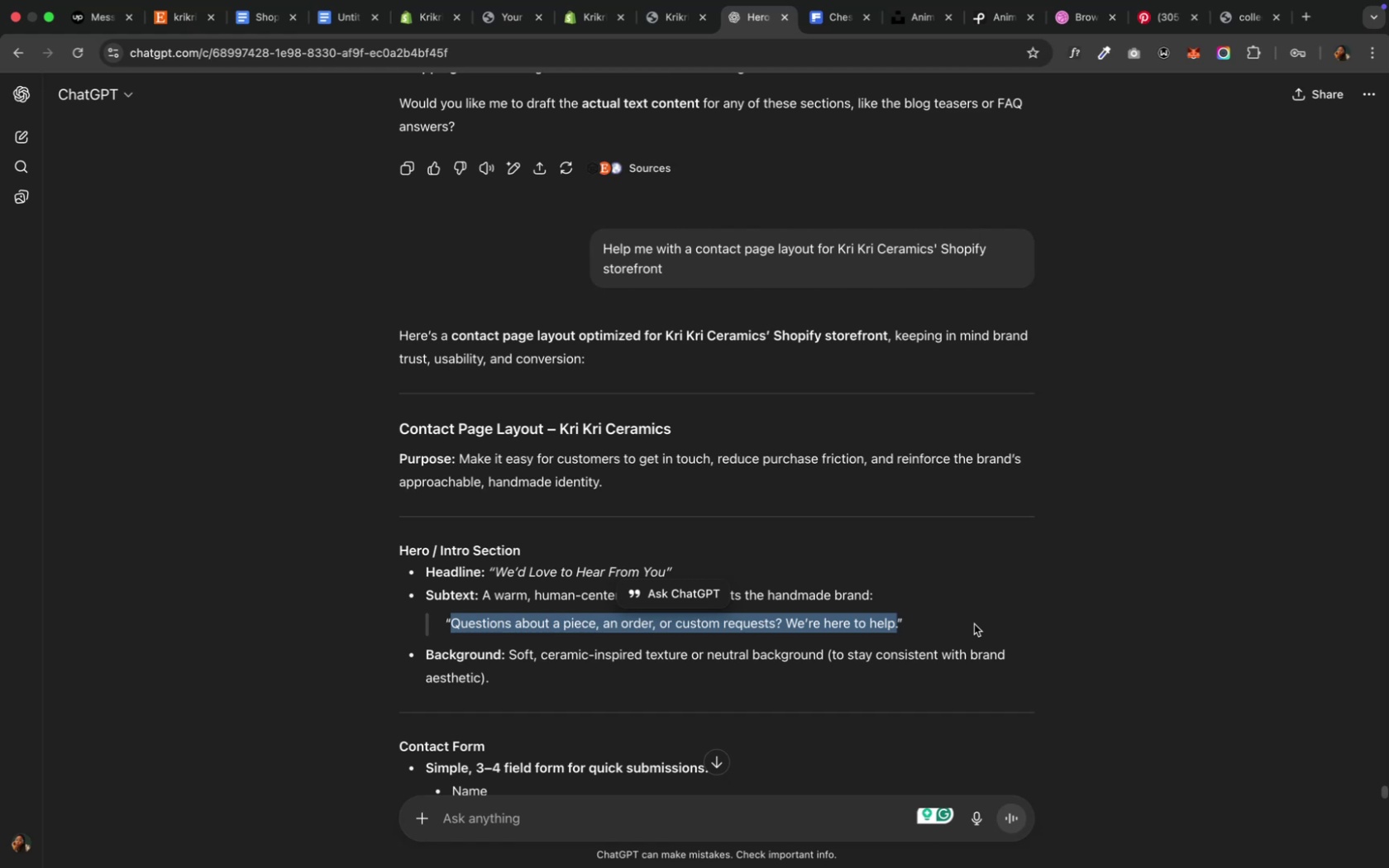 
key(Meta+C)
 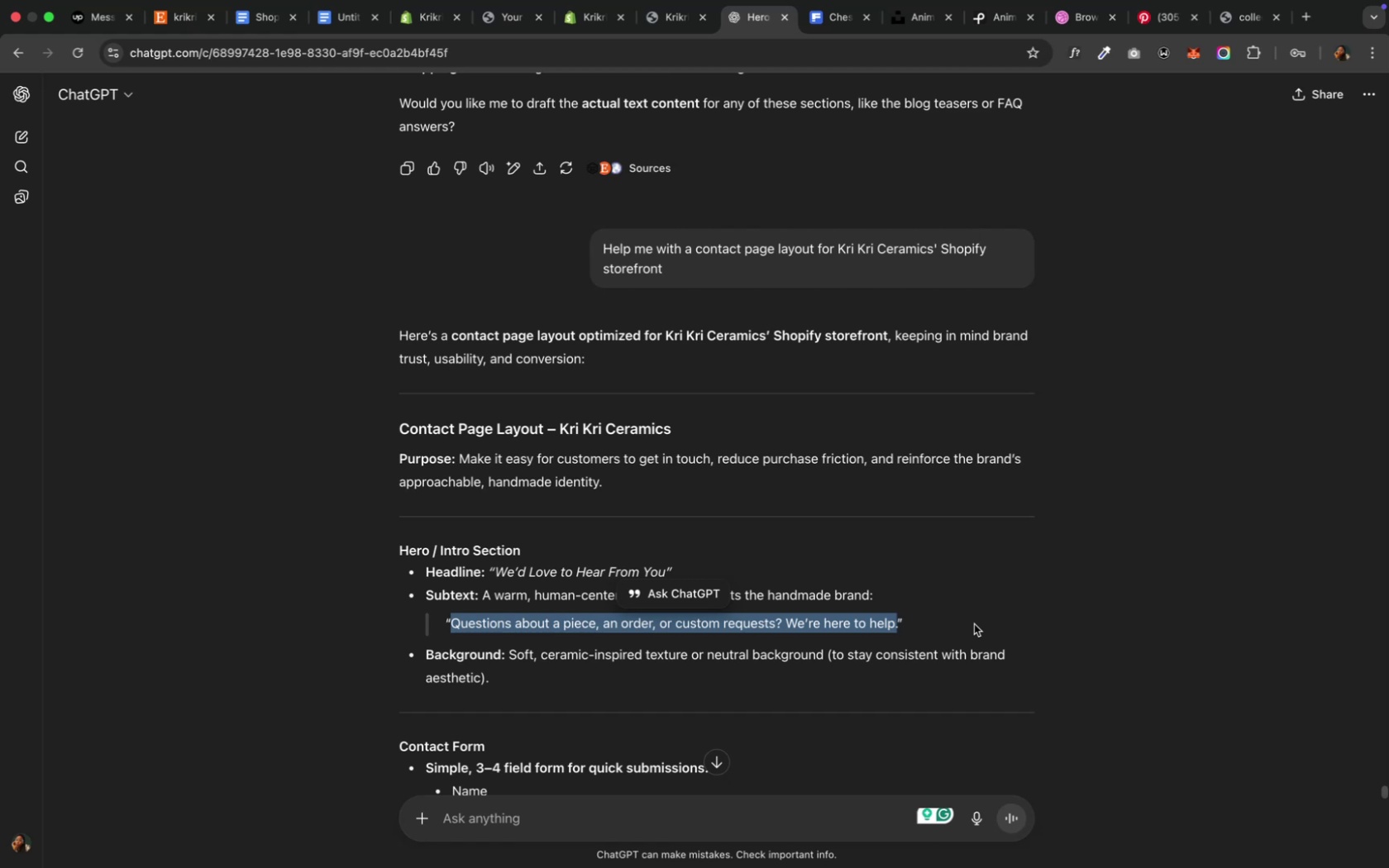 
key(Meta+C)
 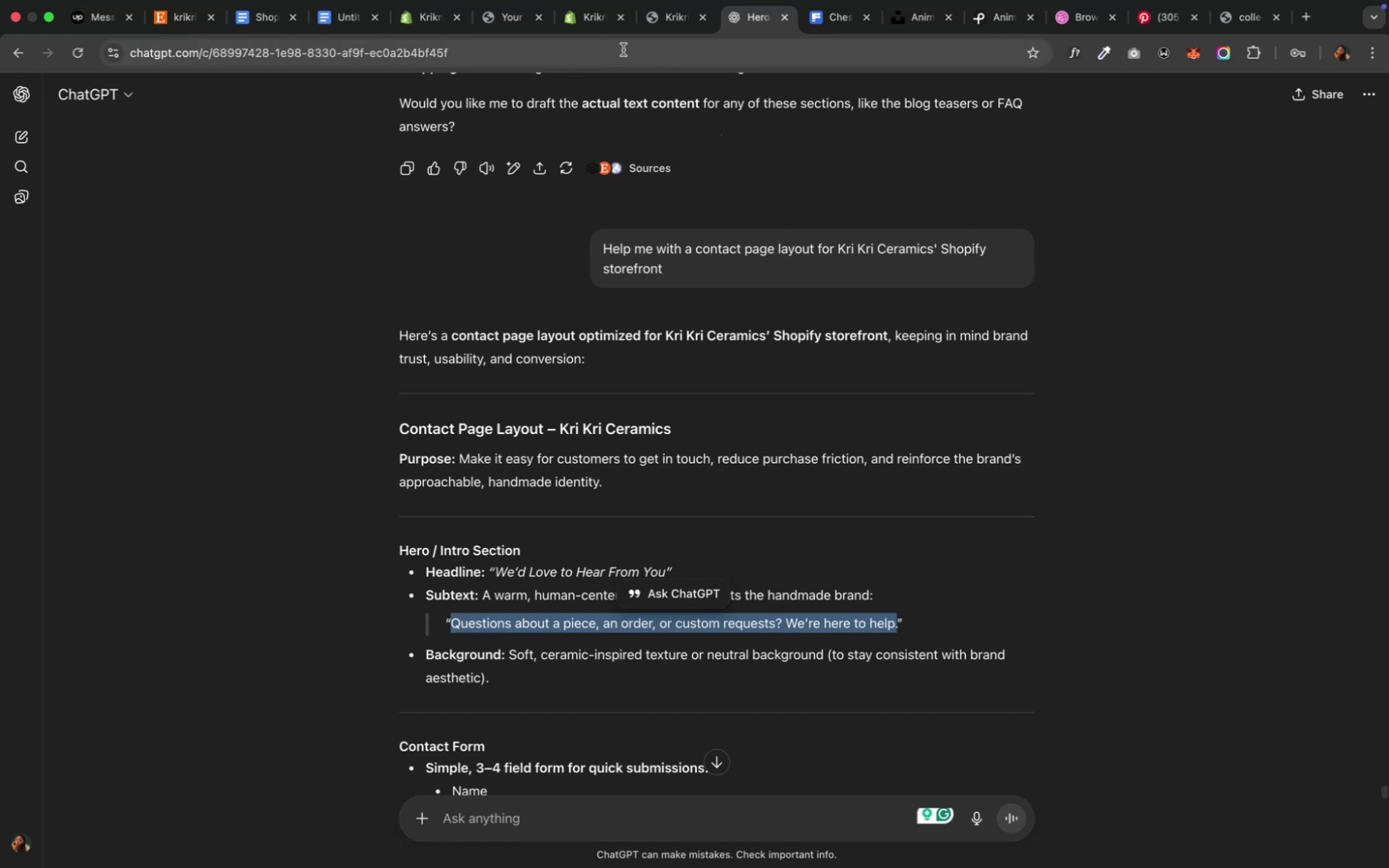 
left_click([590, 22])
 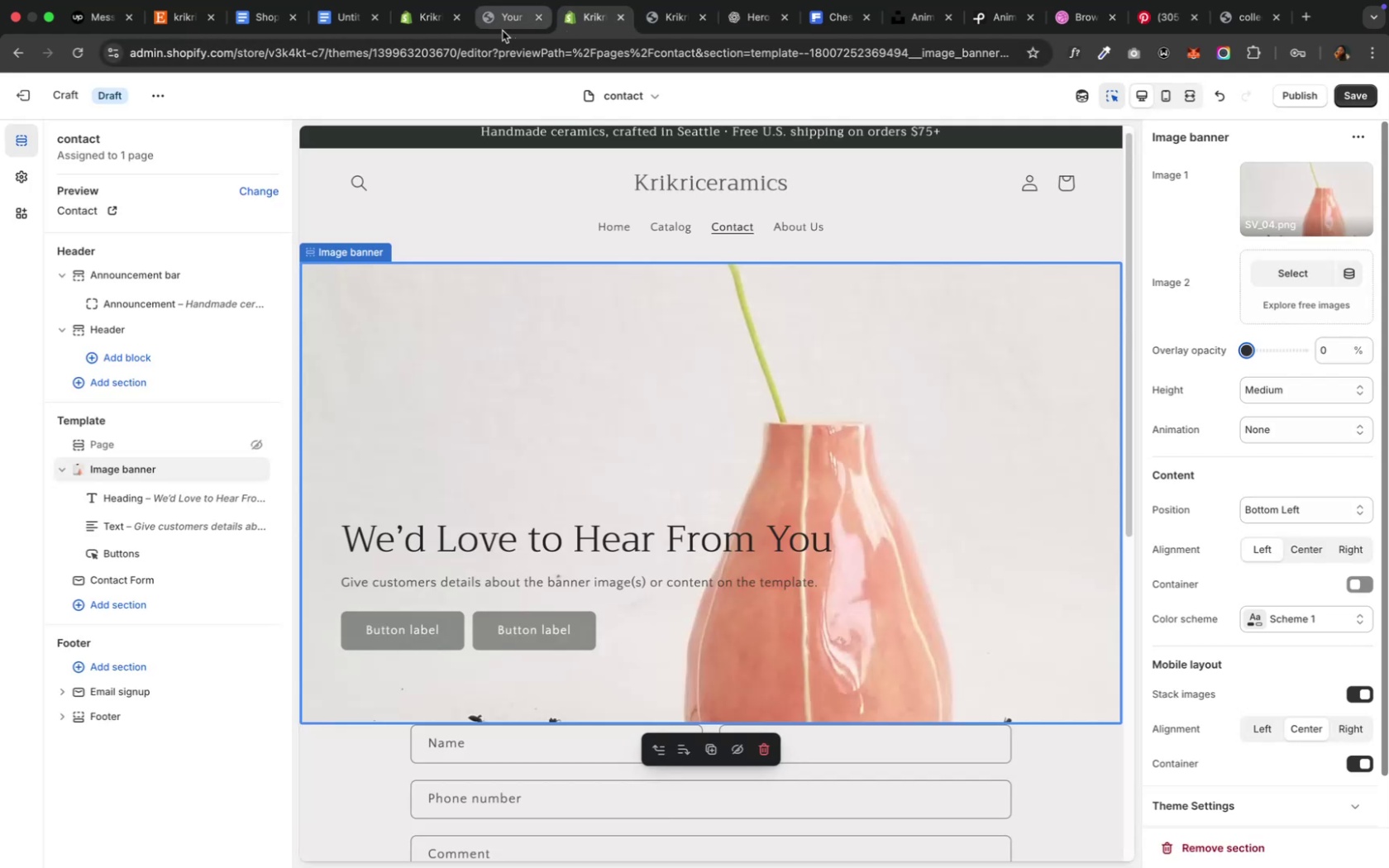 
left_click([501, 31])
 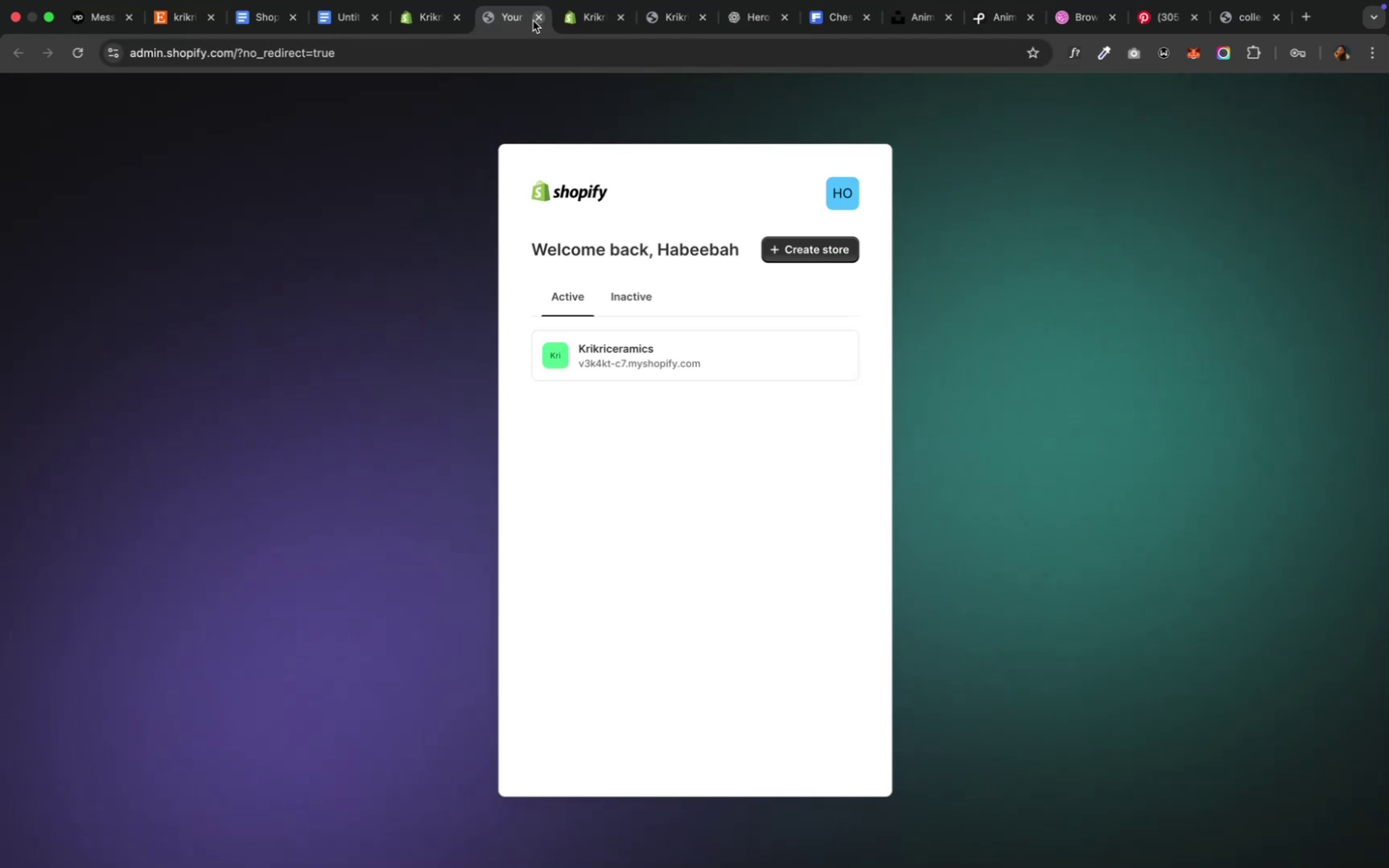 
left_click([533, 20])
 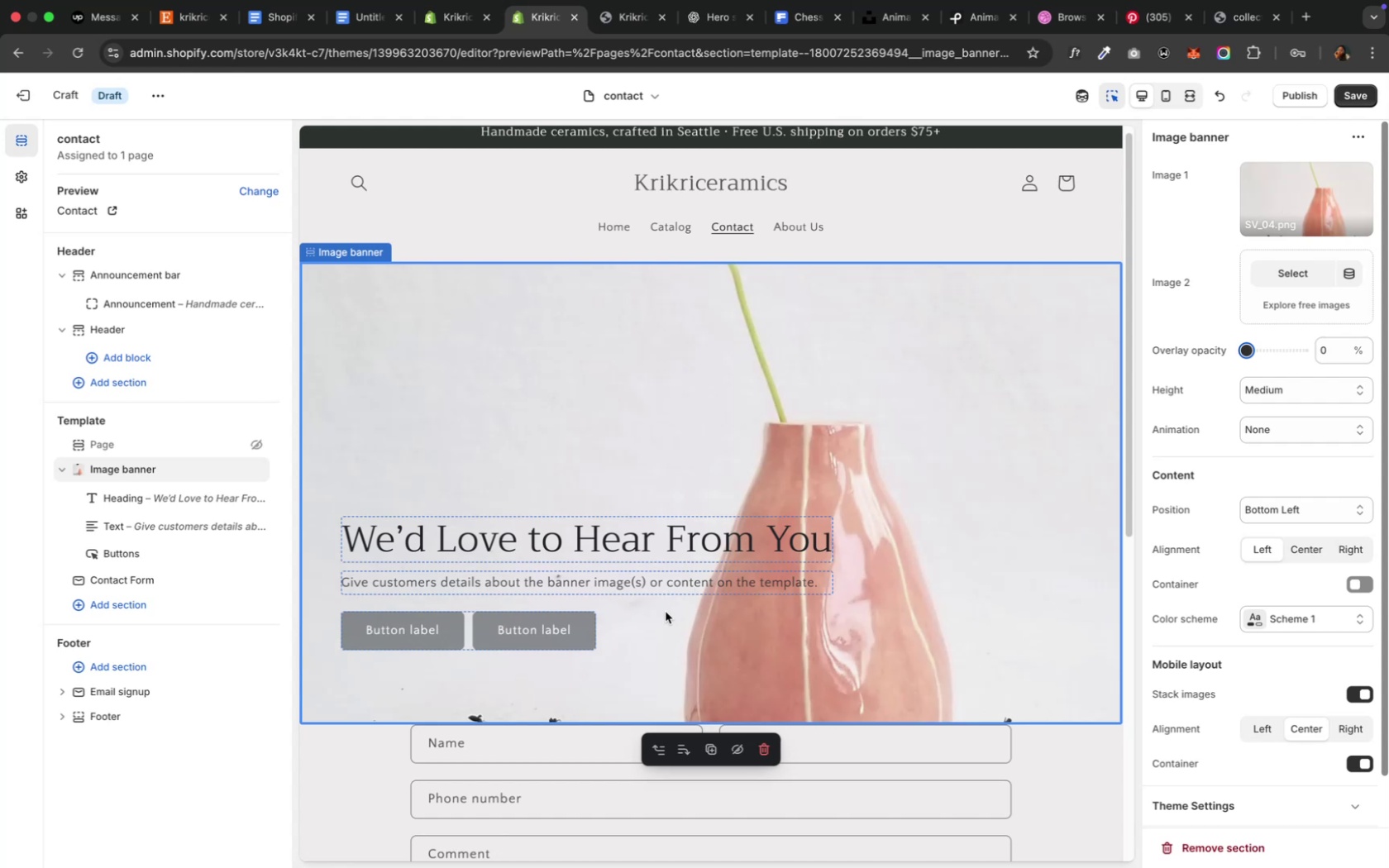 
left_click([666, 584])
 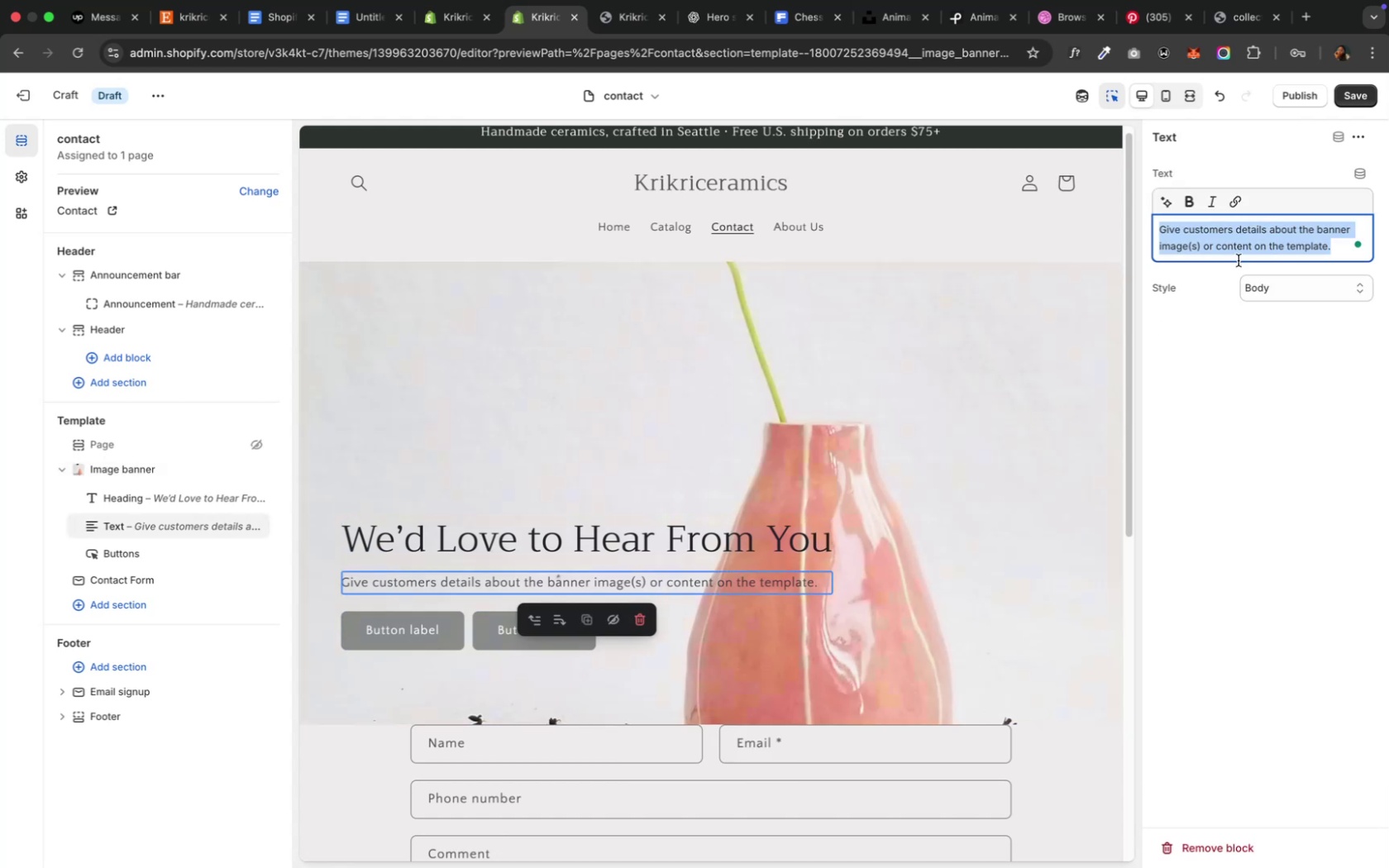 
key(Meta+V)
 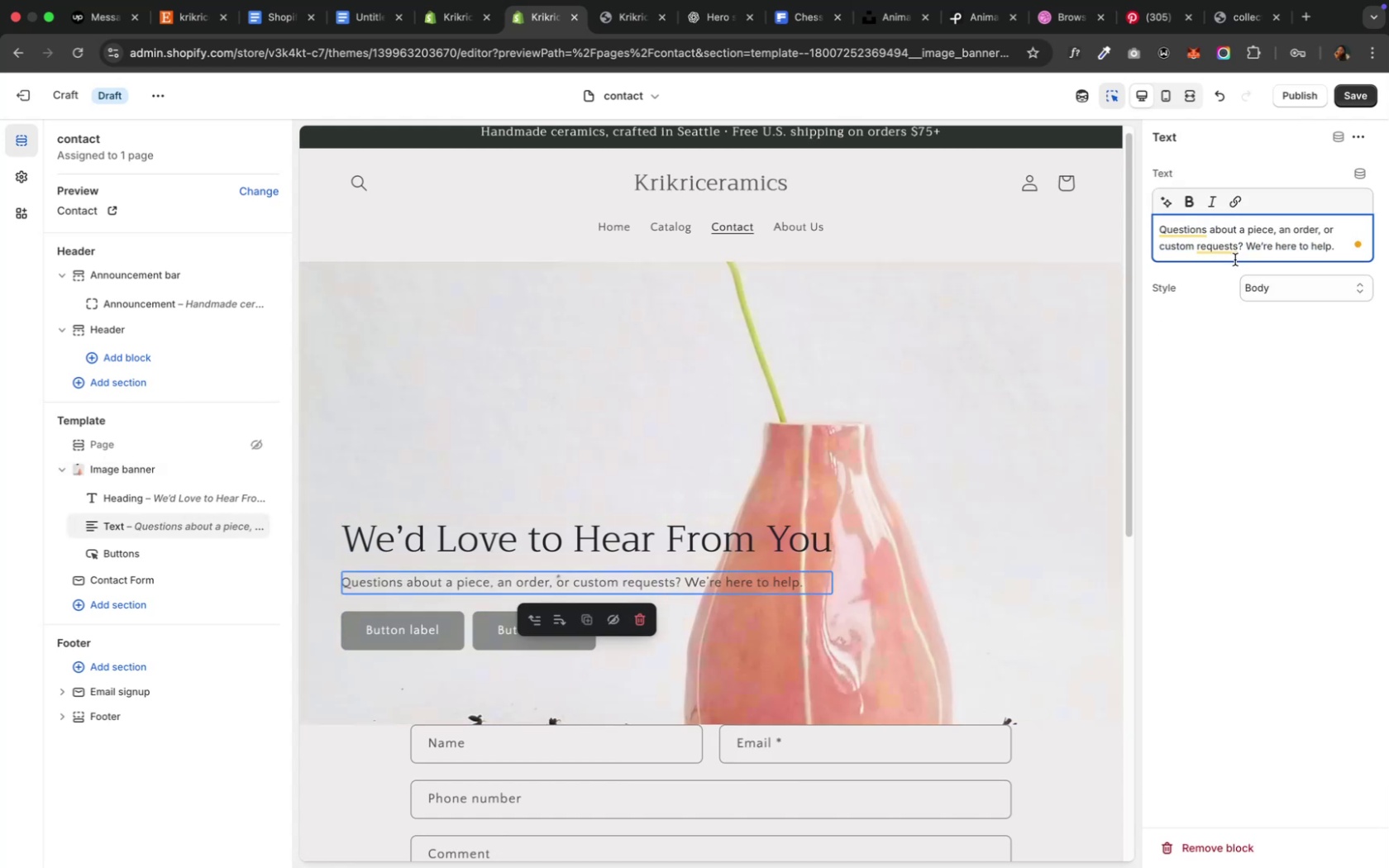 
left_click([1224, 351])
 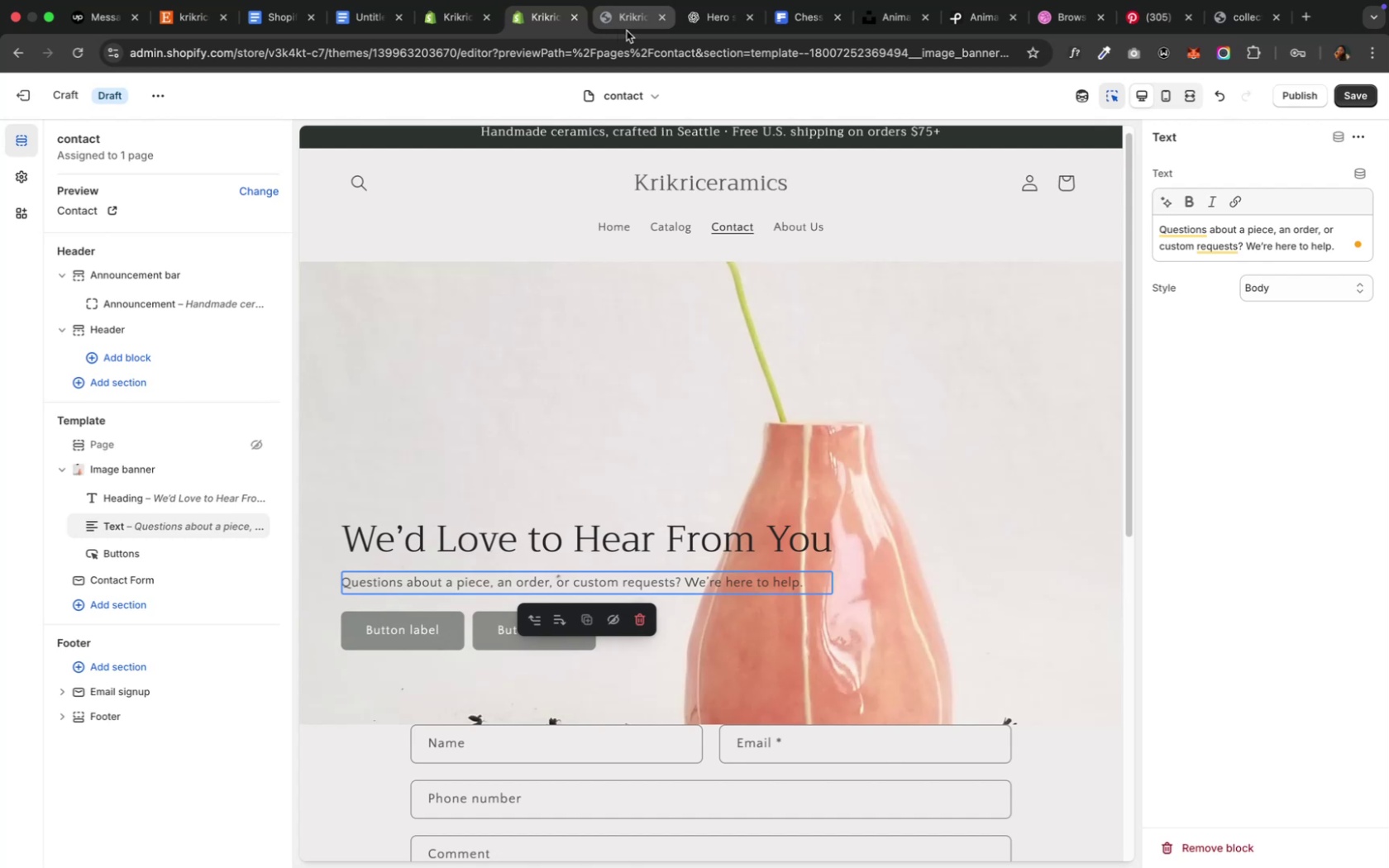 
left_click([718, 26])
 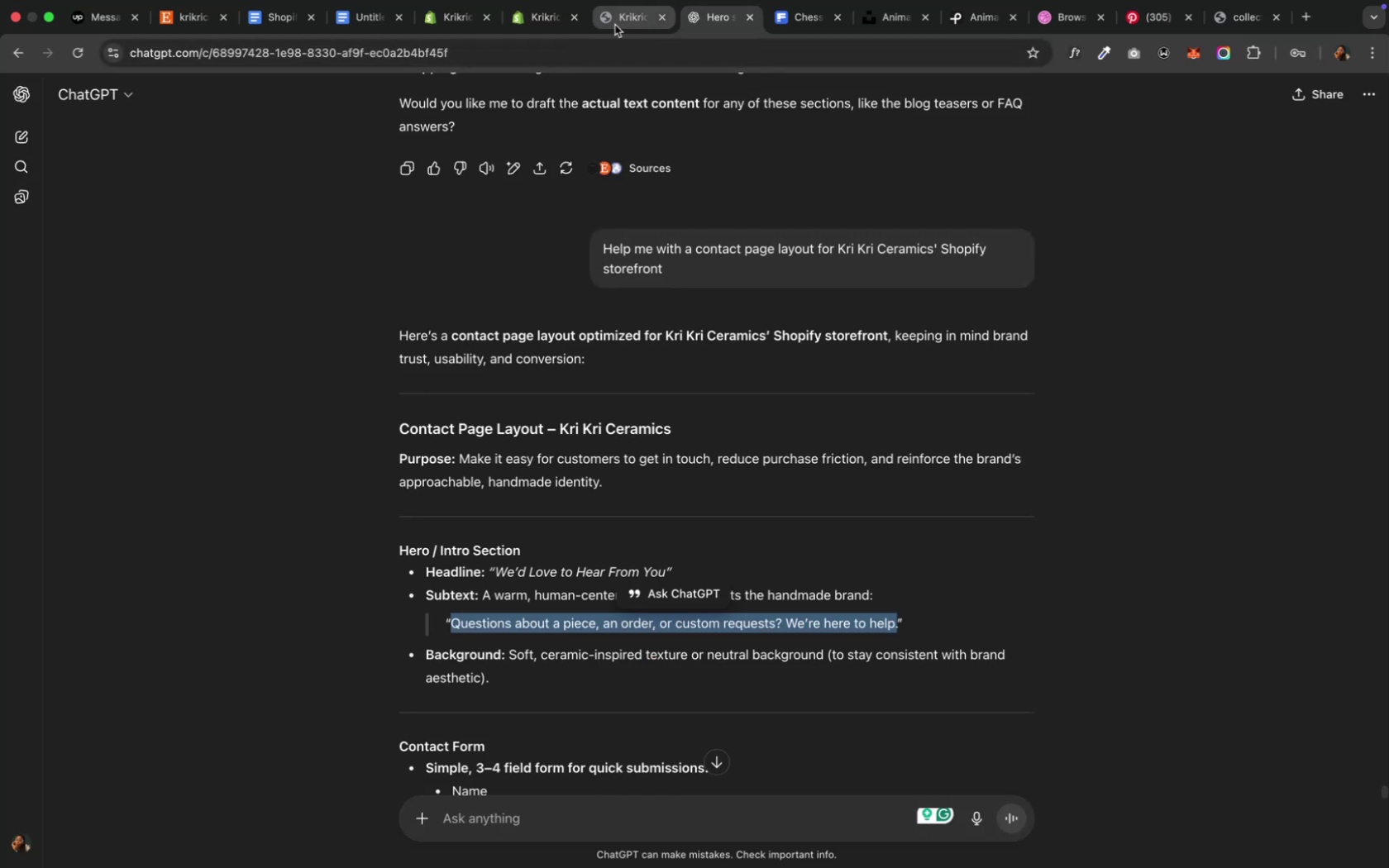 
left_click([542, 23])
 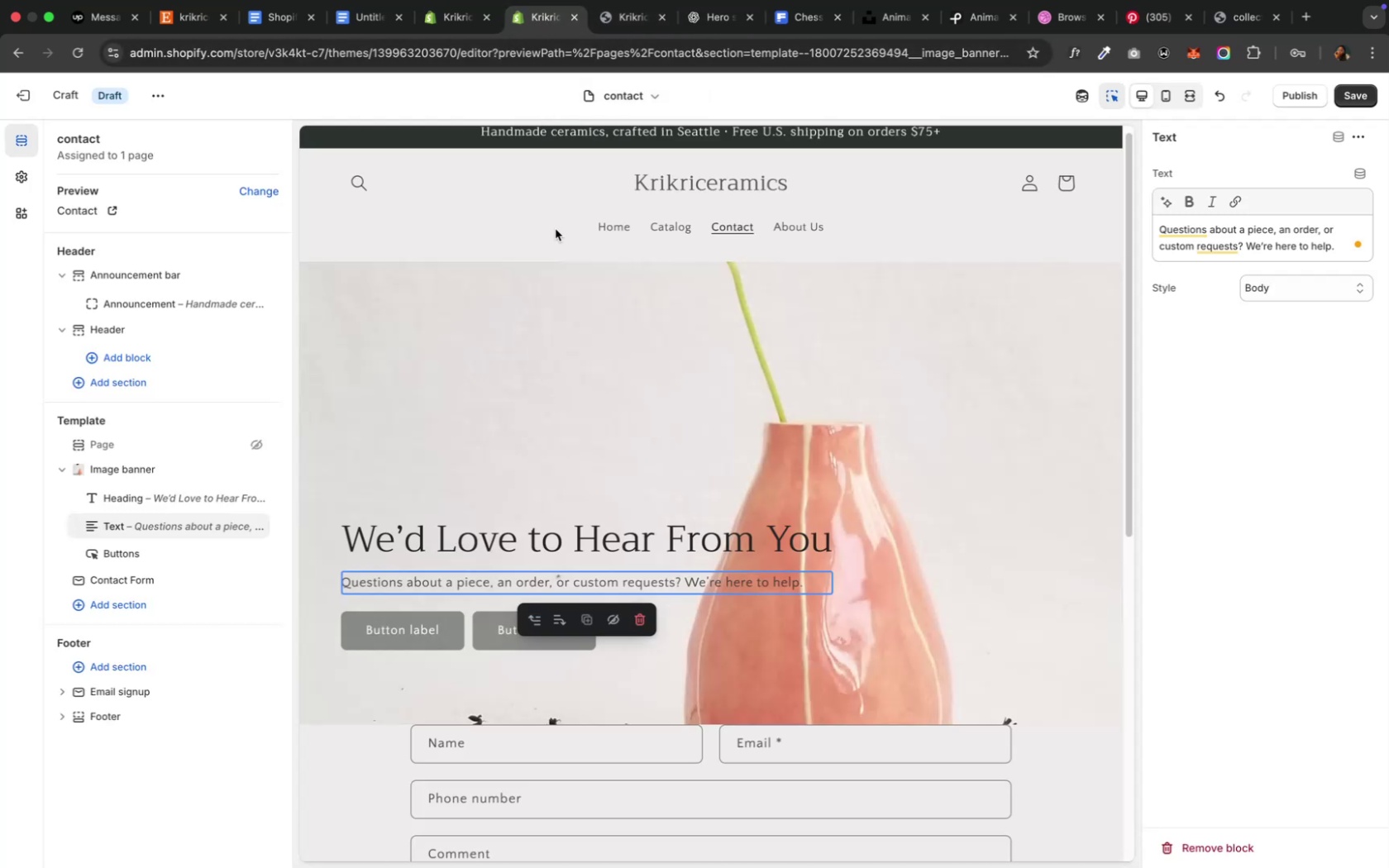 
mouse_move([596, 528])
 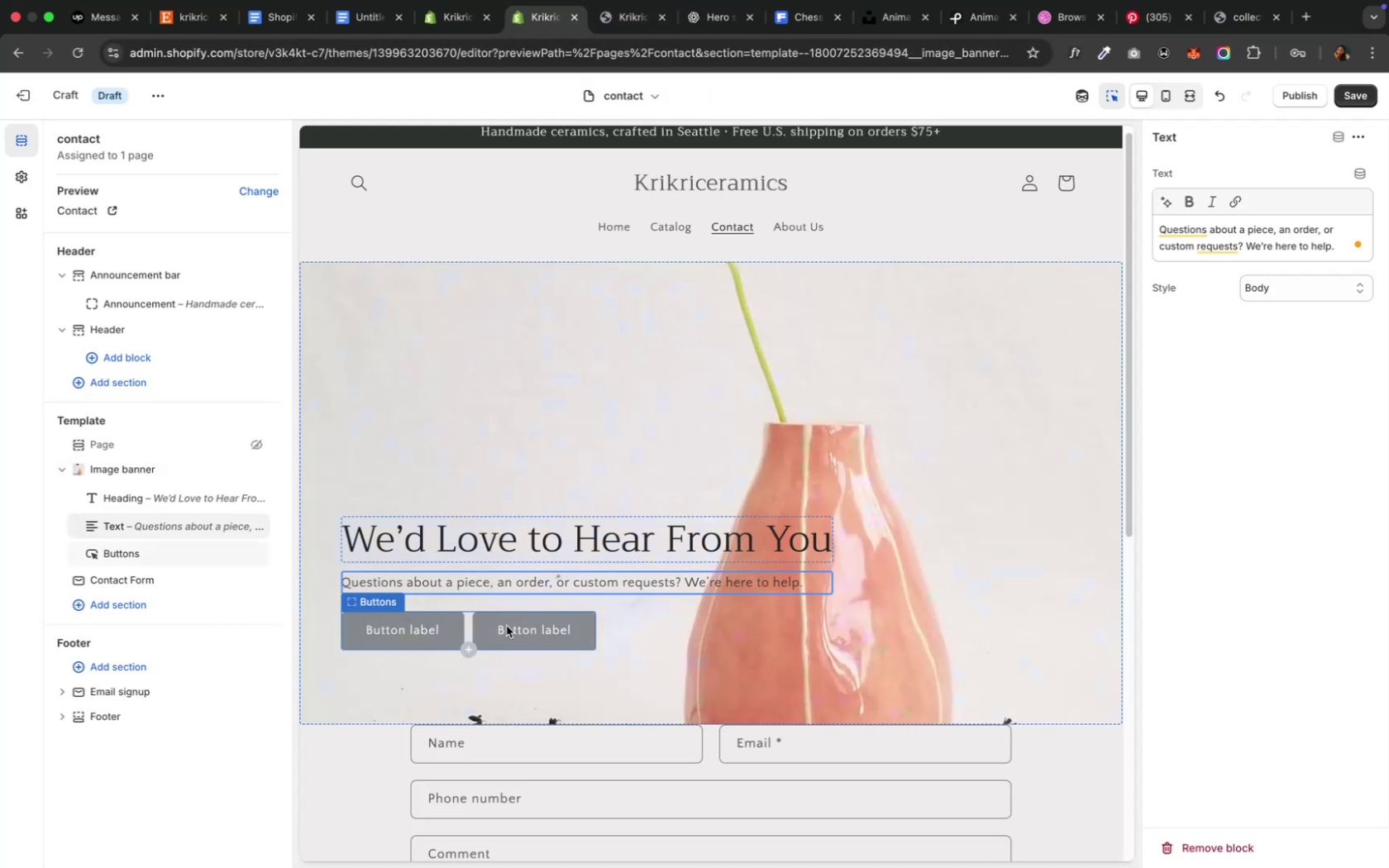 
left_click([507, 627])
 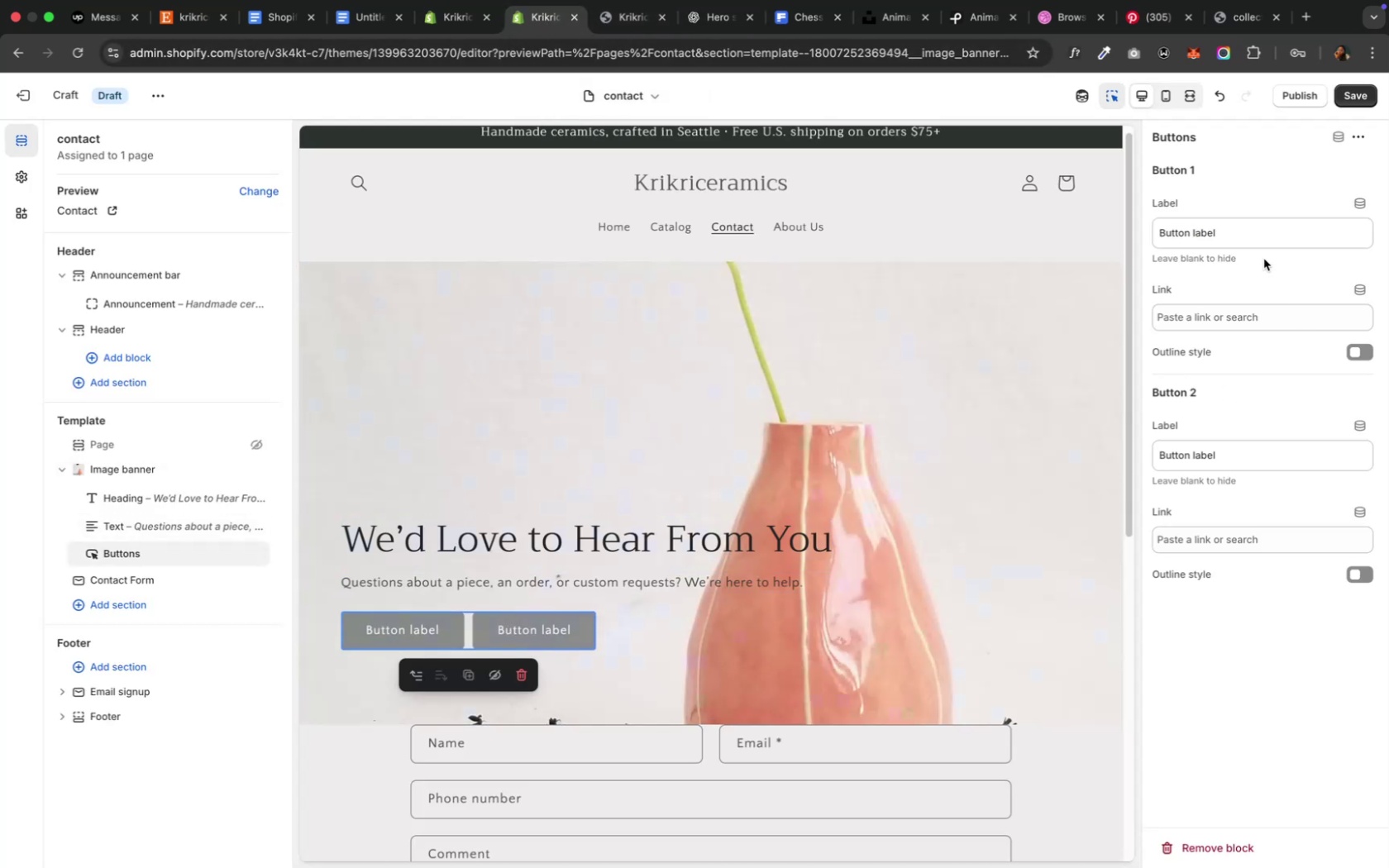 
left_click_drag(start_coordinate=[1225, 230], to_coordinate=[1012, 246])
 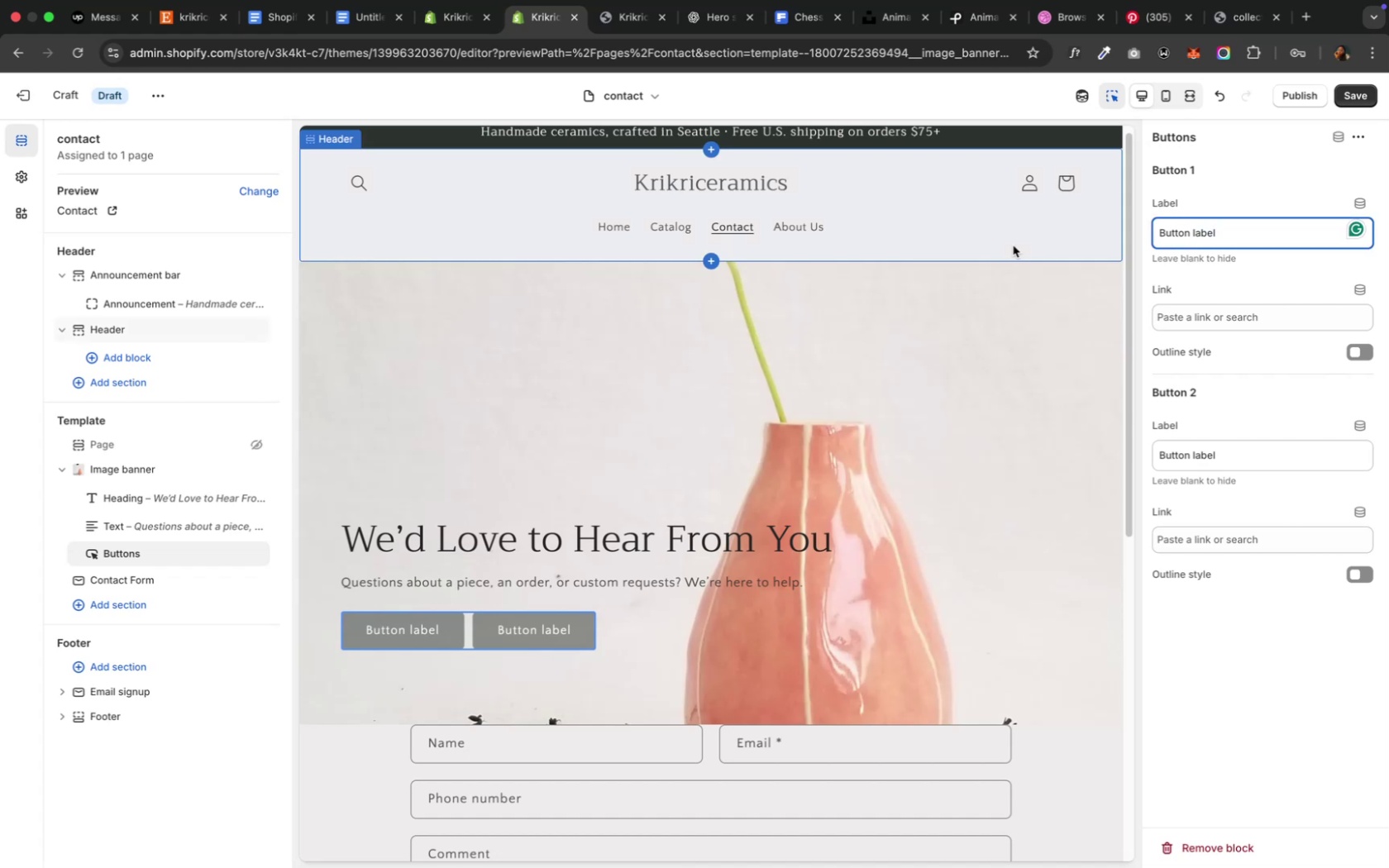 
key(Meta+CommandLeft)
 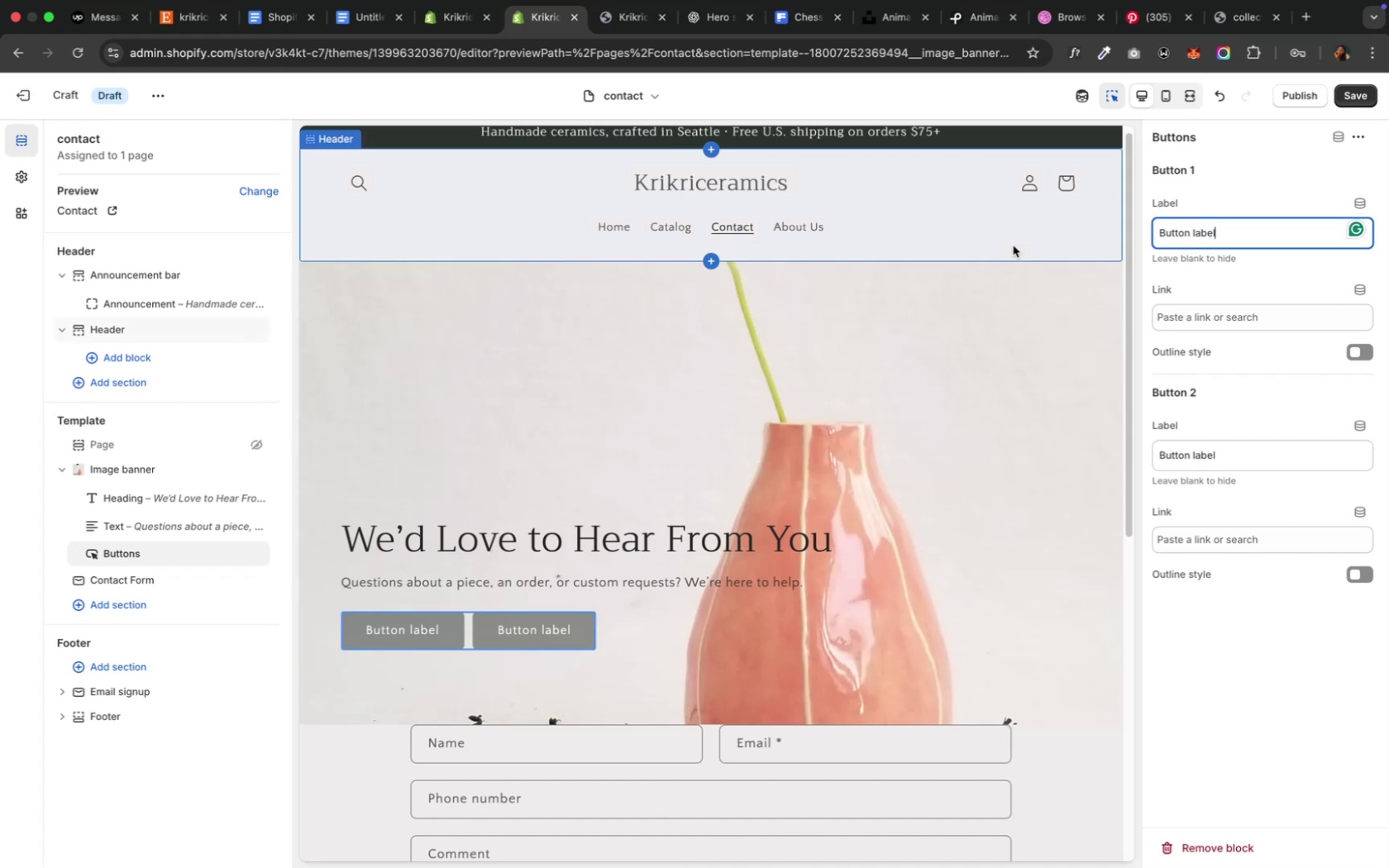 
key(Meta+A)
 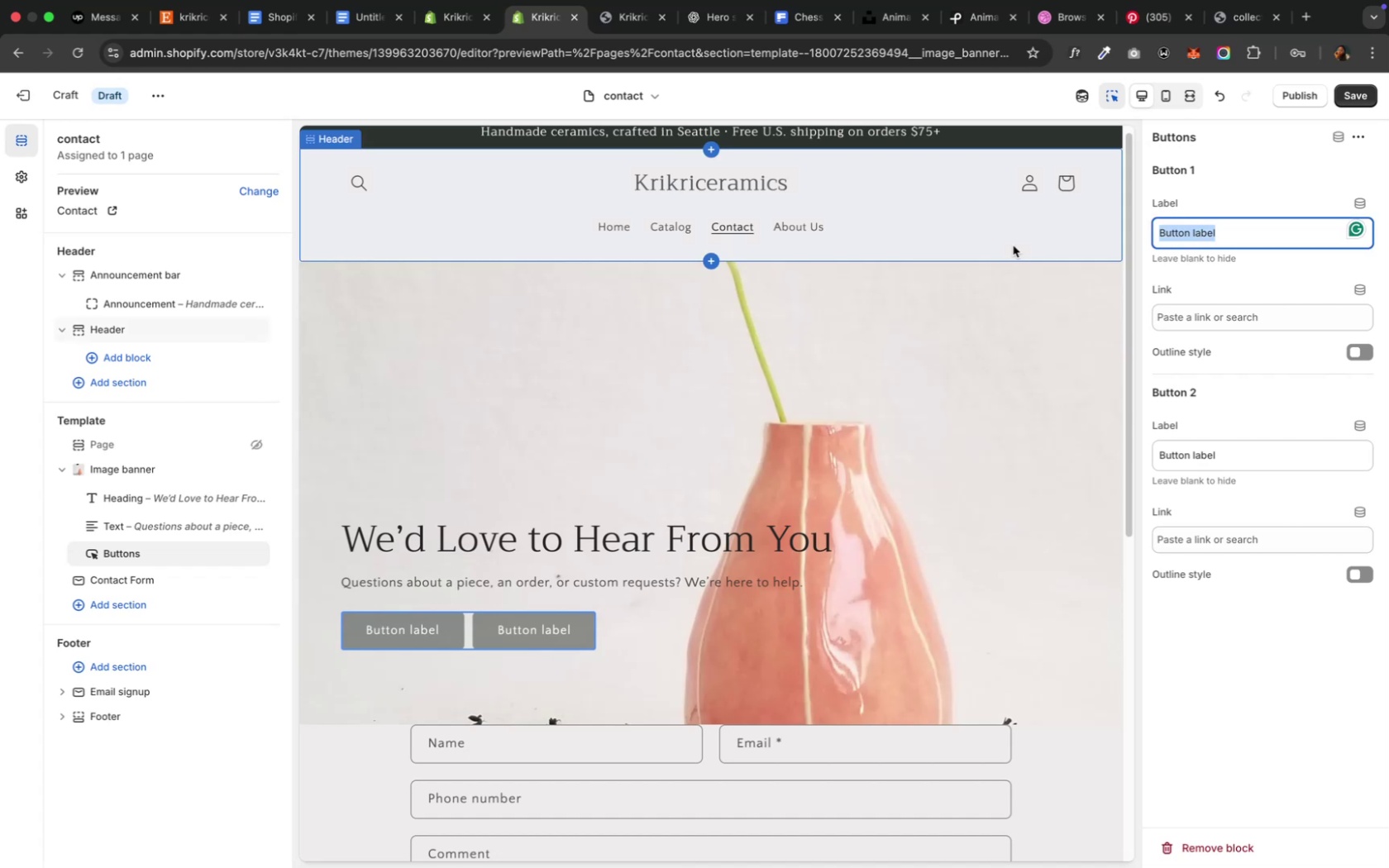 
key(Backspace)
 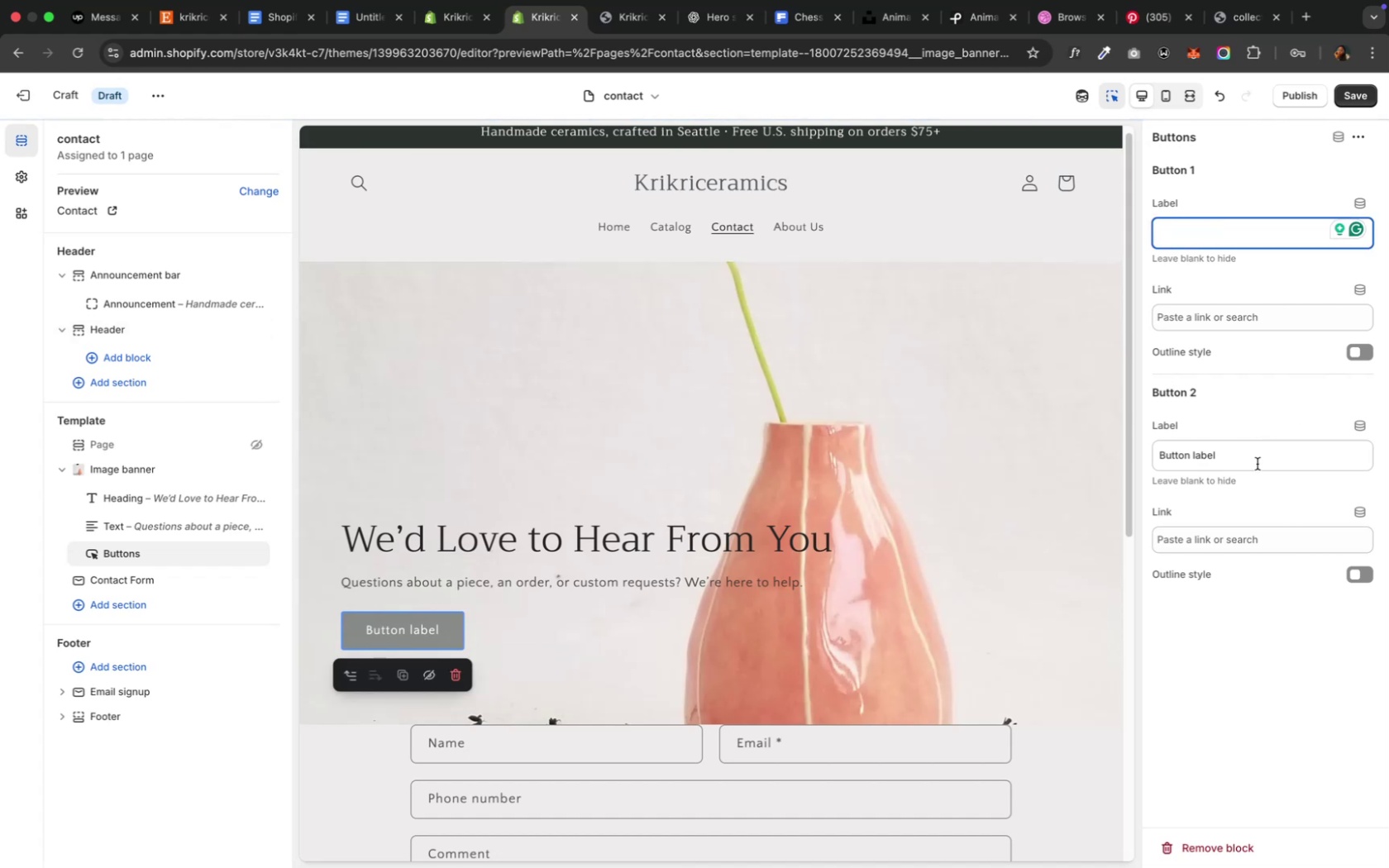 
left_click([1257, 460])
 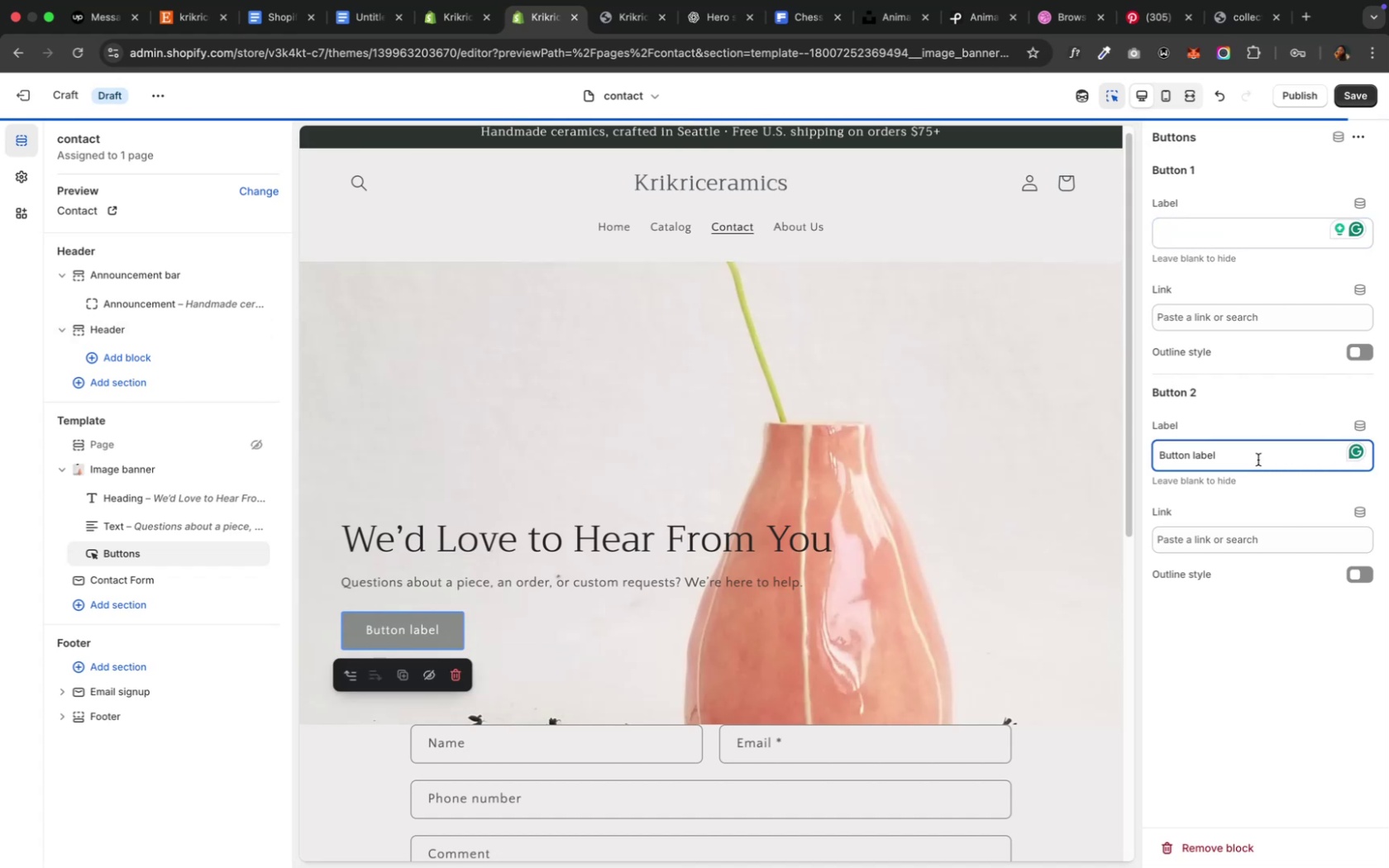 
key(Meta+CommandLeft)
 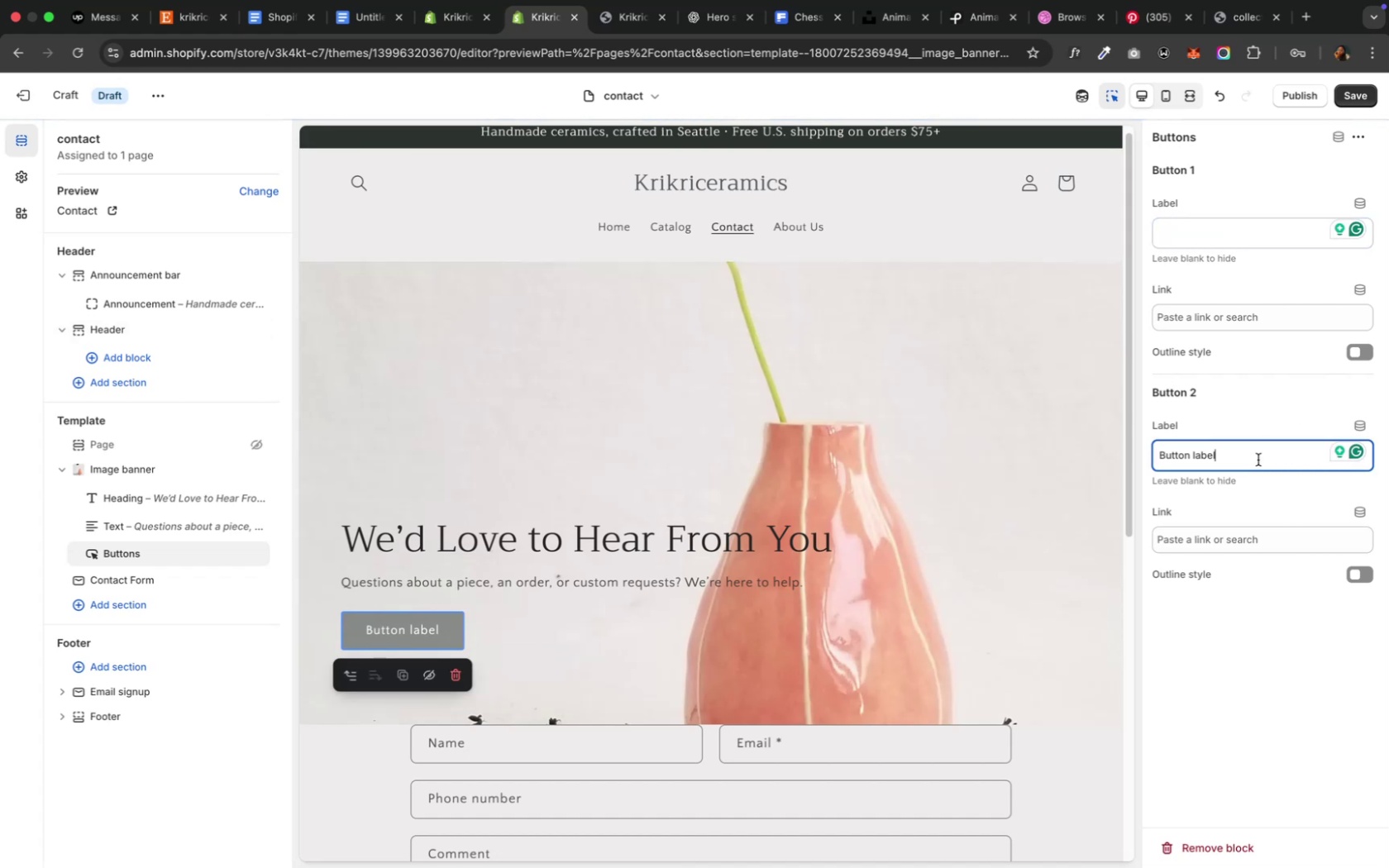 
key(Meta+A)
 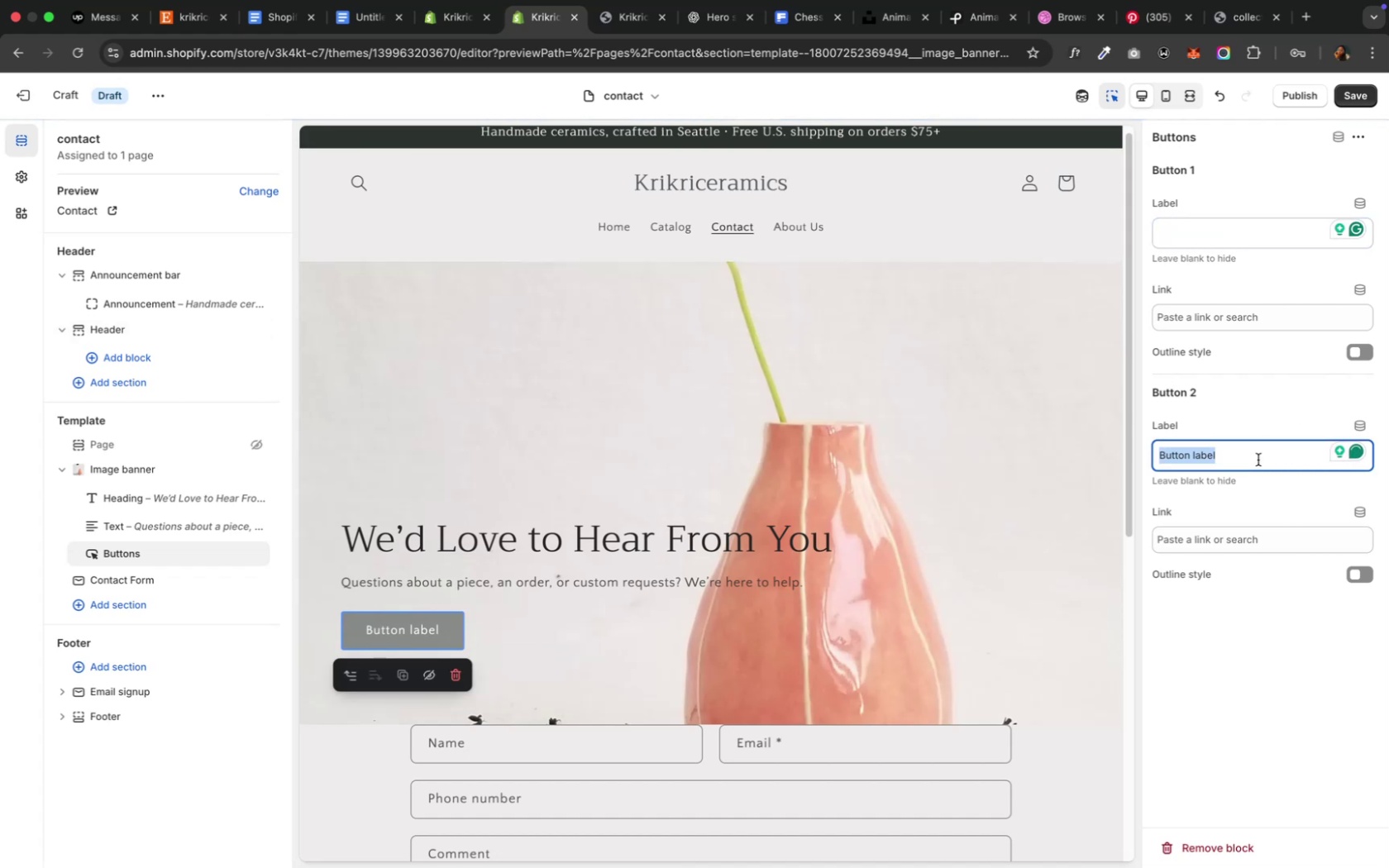 
key(Backspace)
 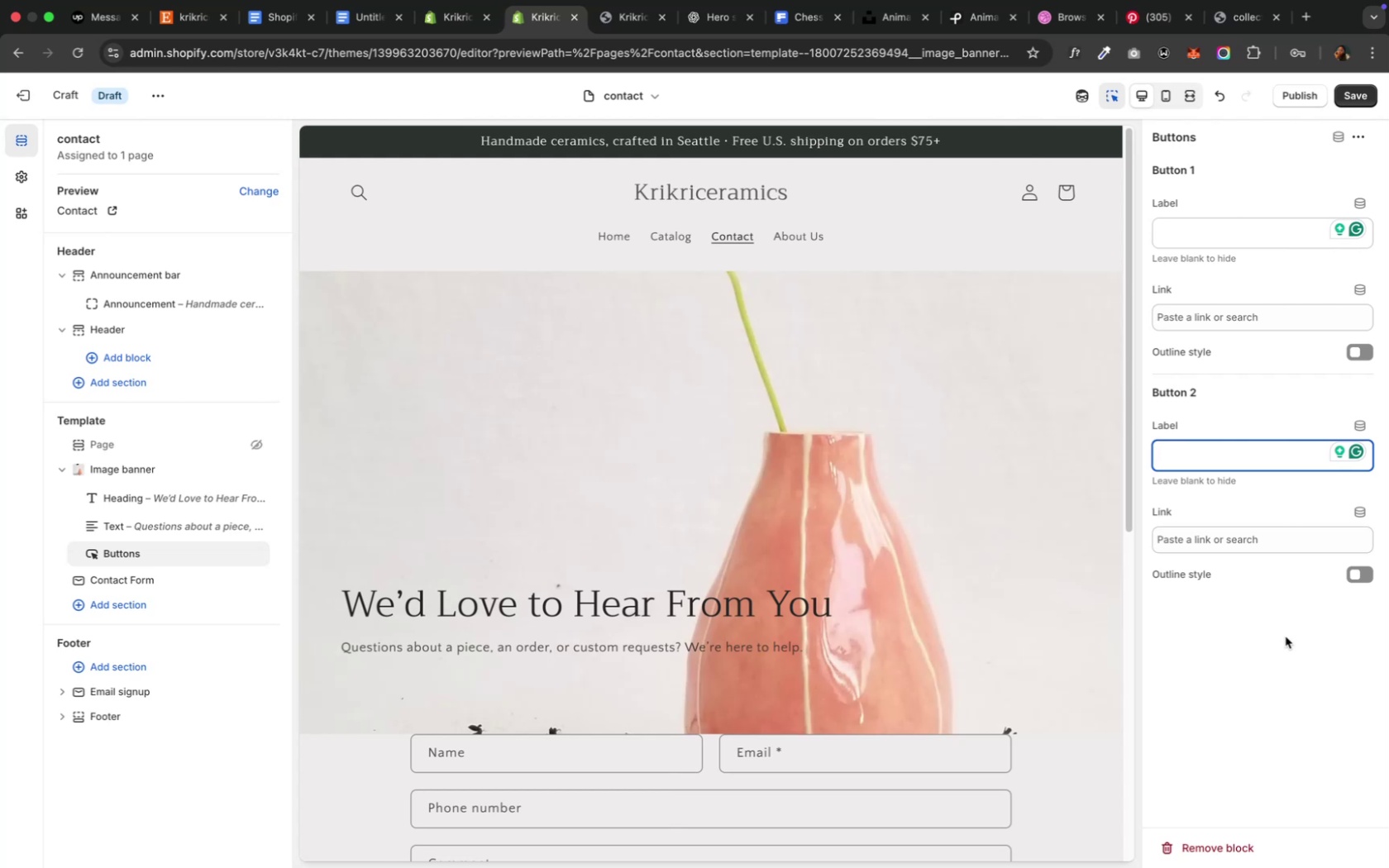 
left_click([1284, 637])
 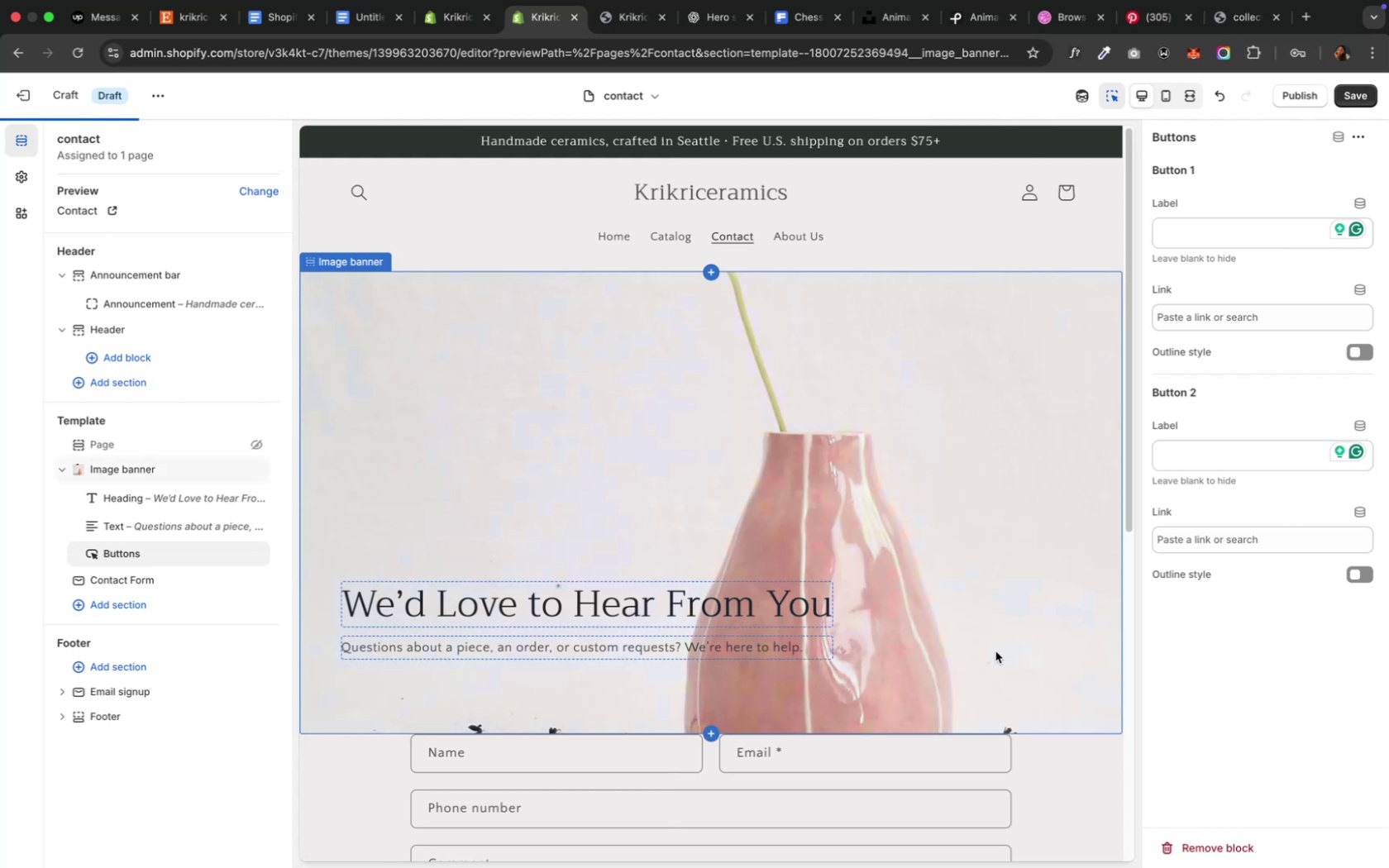 
scroll: coordinate [995, 651], scroll_direction: down, amount: 9.0
 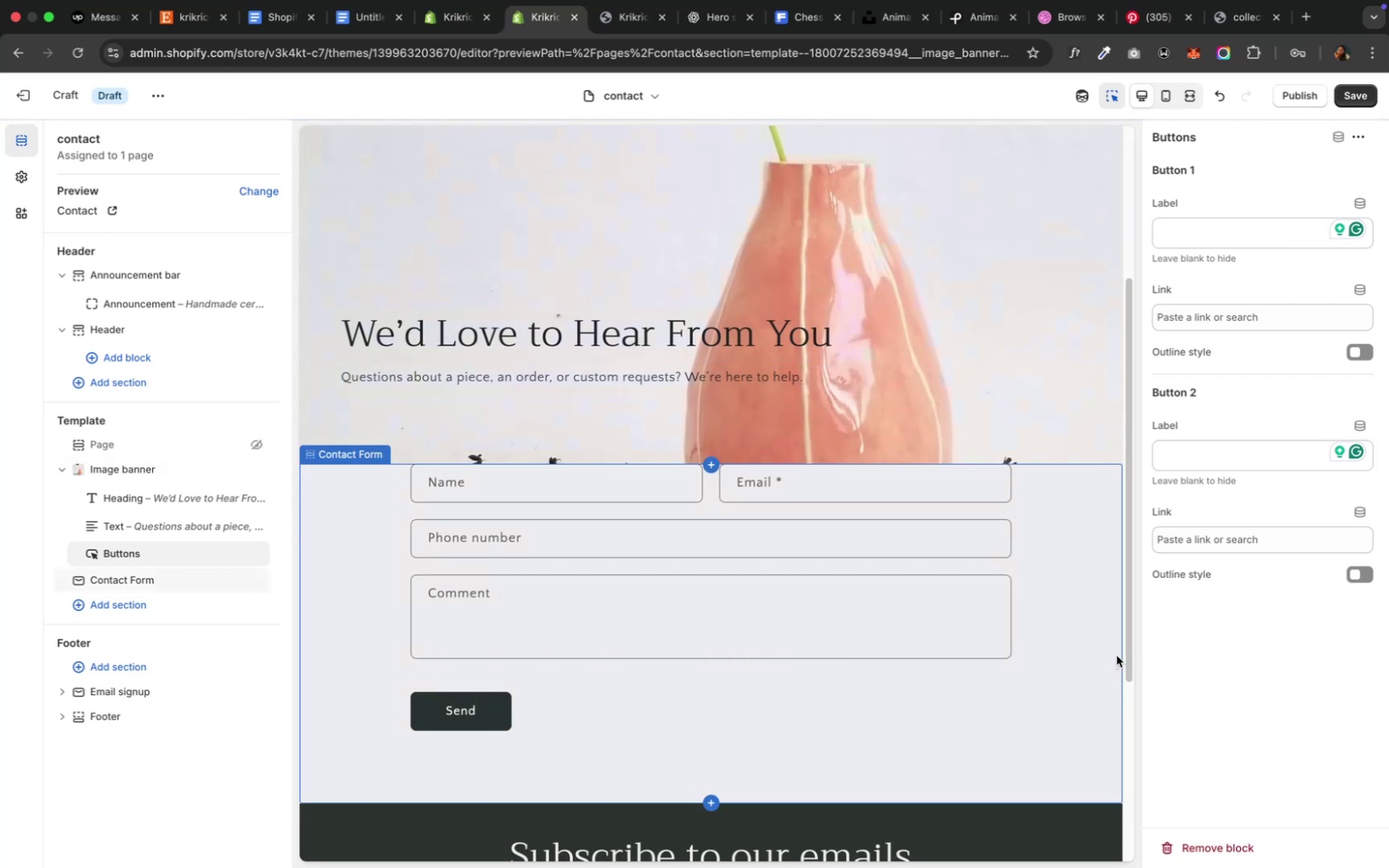 
wait(6.22)
 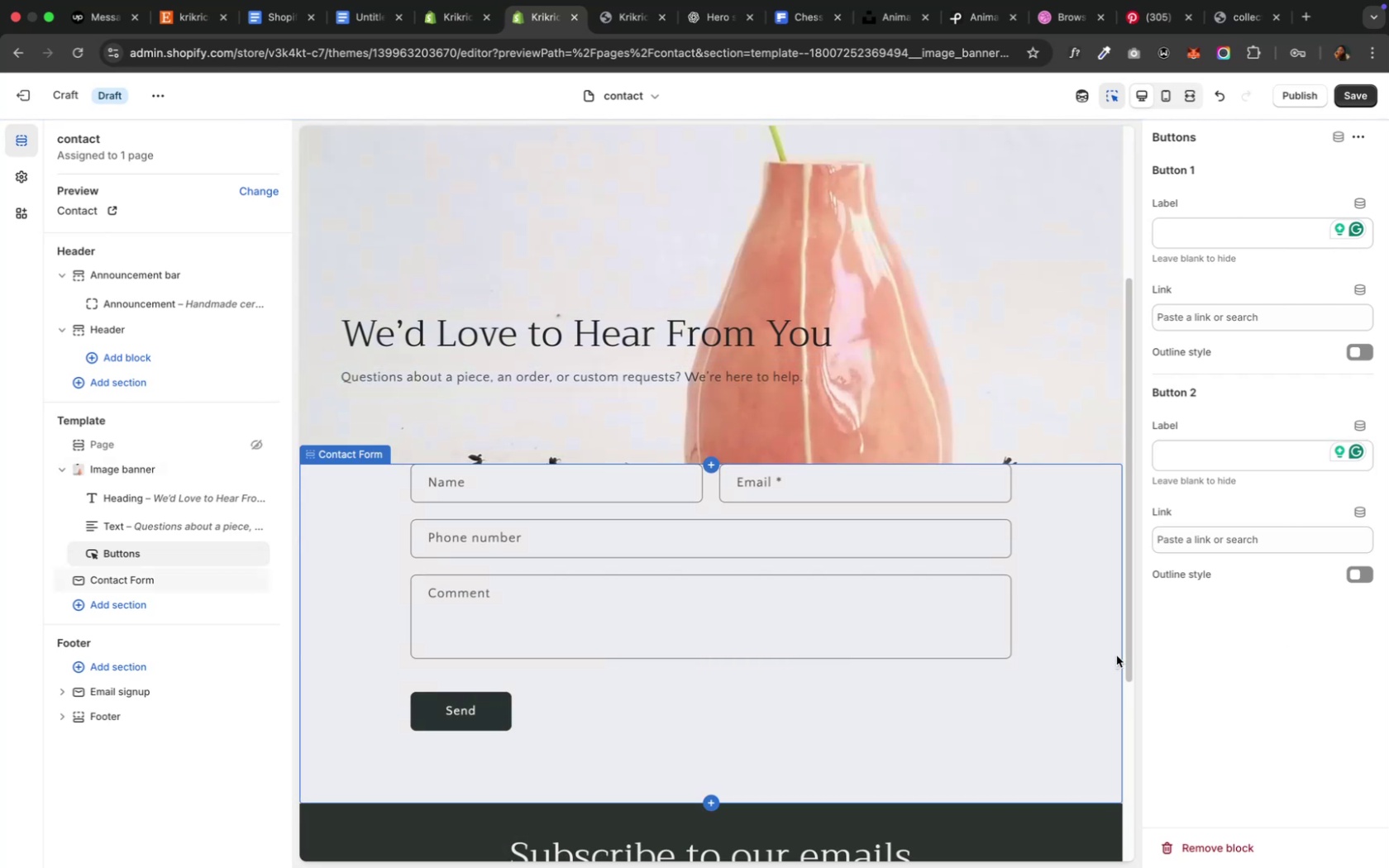 
left_click([1299, 687])
 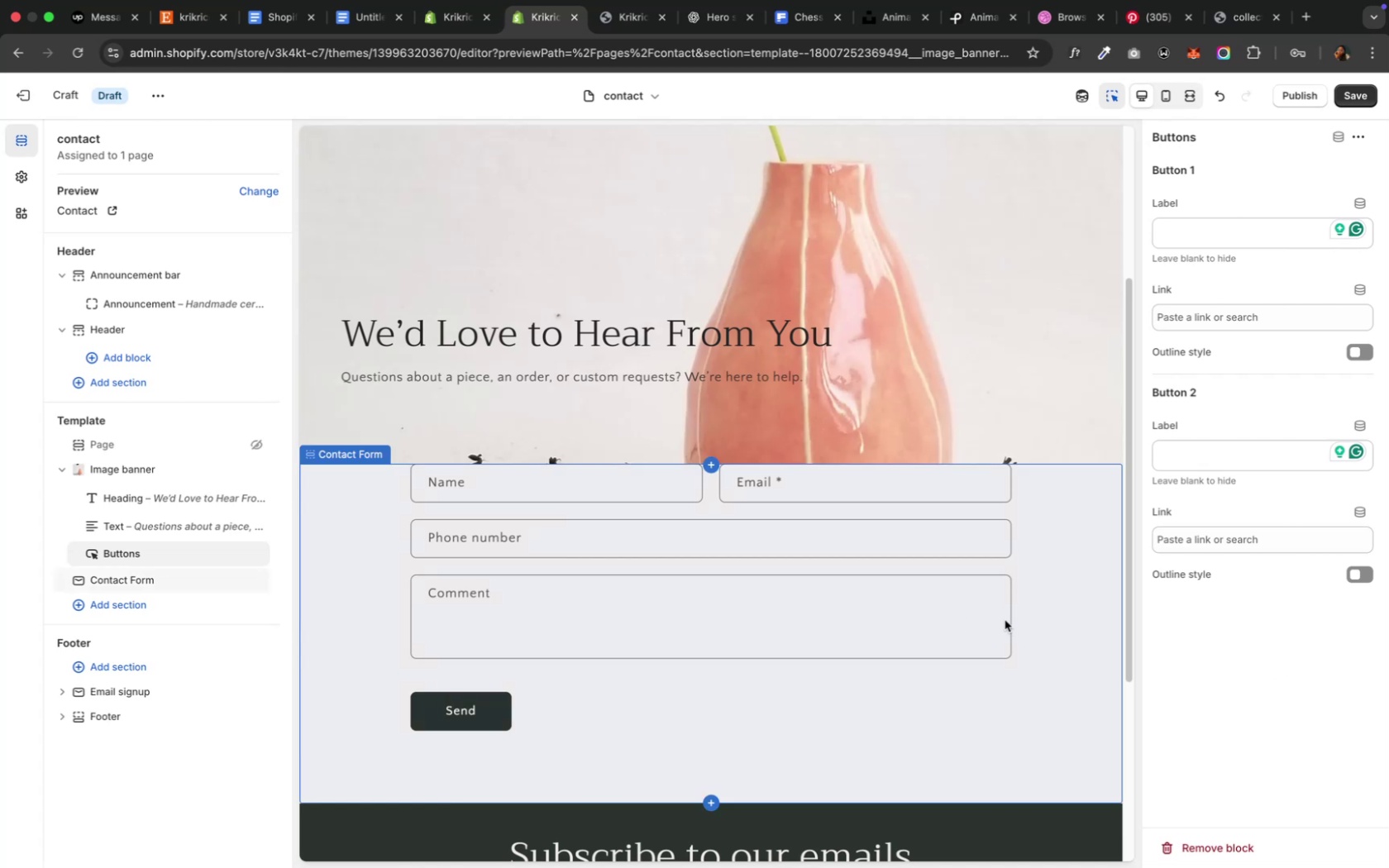 
left_click([878, 594])
 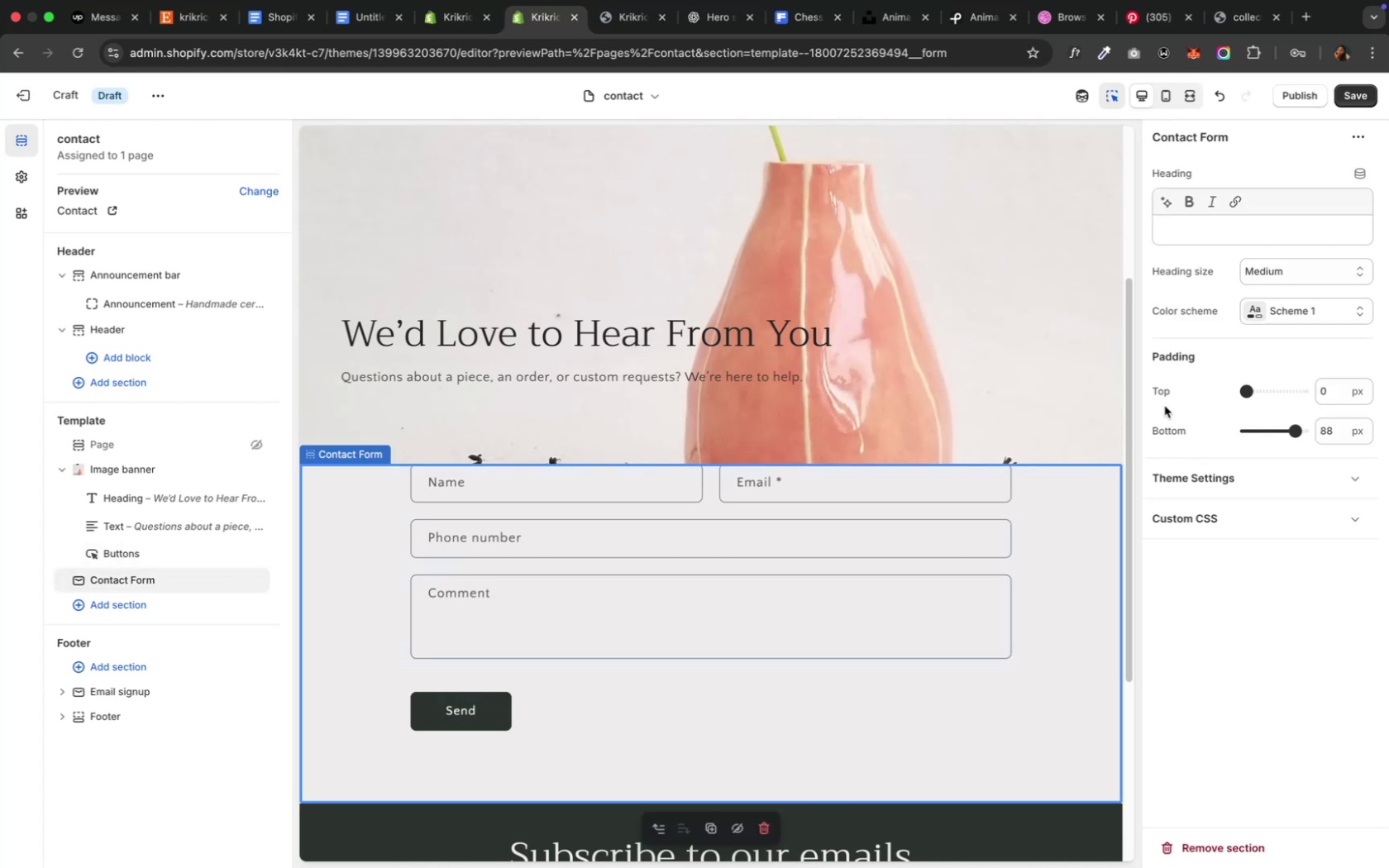 
left_click_drag(start_coordinate=[1241, 388], to_coordinate=[1256, 384])
 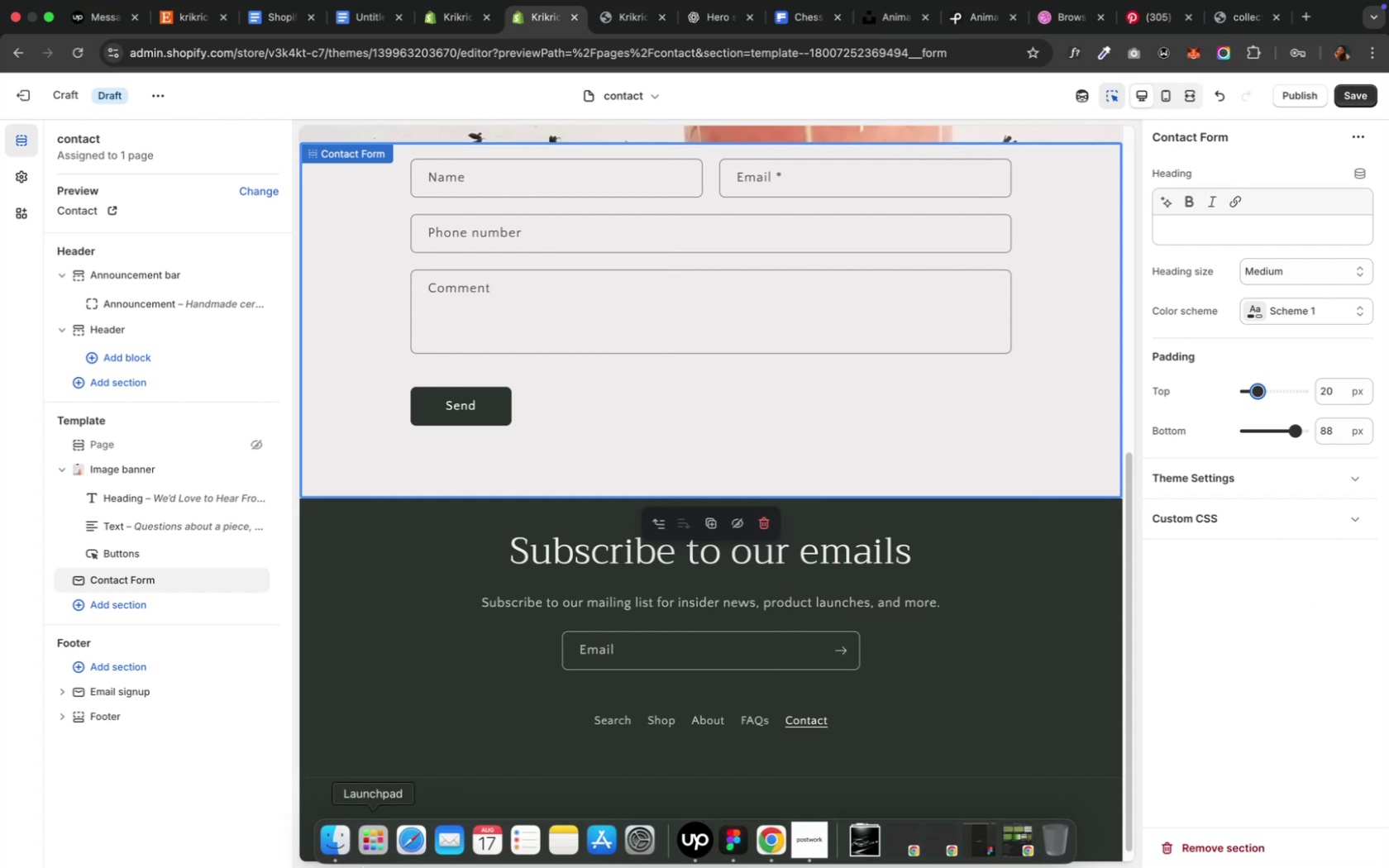 
wait(13.47)
 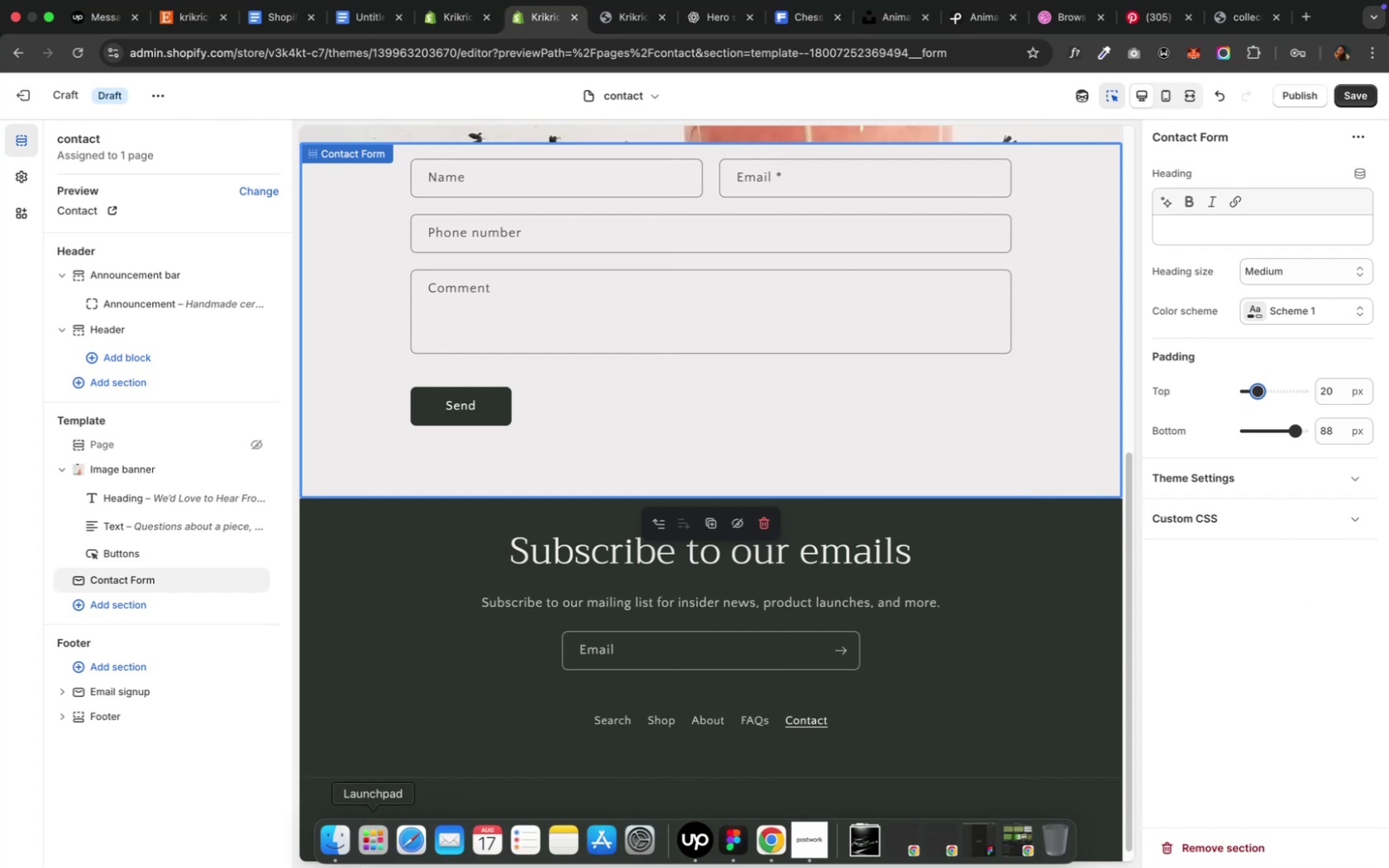 
mouse_move([741, 27])
 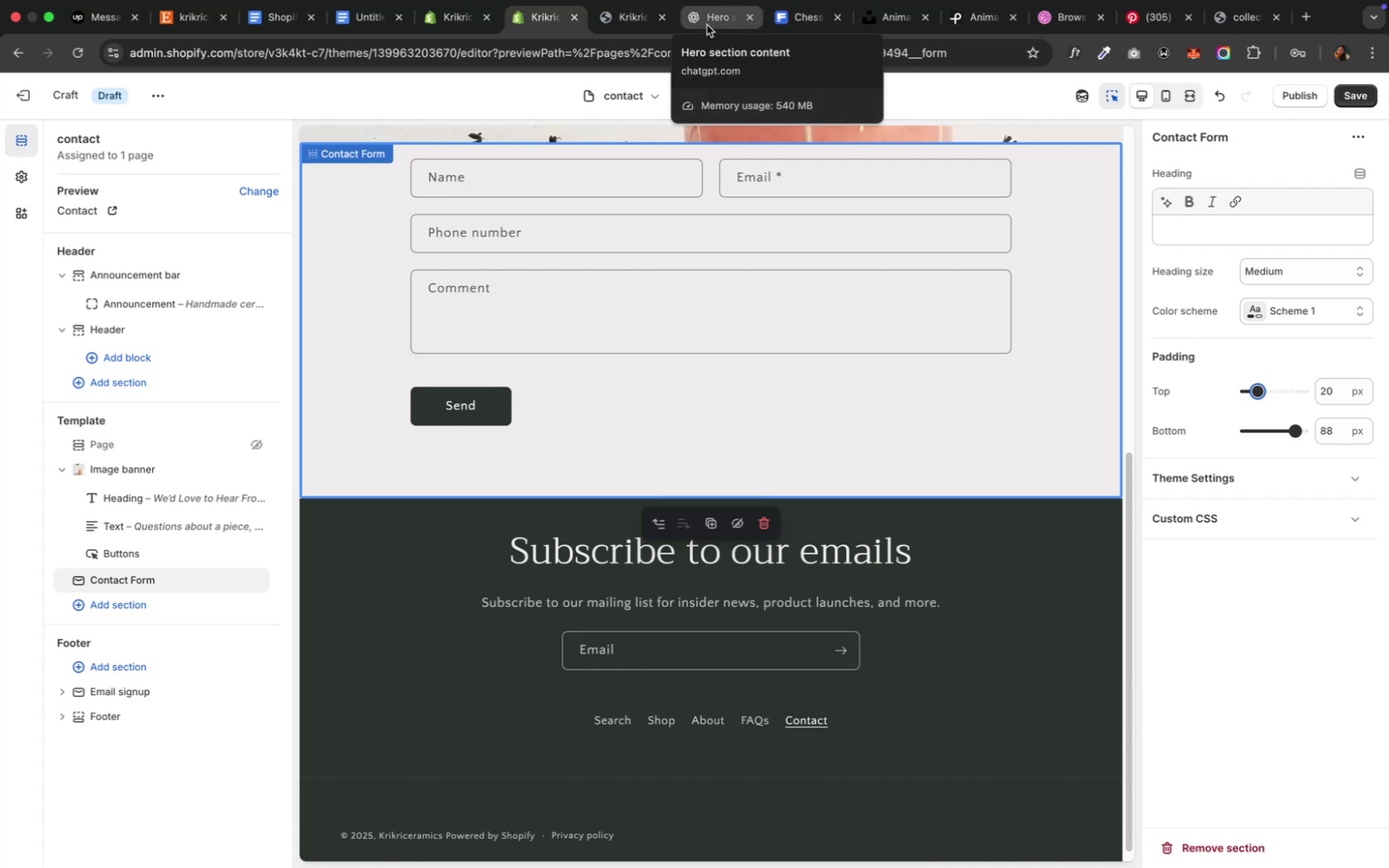 
left_click([706, 24])
 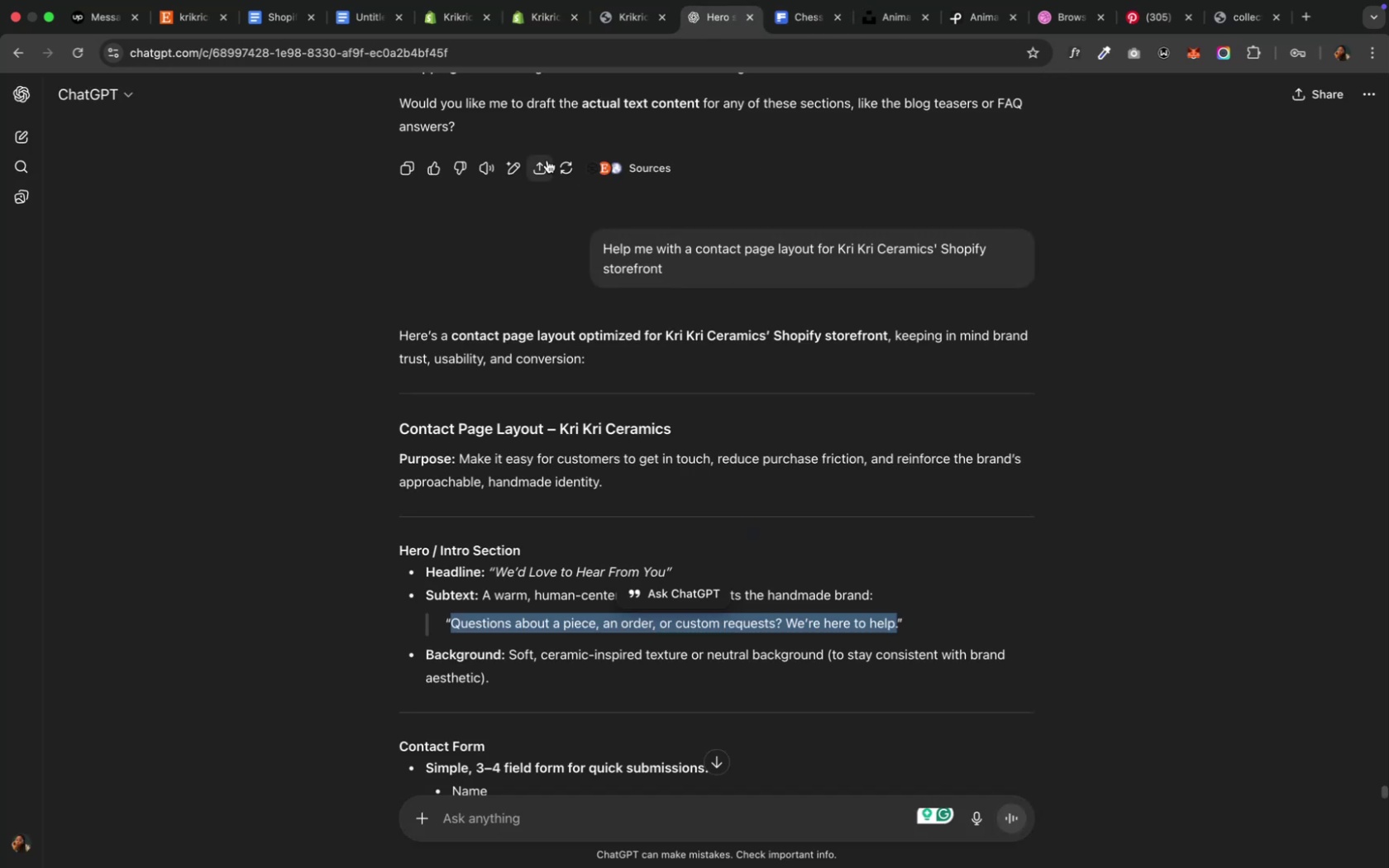 
scroll: coordinate [608, 603], scroll_direction: down, amount: 19.0
 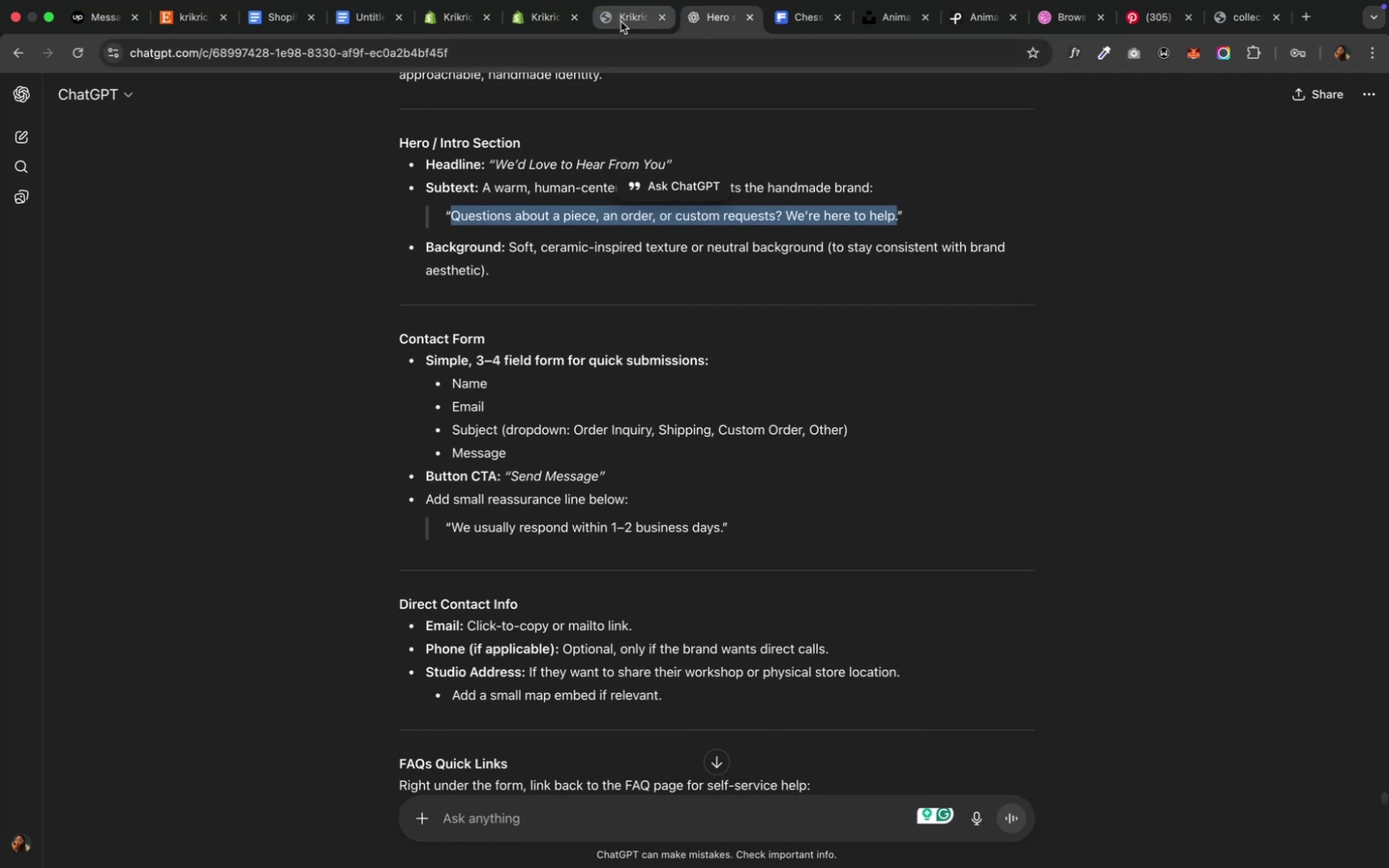 
left_click([519, 25])
 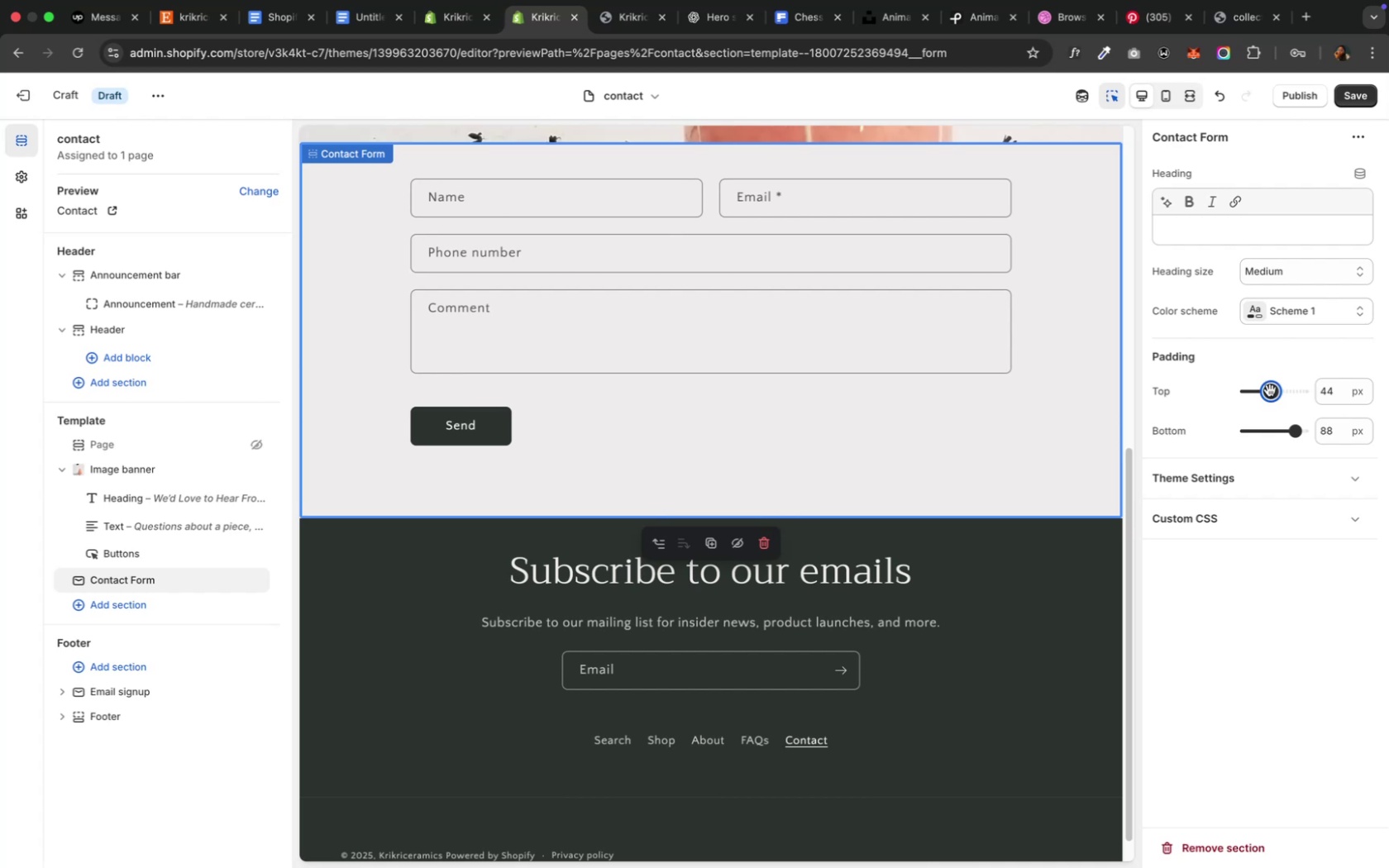 
wait(12.66)
 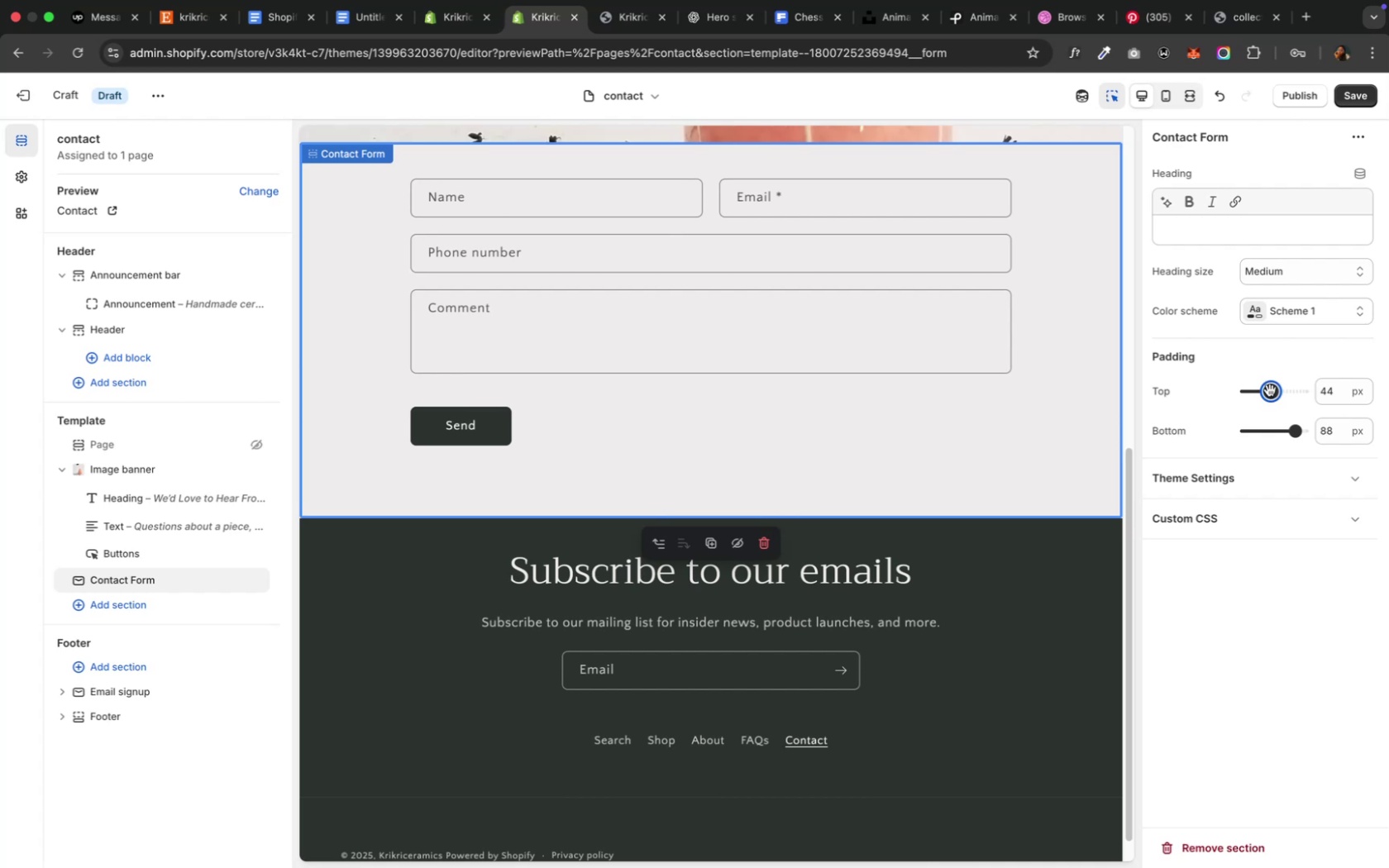 
scroll: coordinate [870, 235], scroll_direction: up, amount: 18.0
 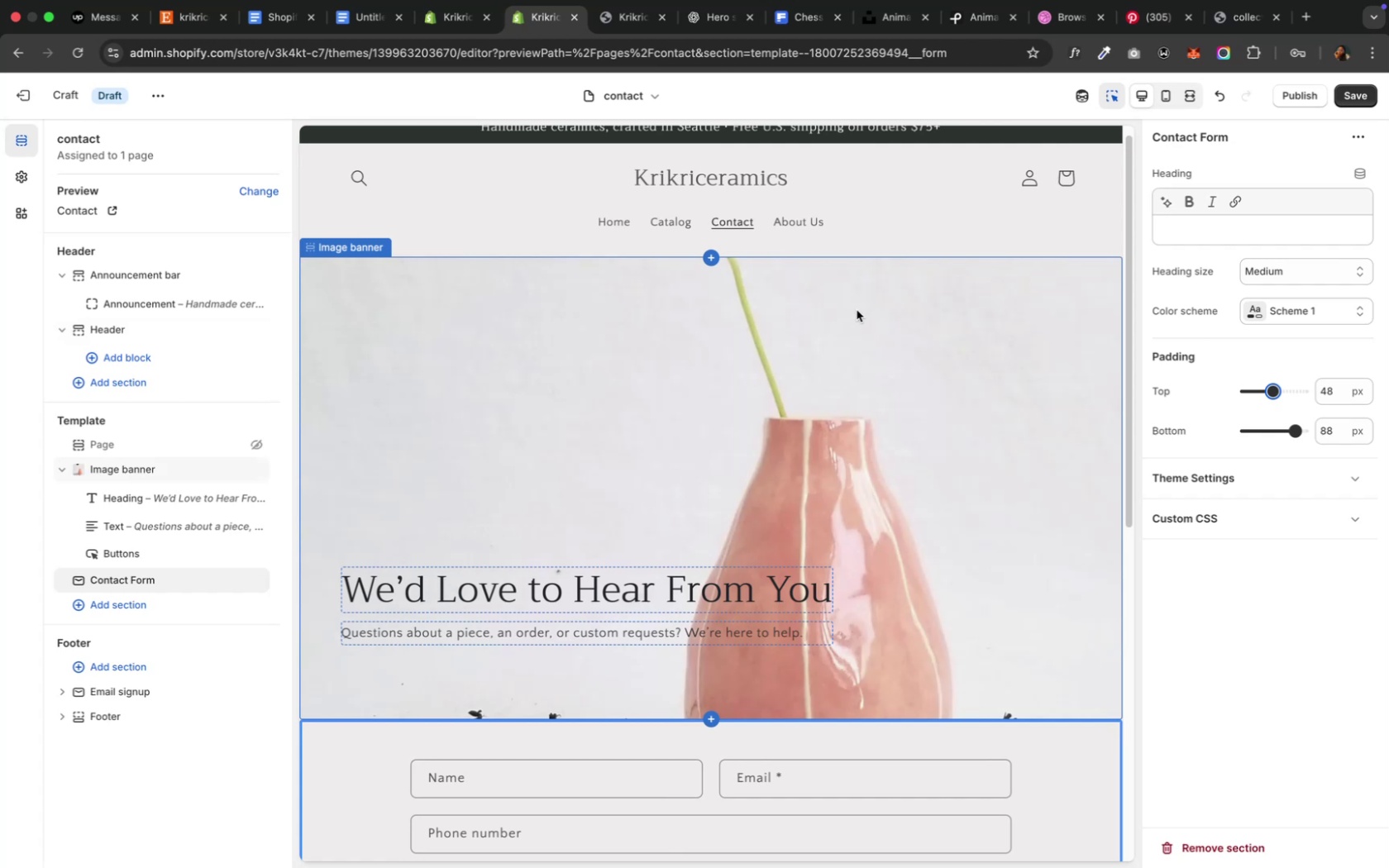 
left_click([856, 315])
 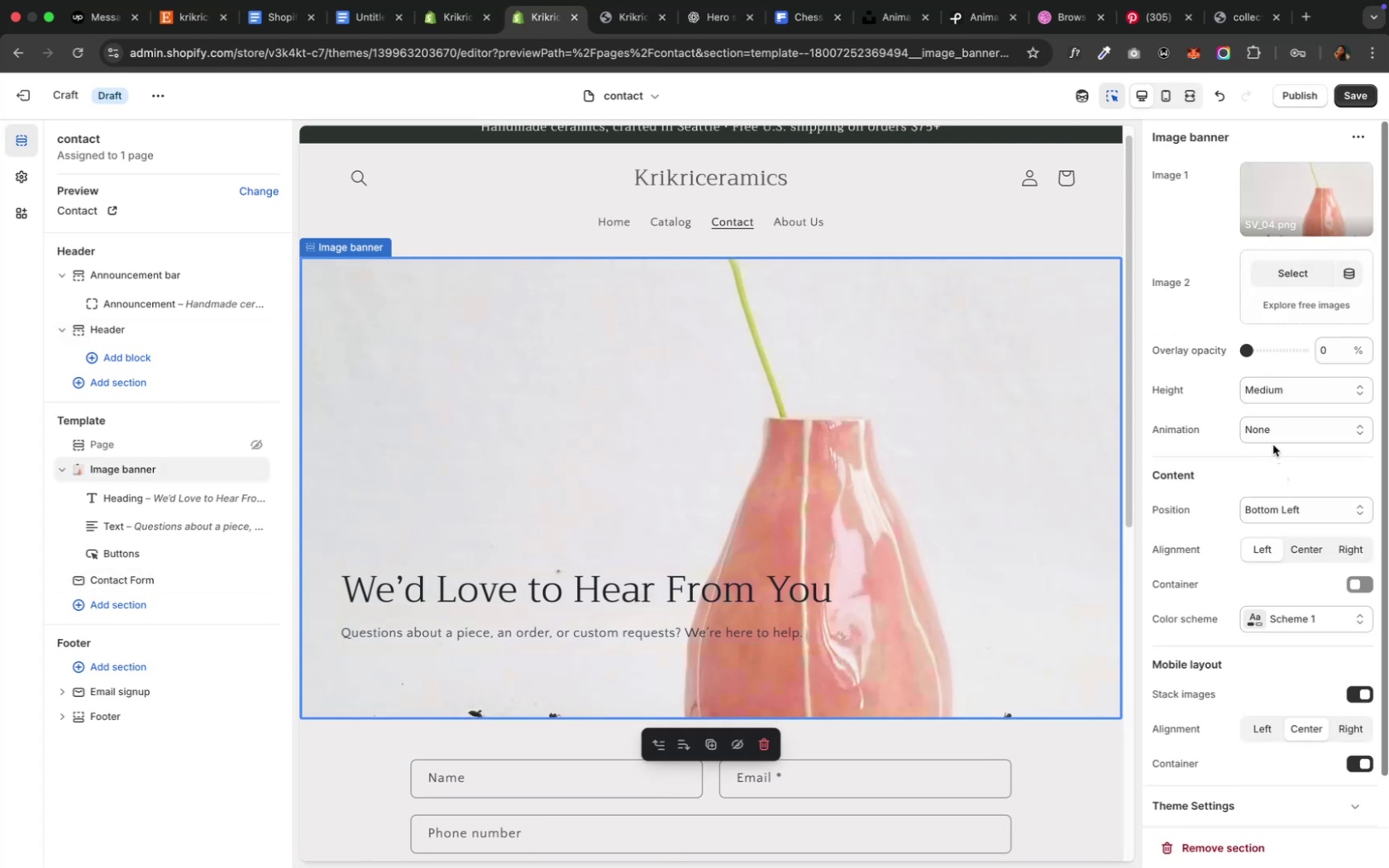 
wait(13.07)
 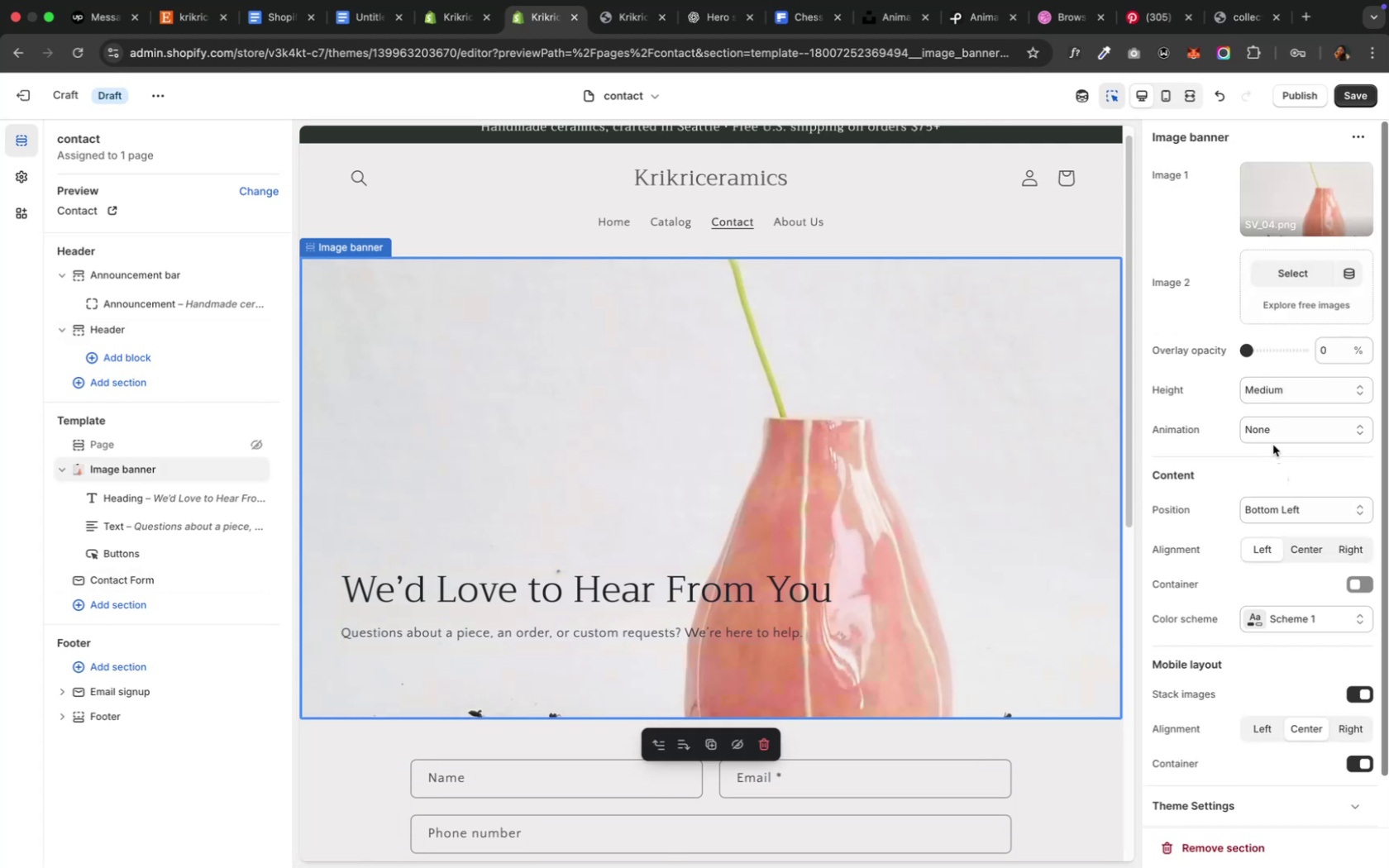 
left_click([1251, 399])
 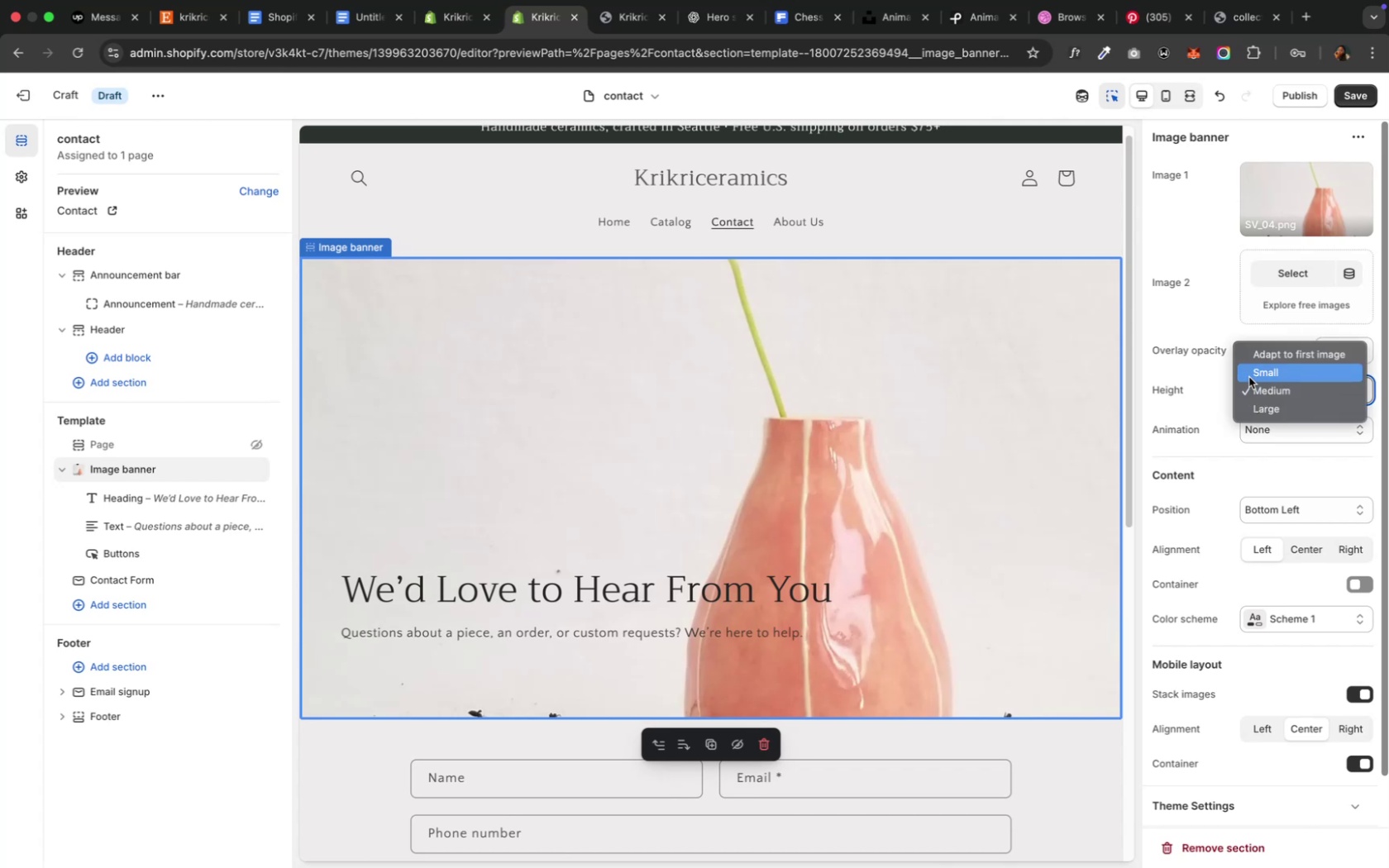 
left_click([1248, 377])
 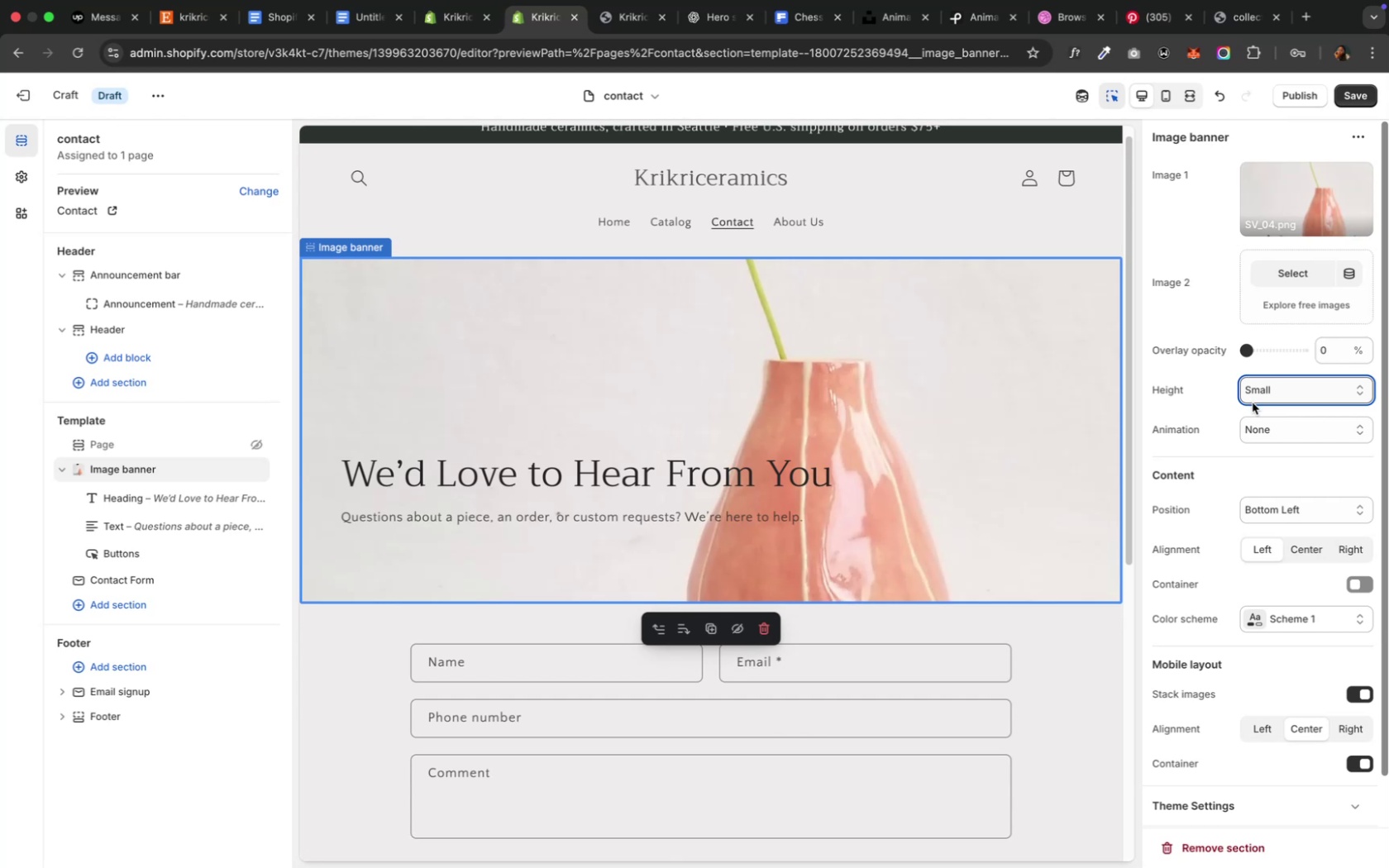 
wait(10.52)
 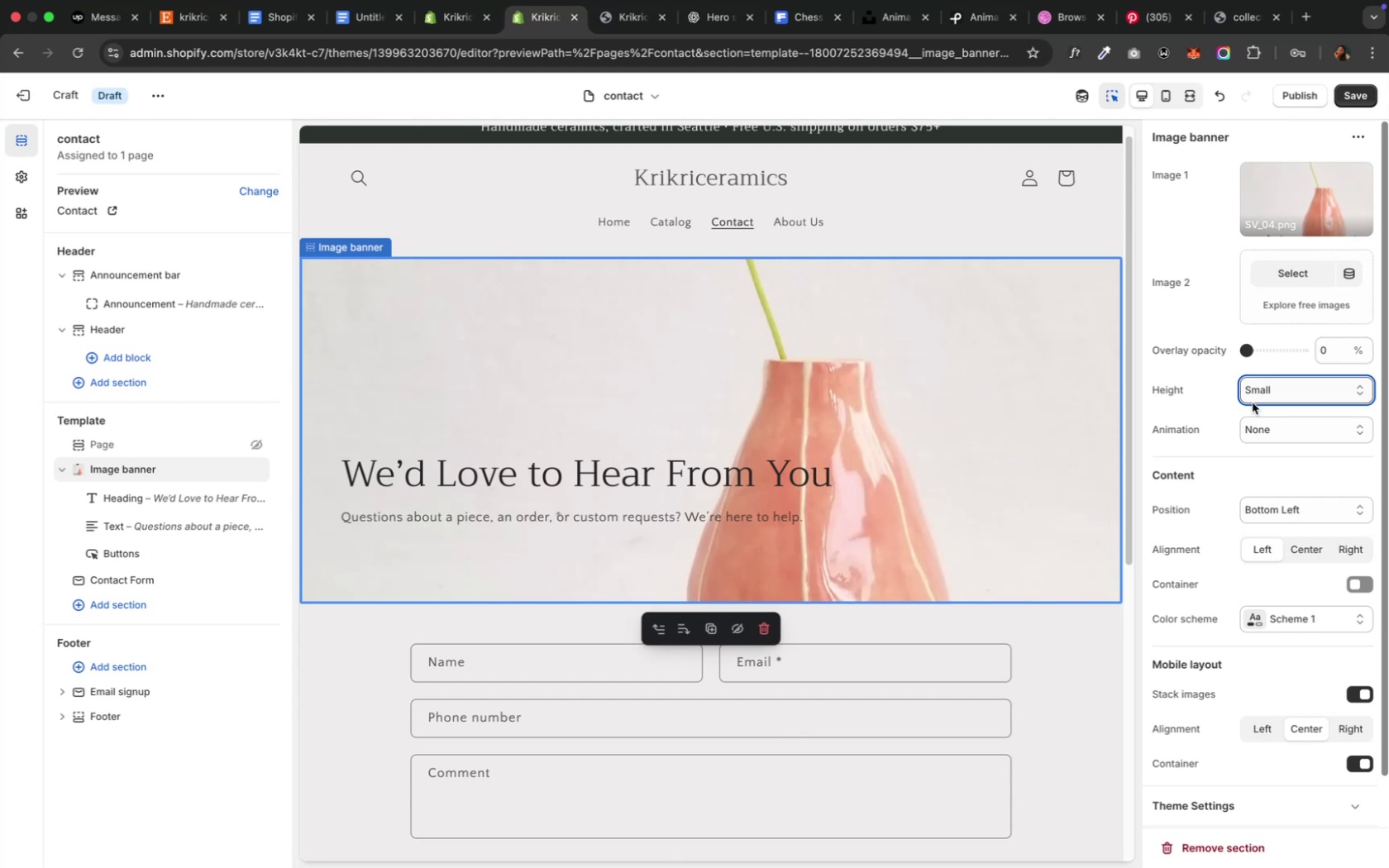 
scroll: coordinate [964, 771], scroll_direction: down, amount: 6.0
 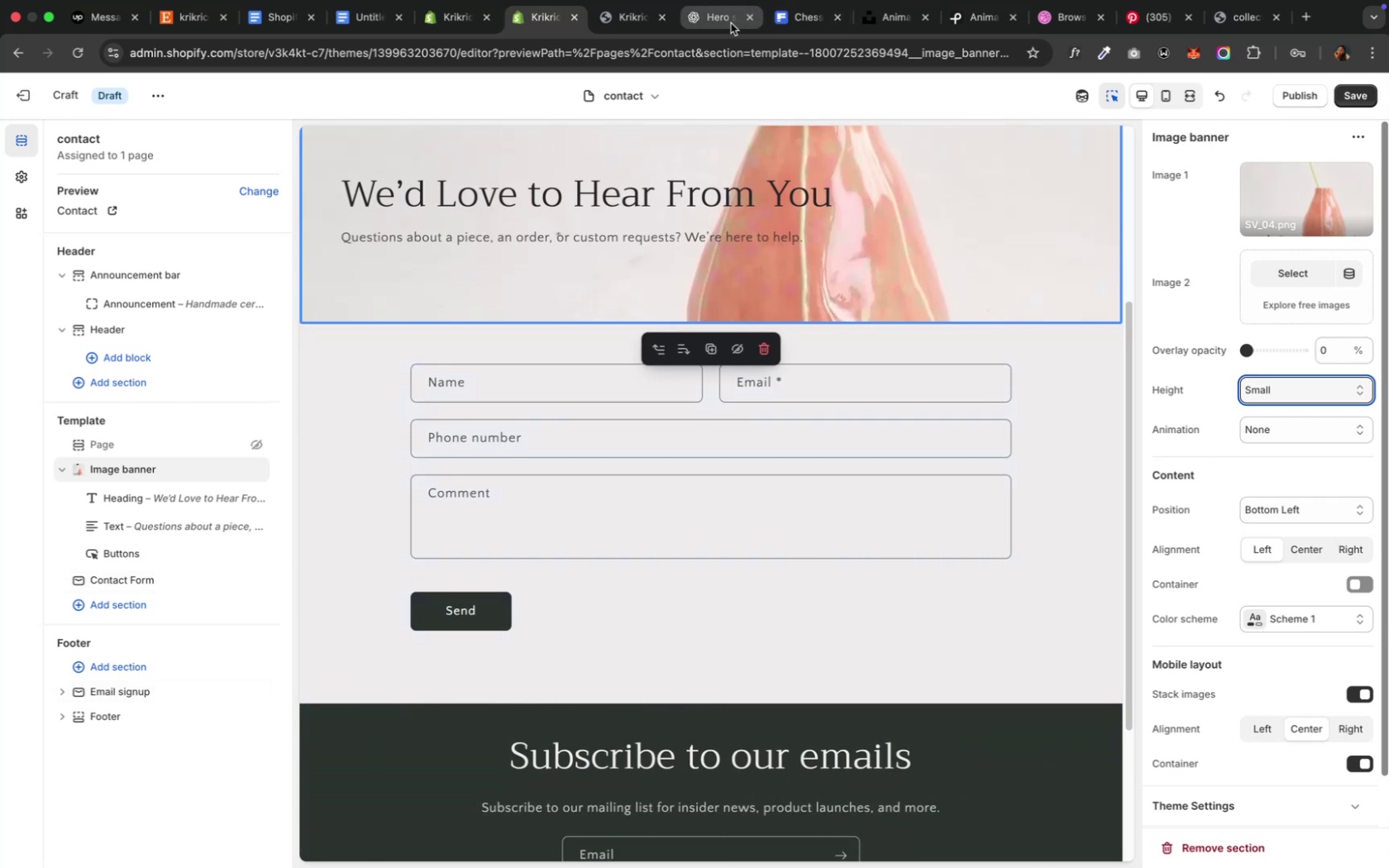 
left_click([716, 22])
 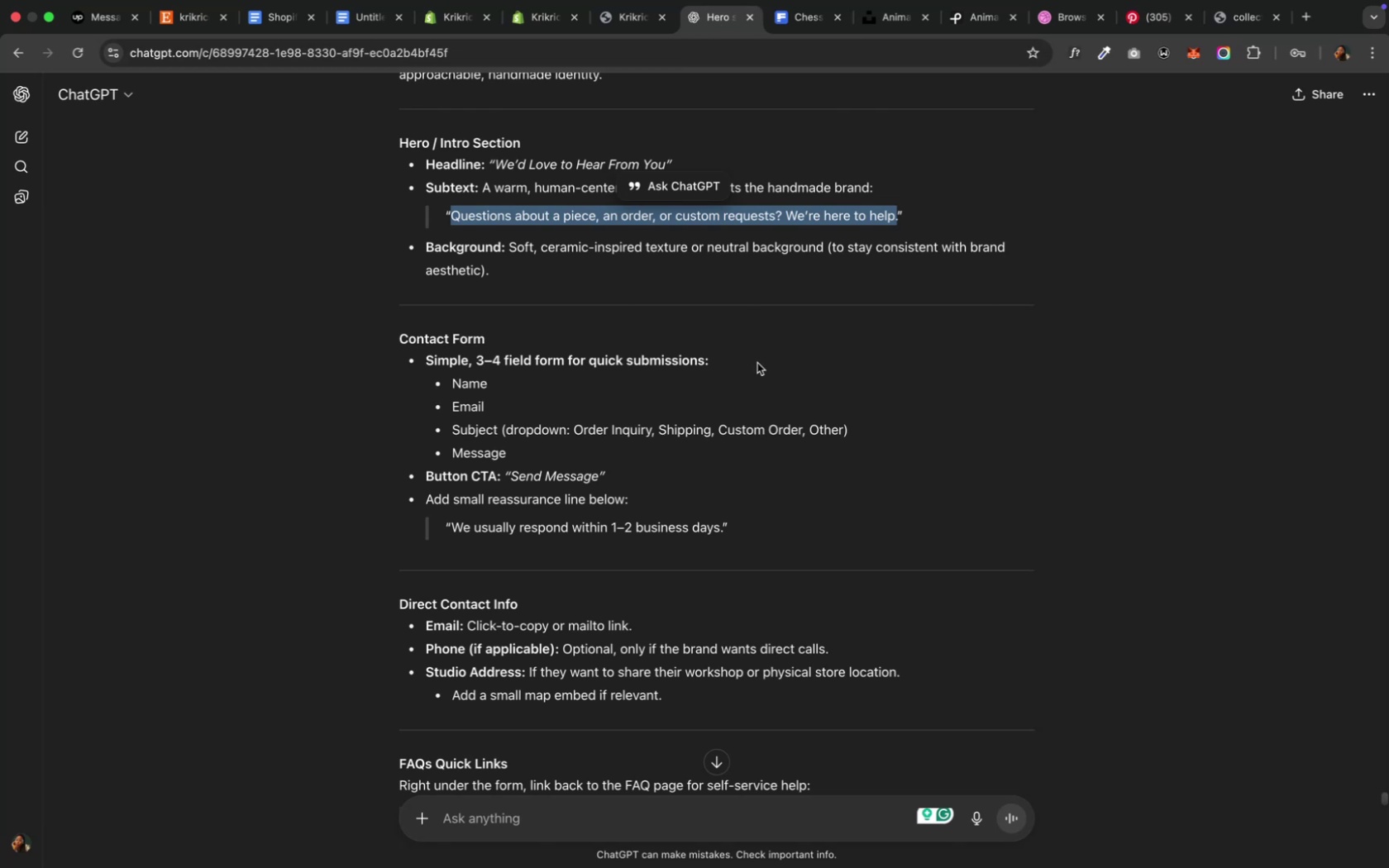 
scroll: coordinate [757, 362], scroll_direction: down, amount: 4.0
 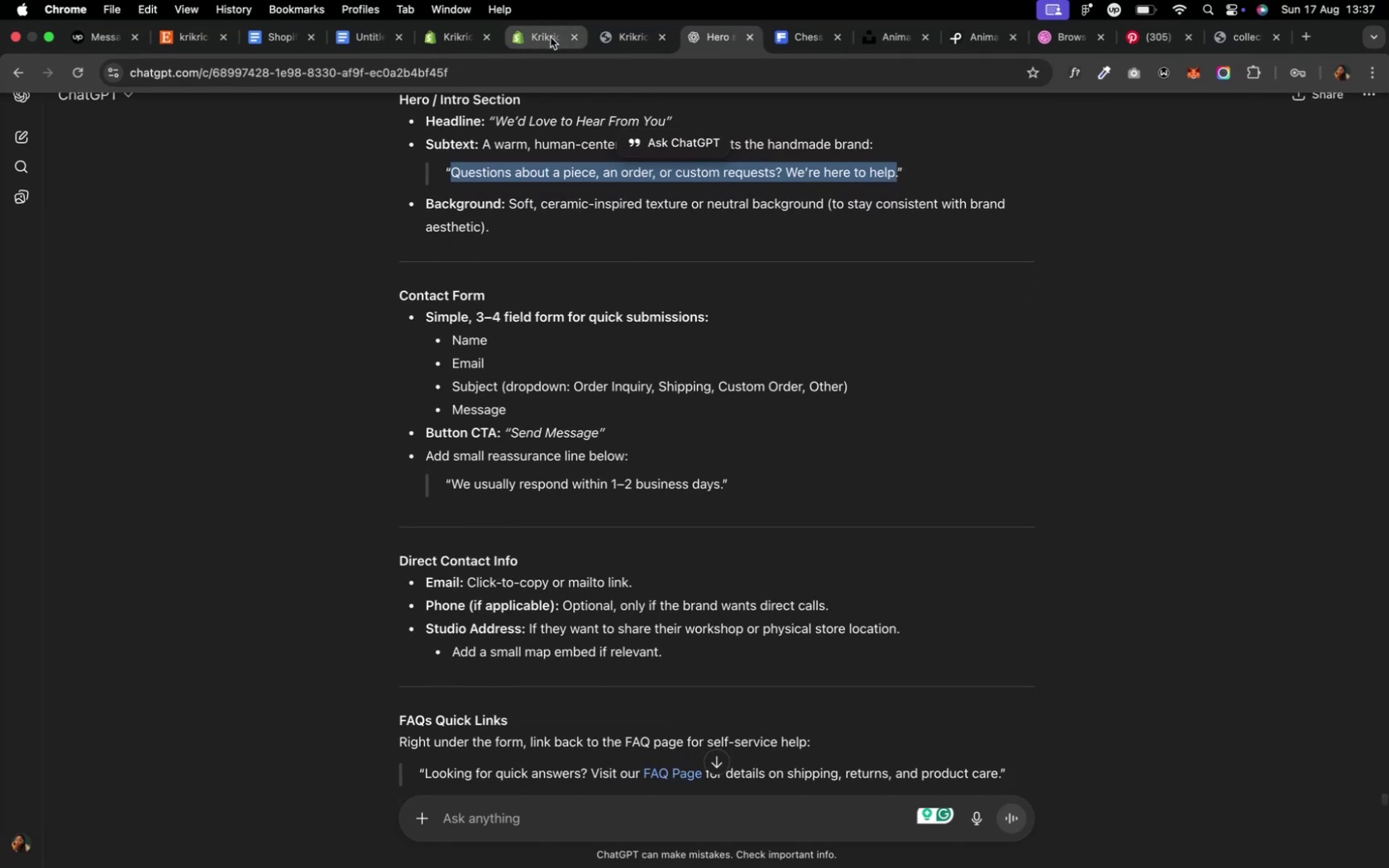 
left_click([548, 39])
 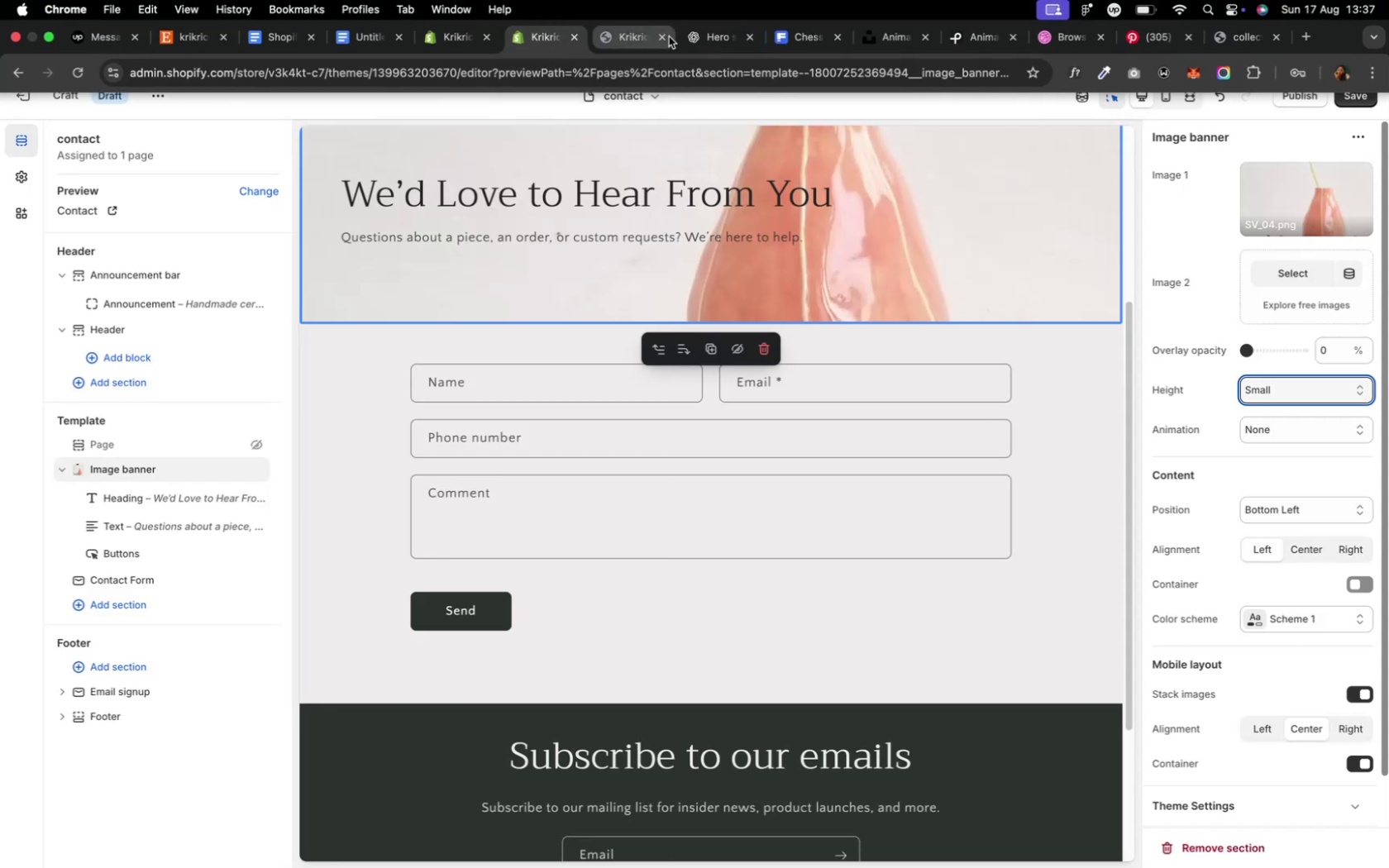 
left_click([691, 36])
 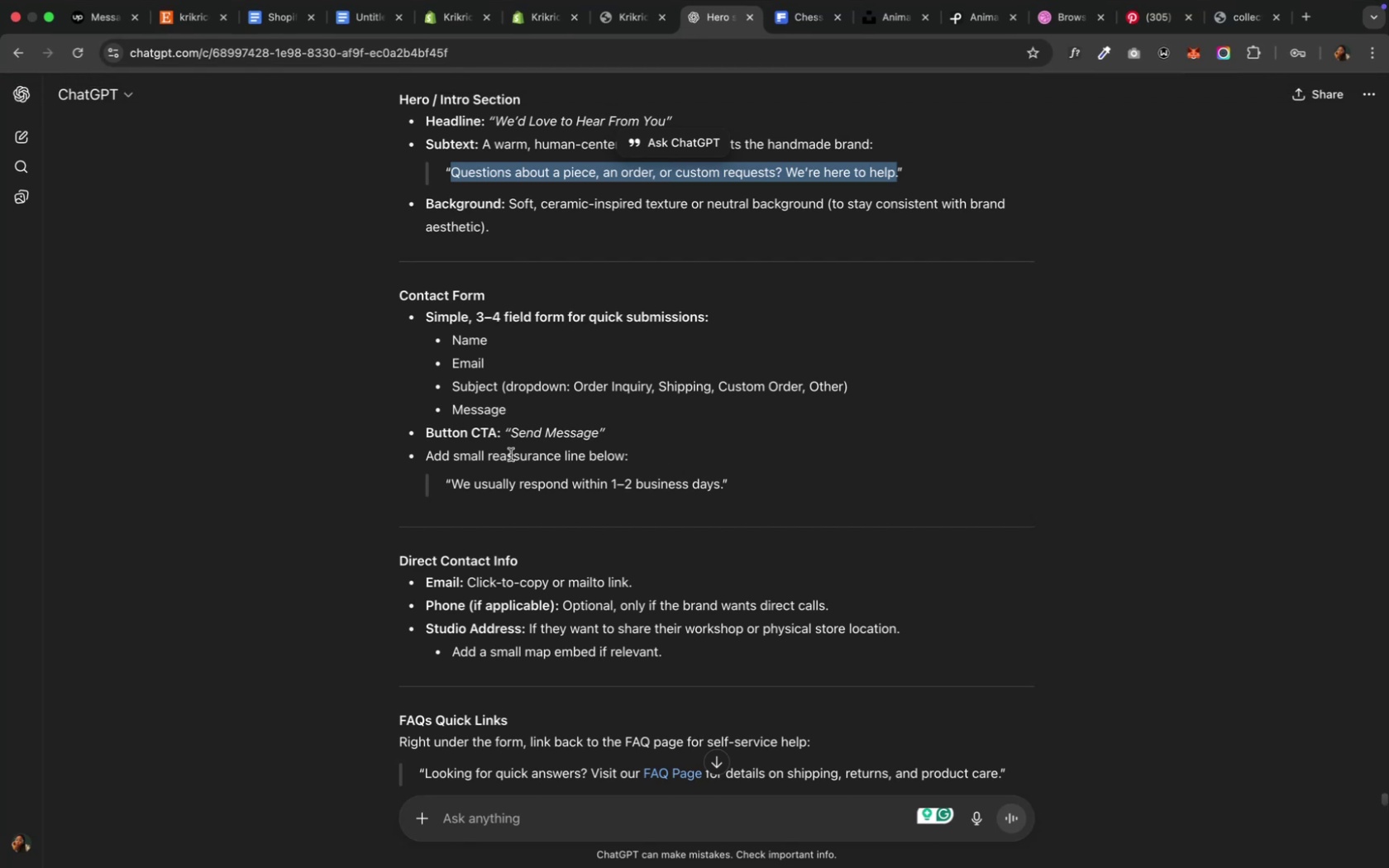 
left_click_drag(start_coordinate=[513, 430], to_coordinate=[600, 440])
 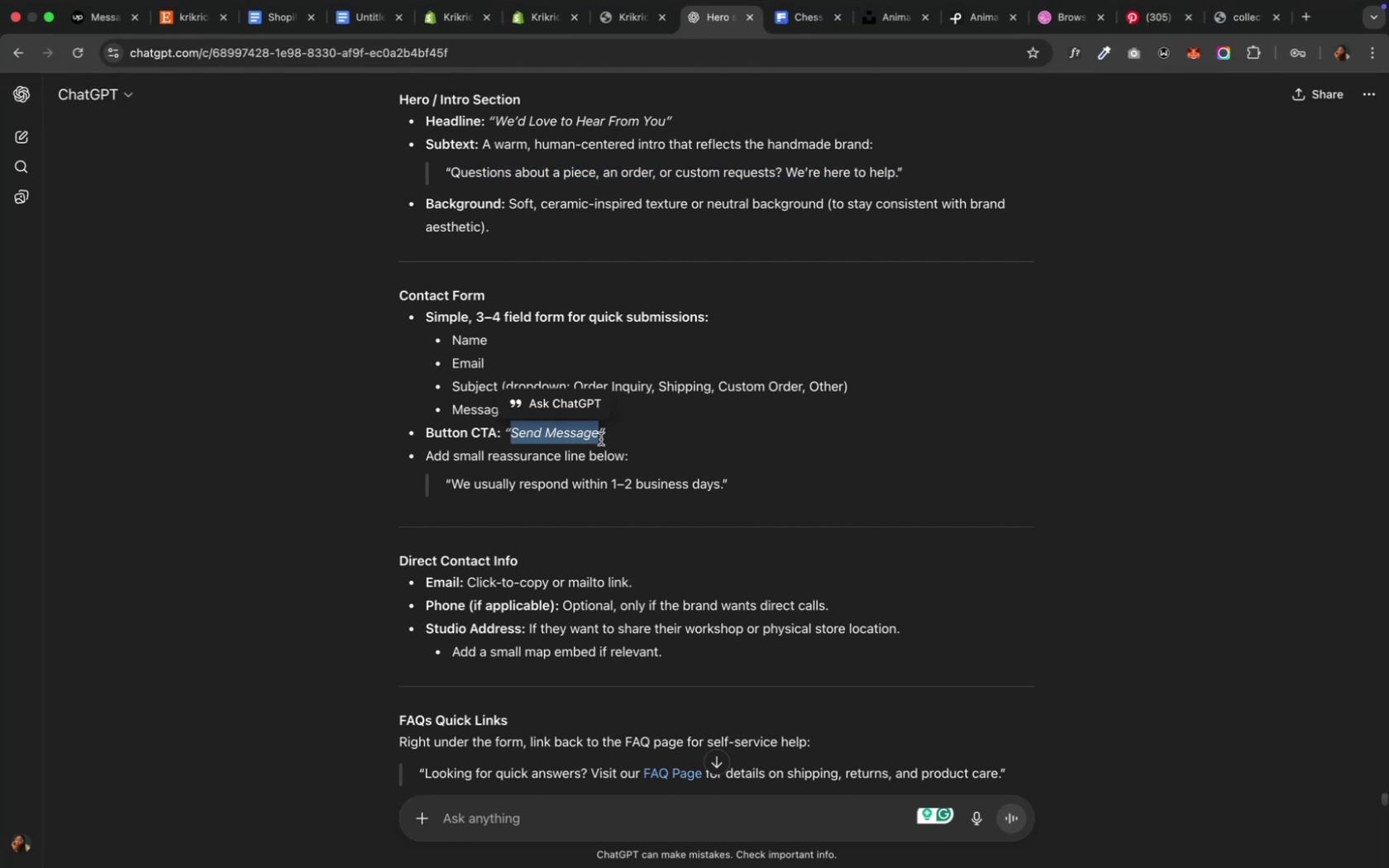 
key(Meta+C)
 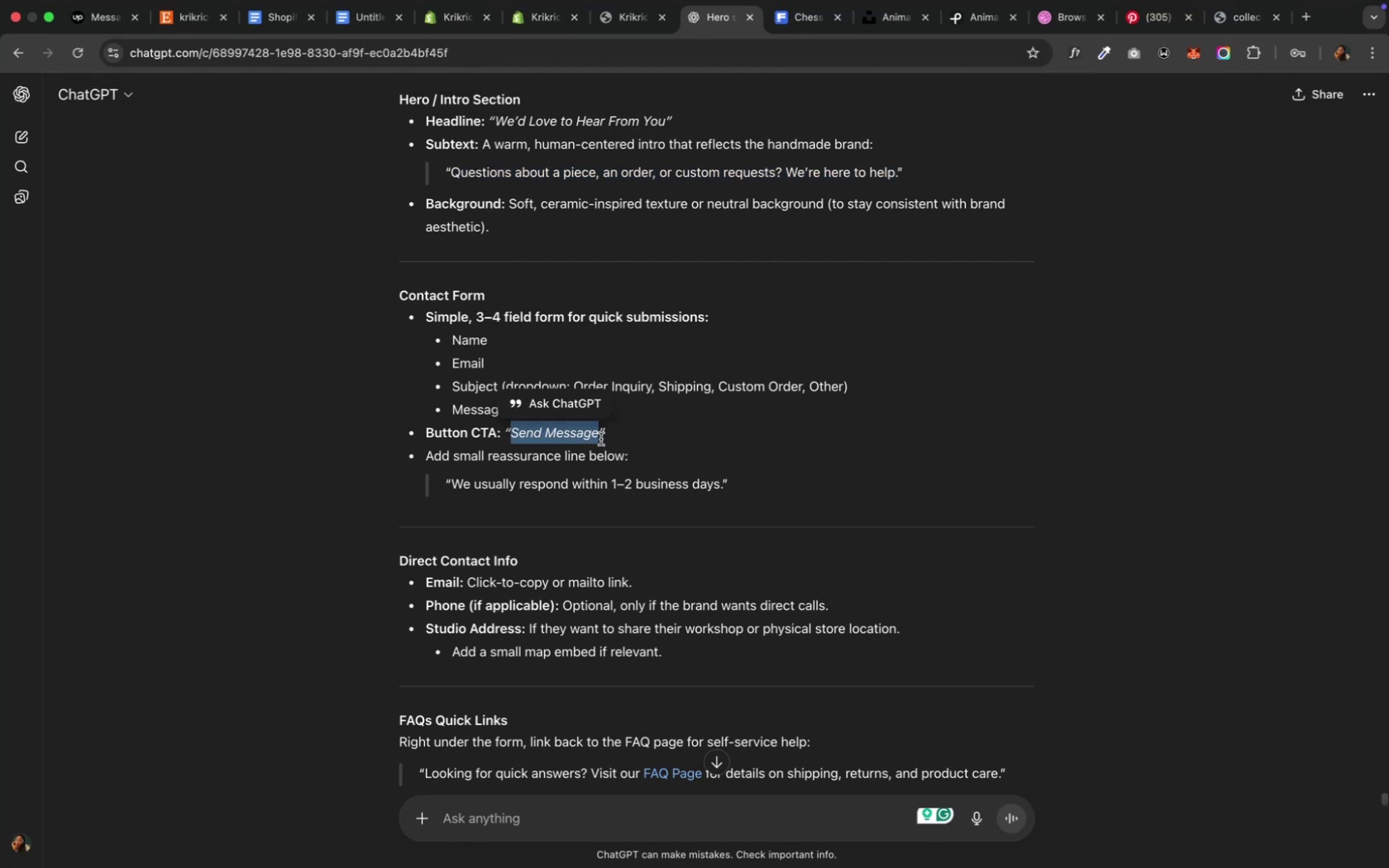 
key(Meta+C)
 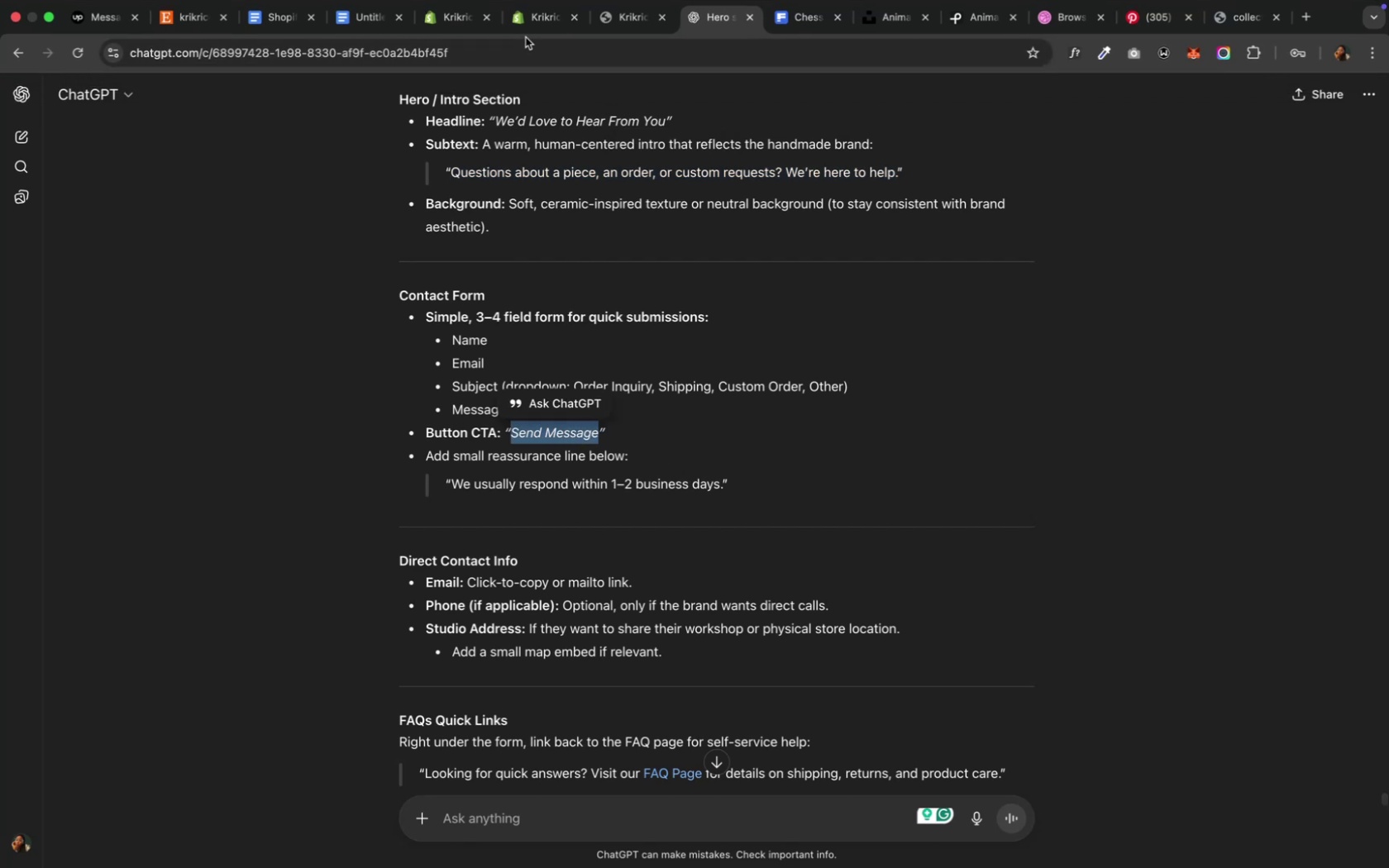 
left_click([527, 28])
 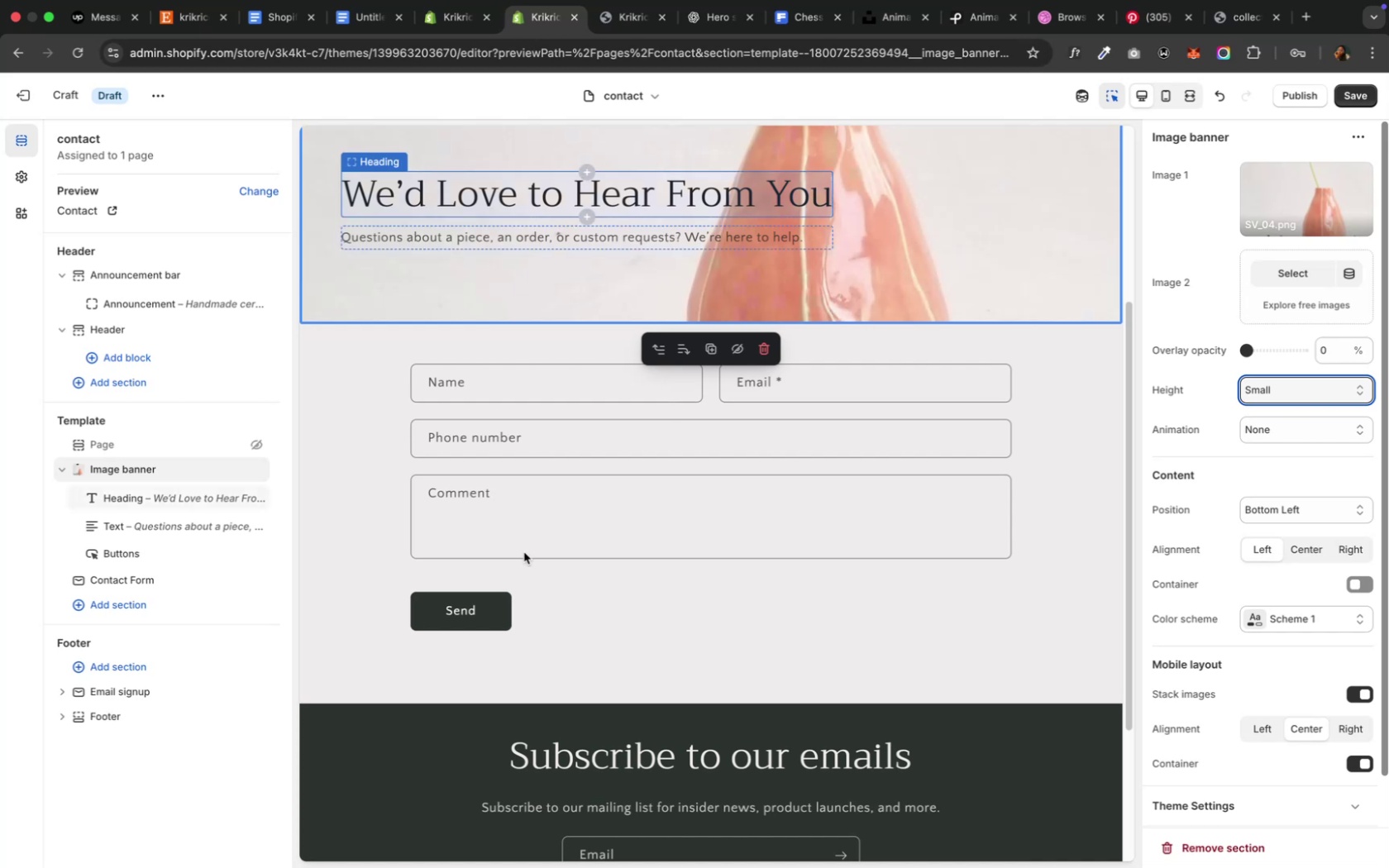 
left_click([495, 608])
 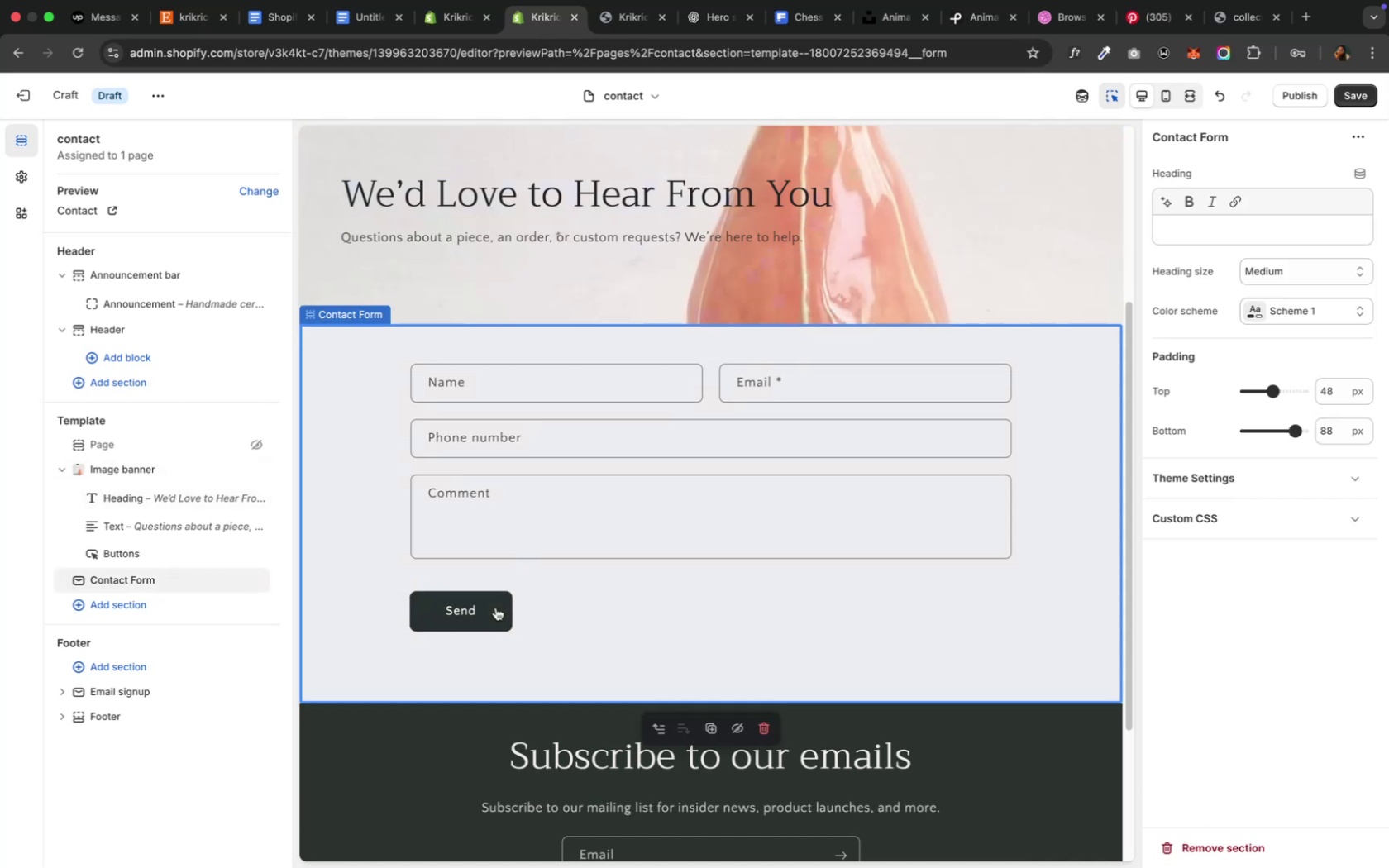 
left_click([495, 608])
 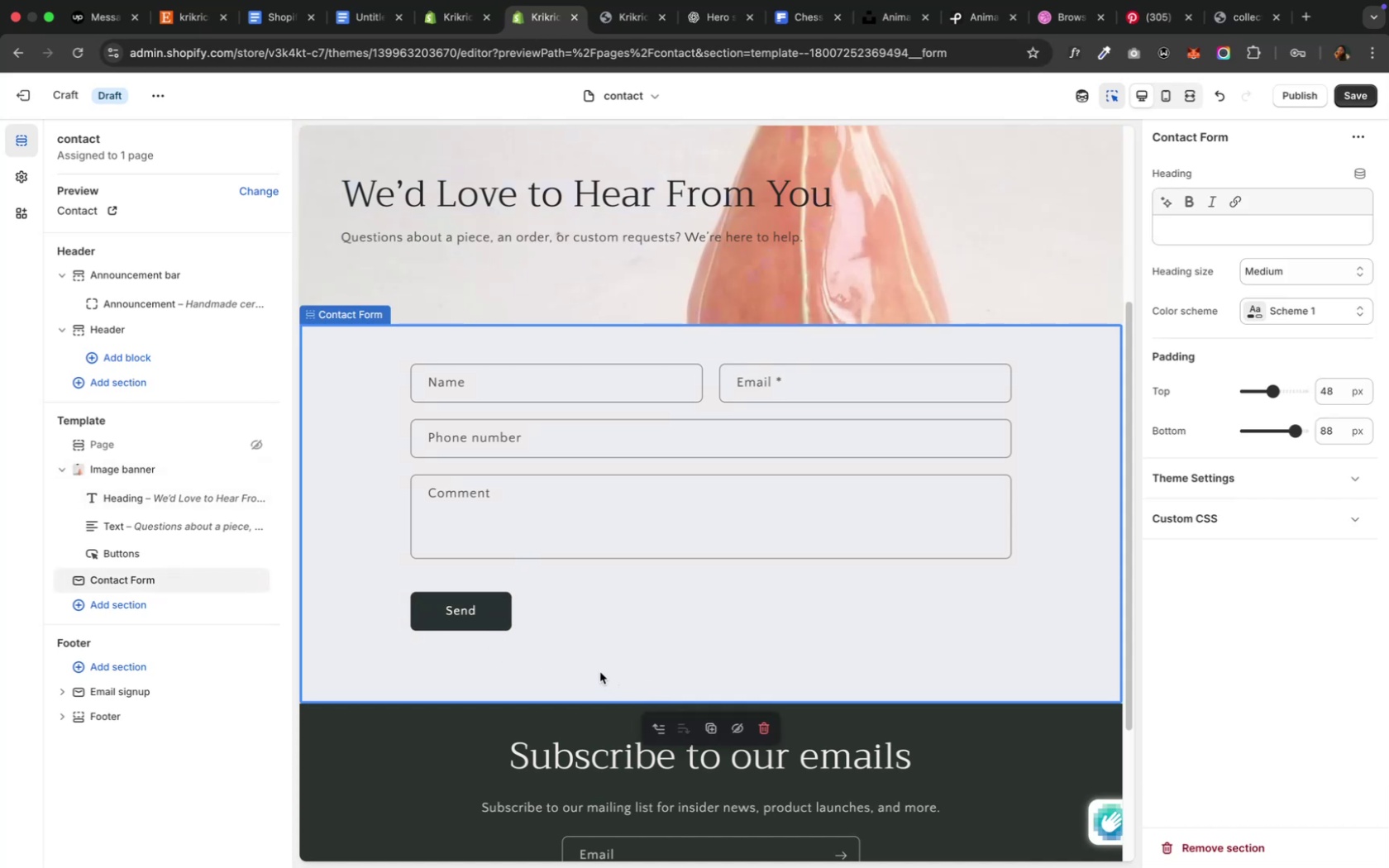 
left_click([494, 625])
 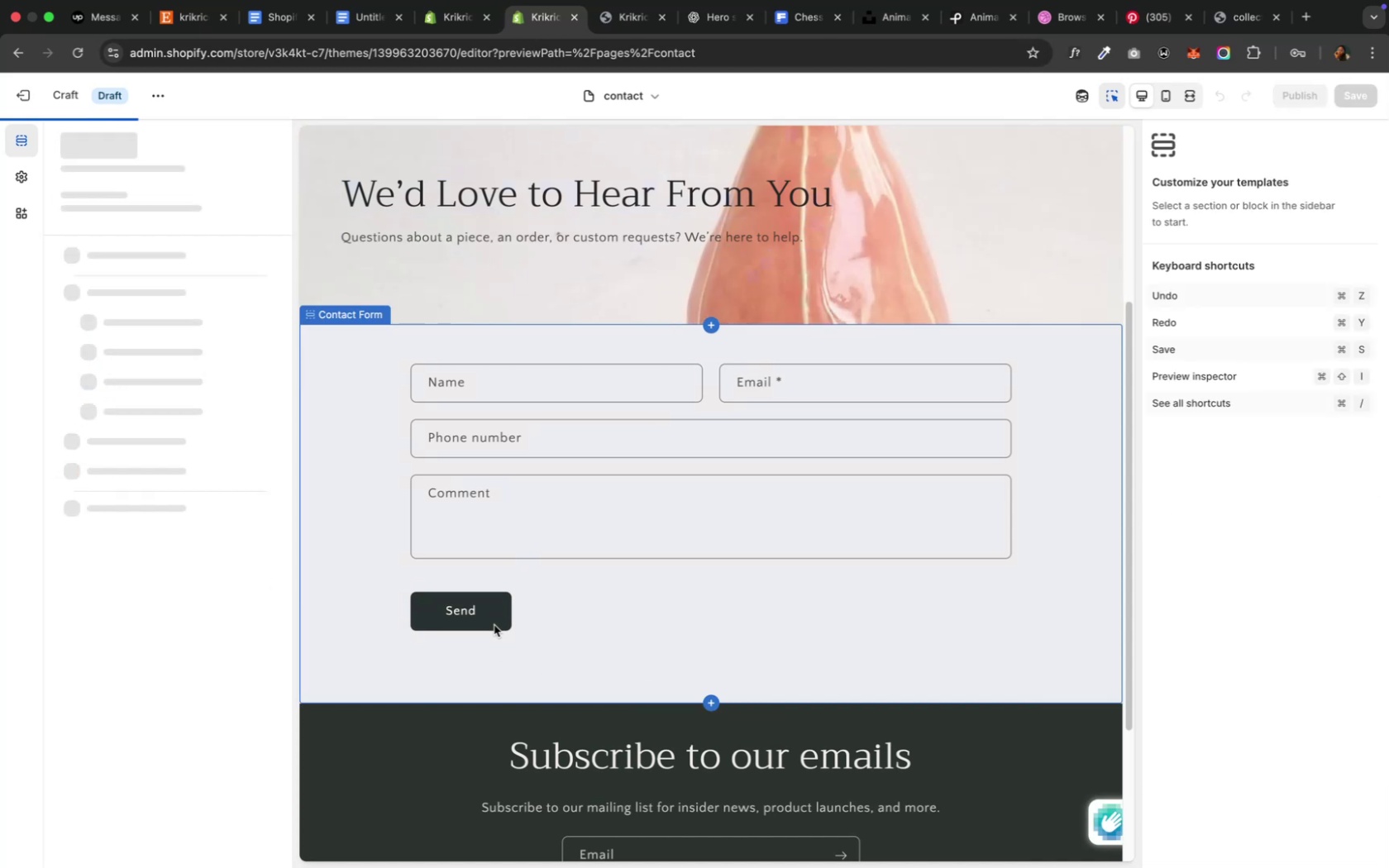 
double_click([494, 625])
 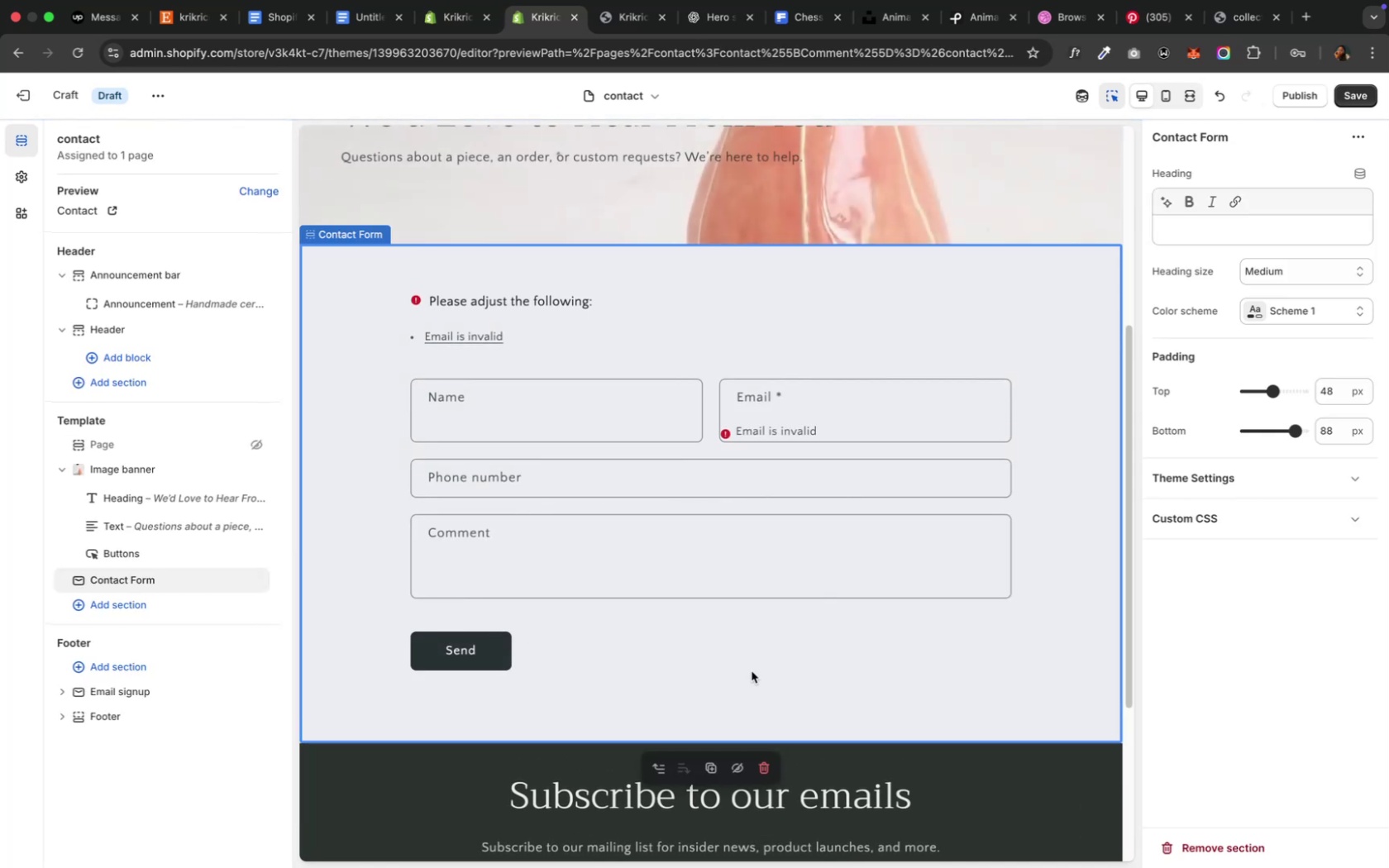 
left_click([751, 671])
 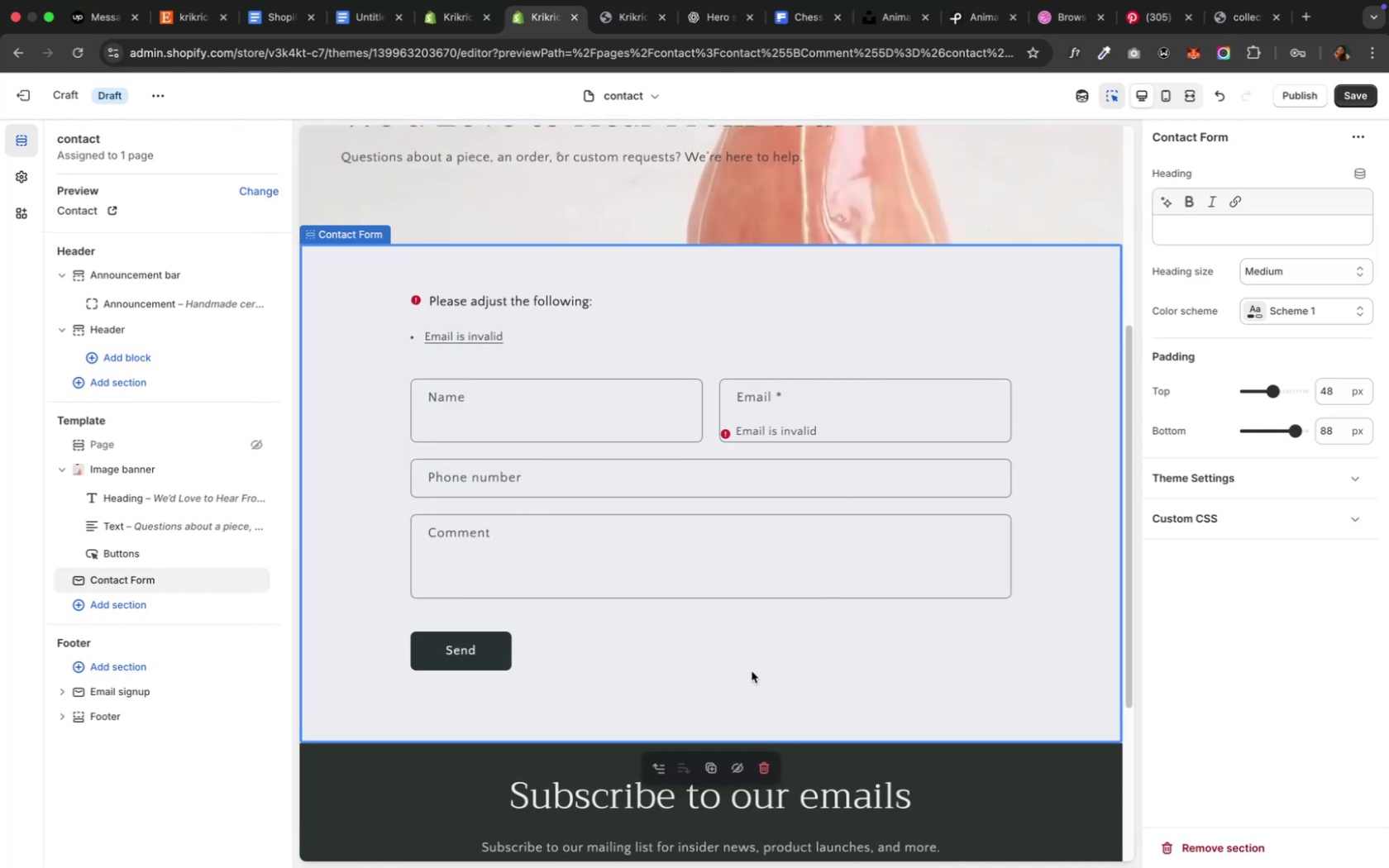 
left_click([751, 671])
 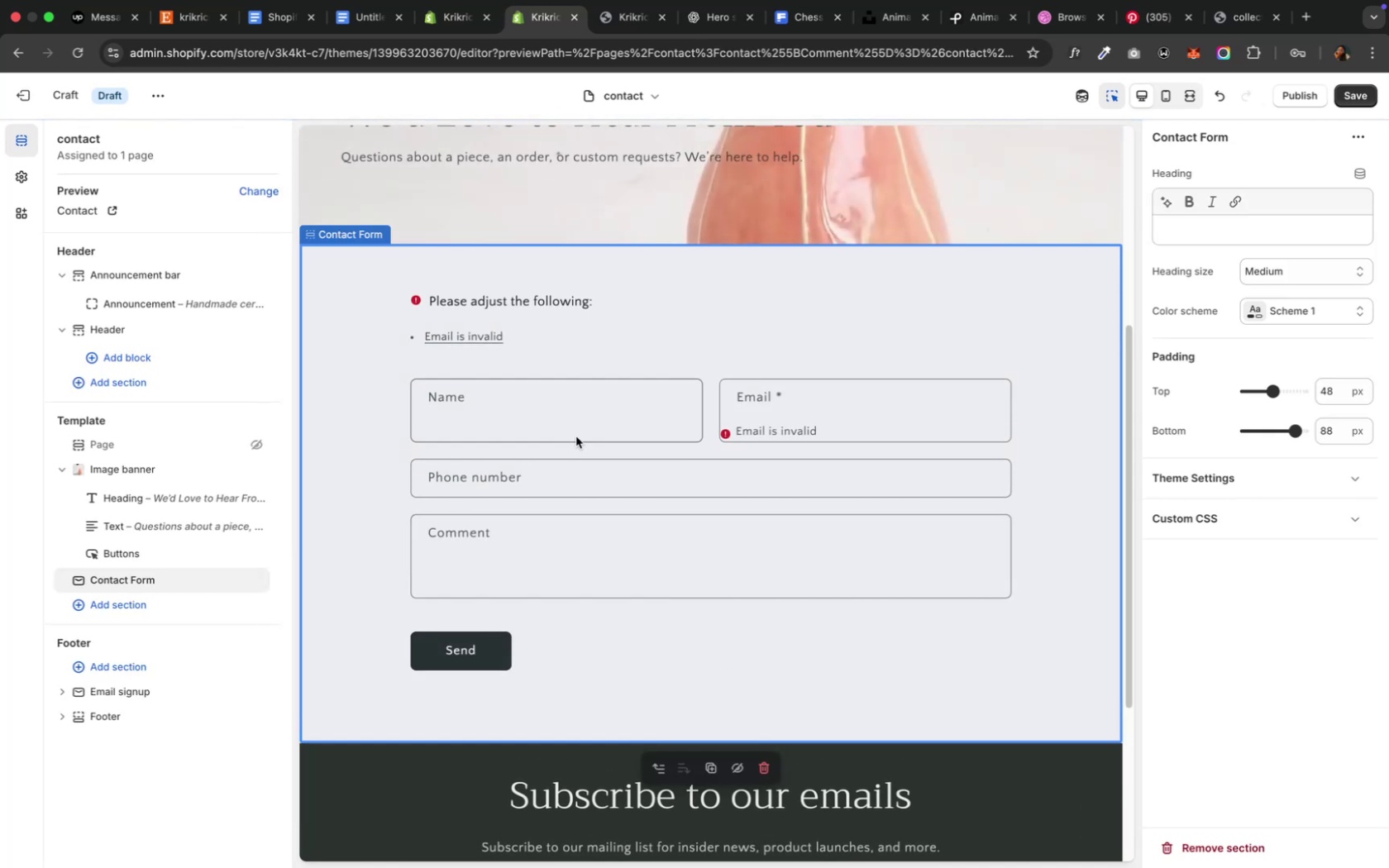 
scroll: coordinate [795, 341], scroll_direction: up, amount: 7.0
 